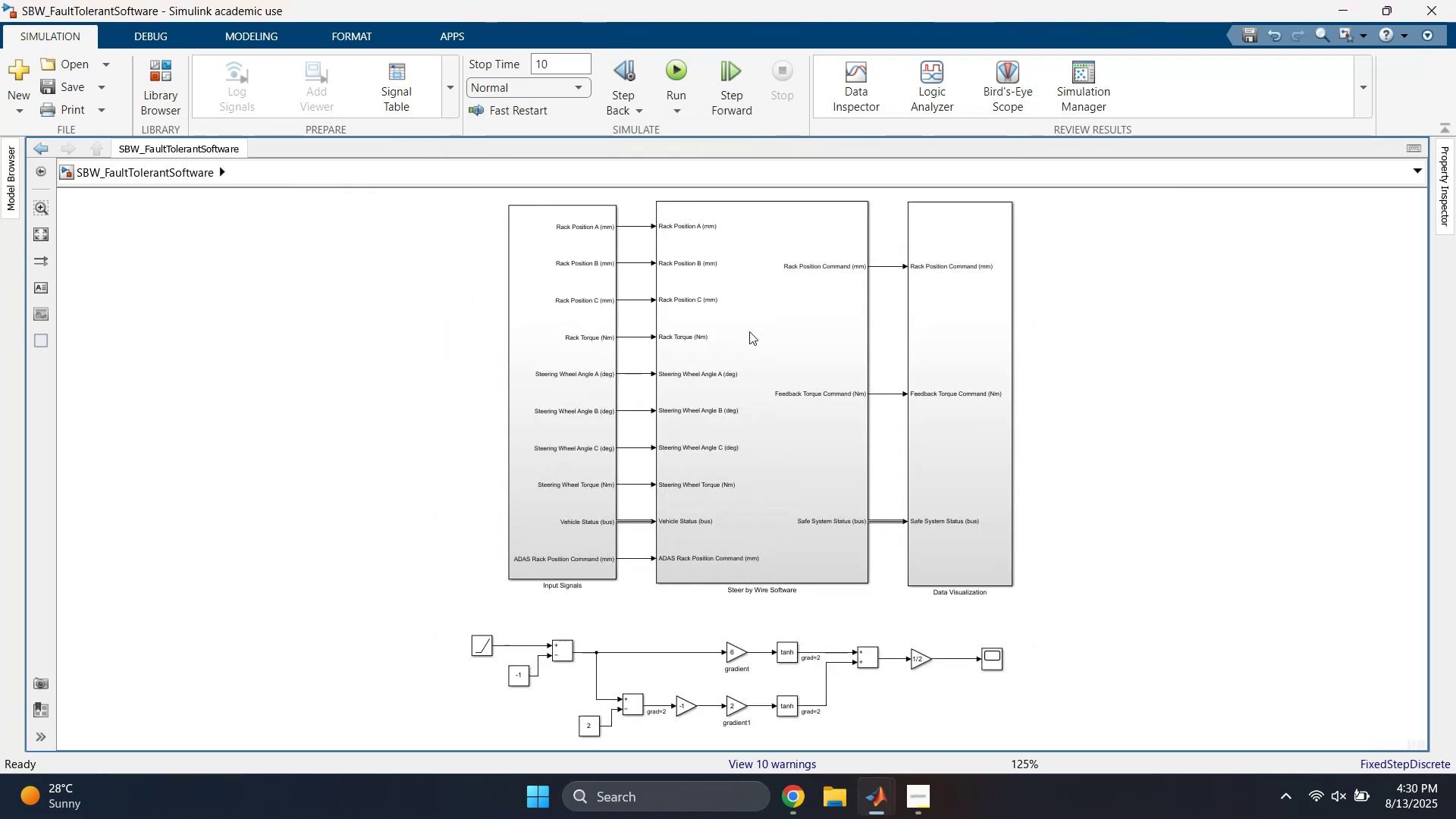 
key(Control+S)
 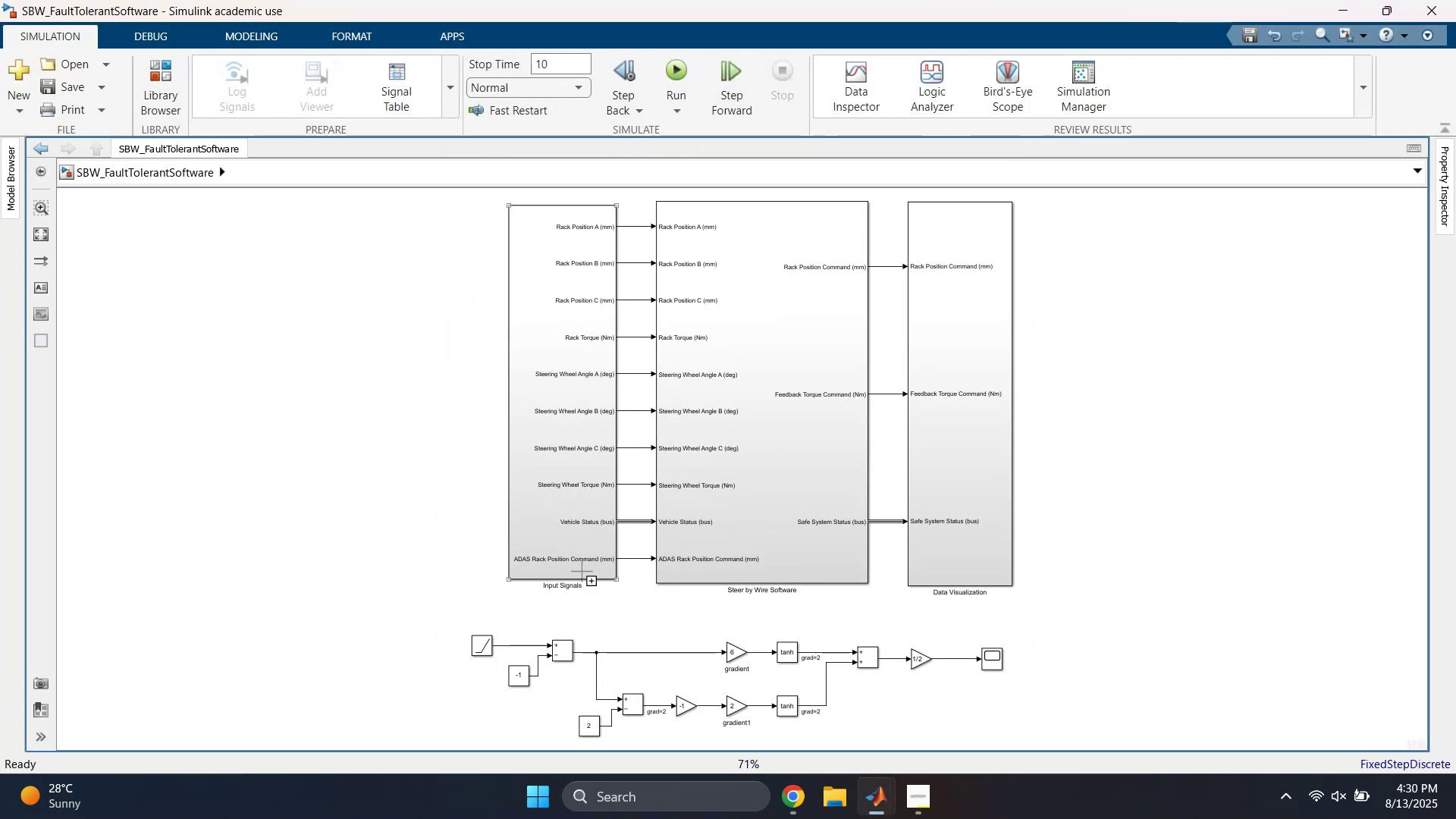 
left_click_drag(start_coordinate=[438, 617], to_coordinate=[1019, 736])
 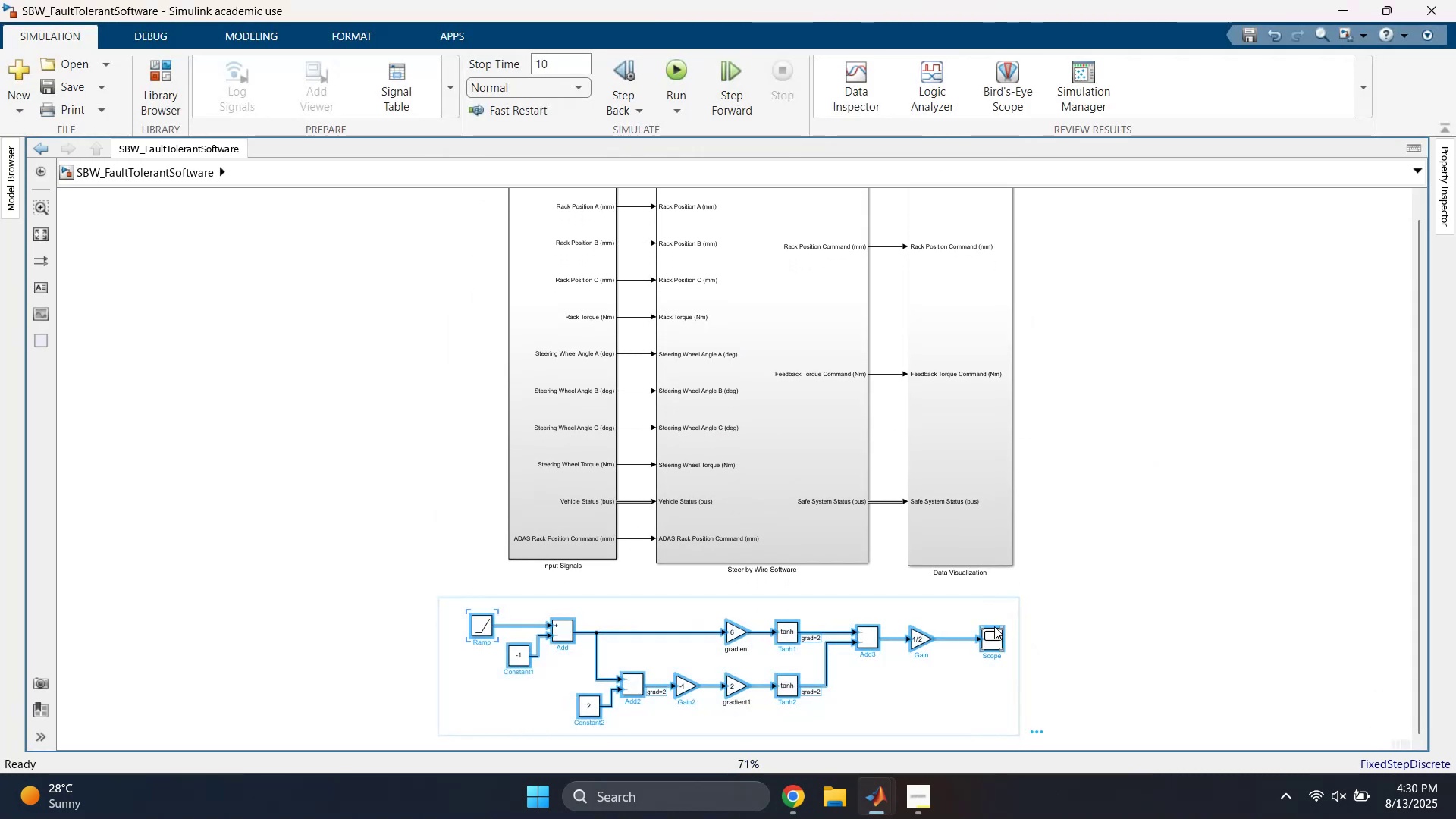 
left_click_drag(start_coordinate=[996, 631], to_coordinate=[1025, 613])
 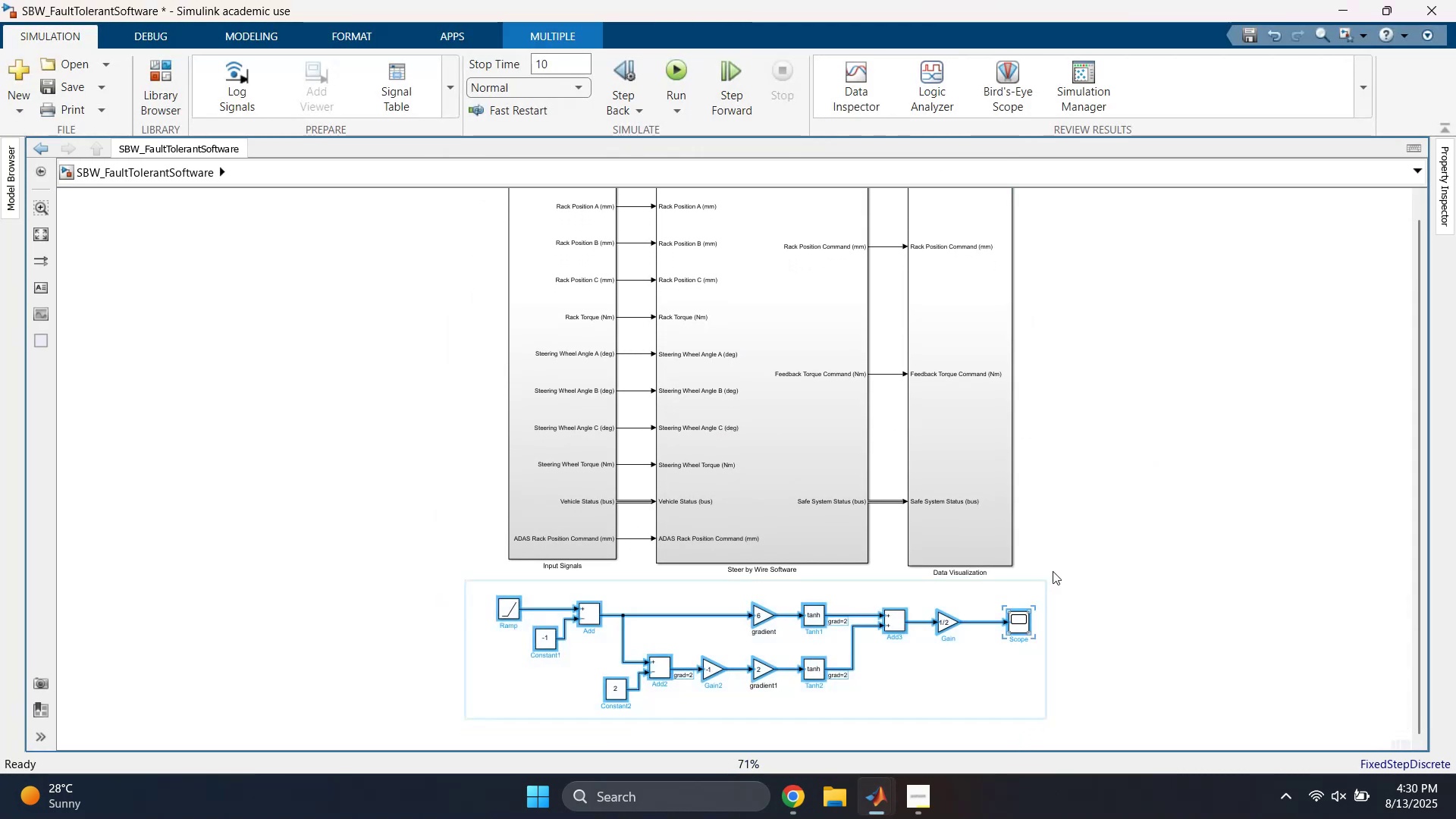 
left_click([1112, 491])
 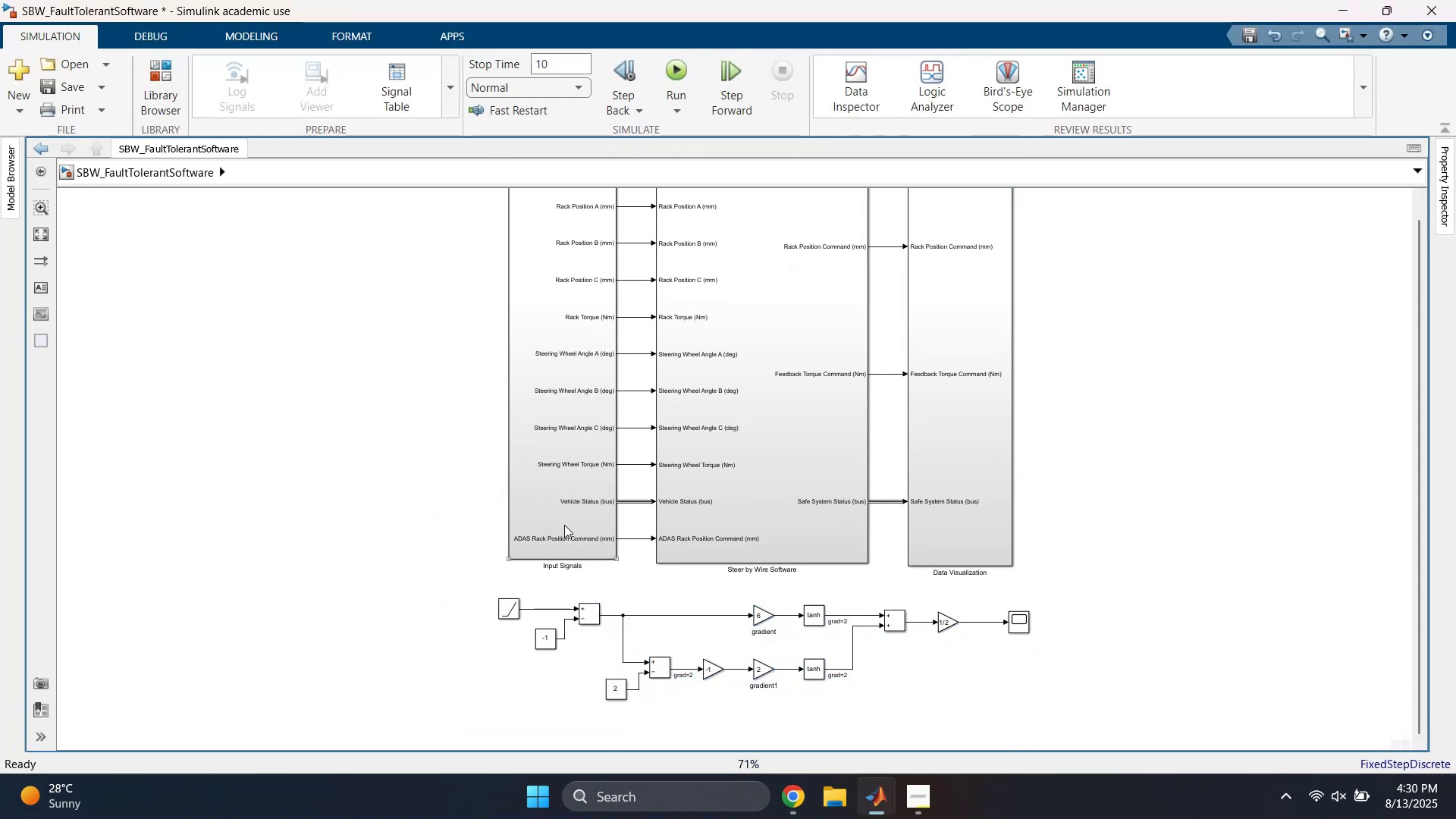 
key(Space)
 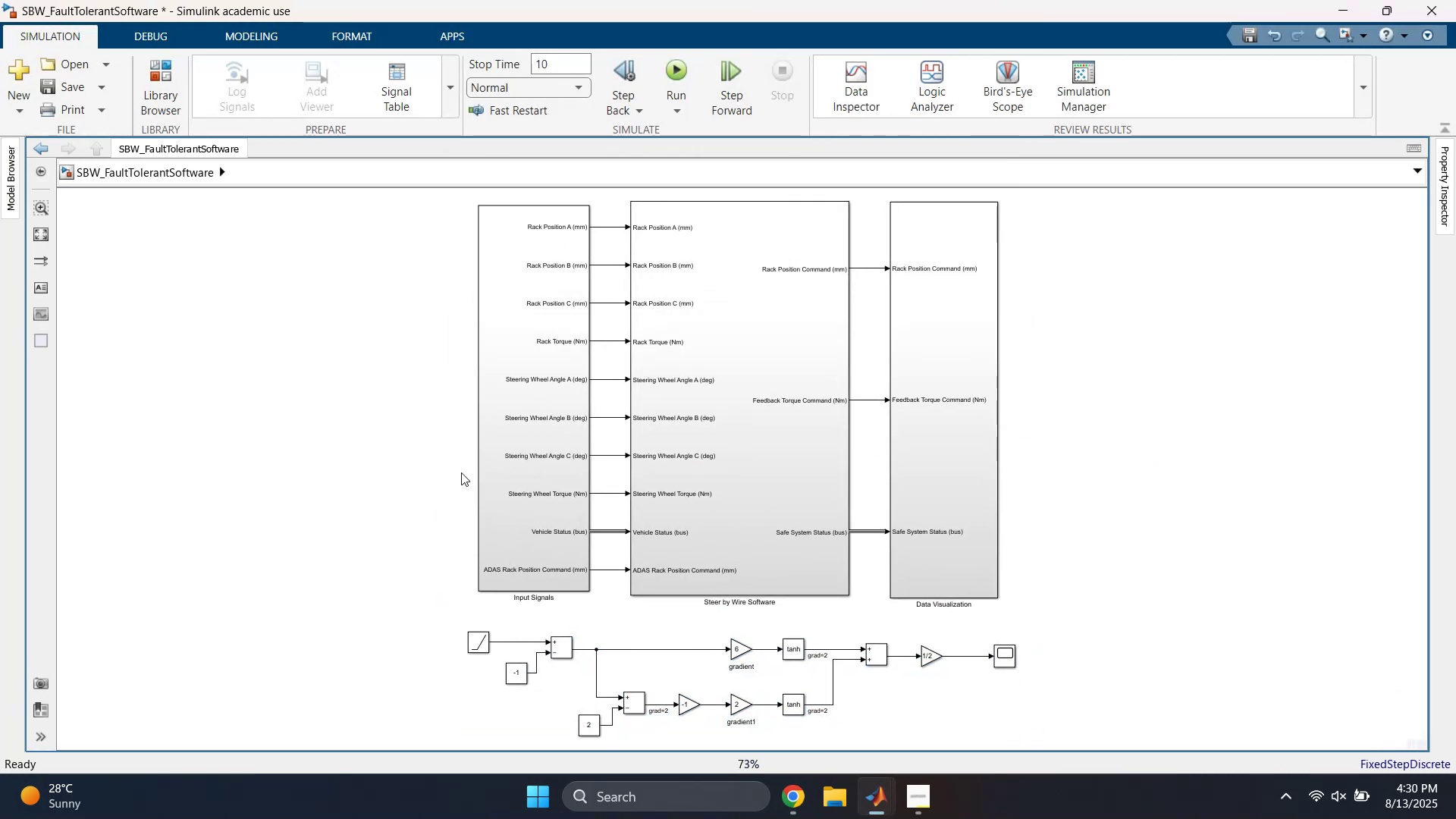 
key(Control+ControlLeft)
 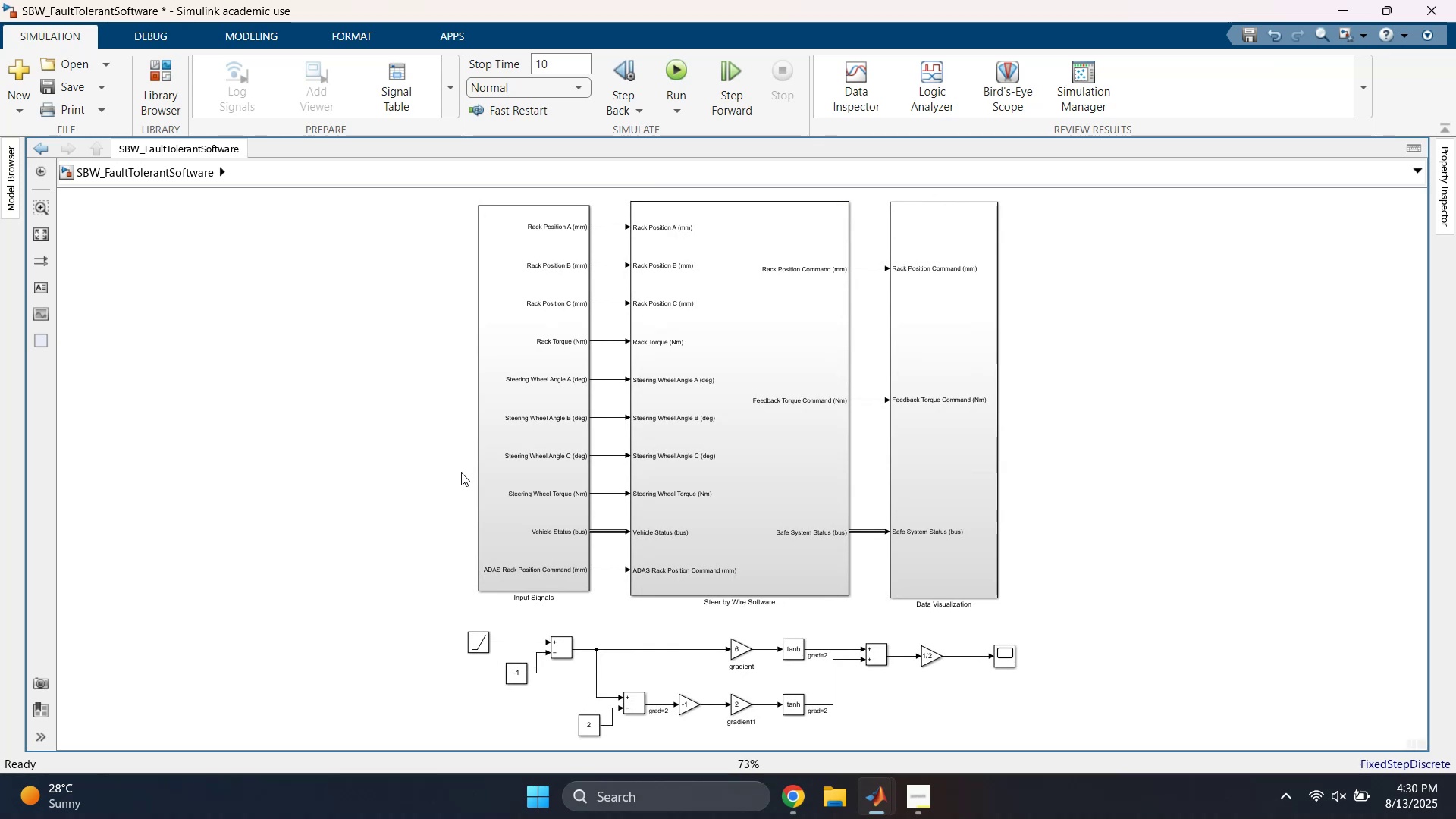 
key(Control+S)
 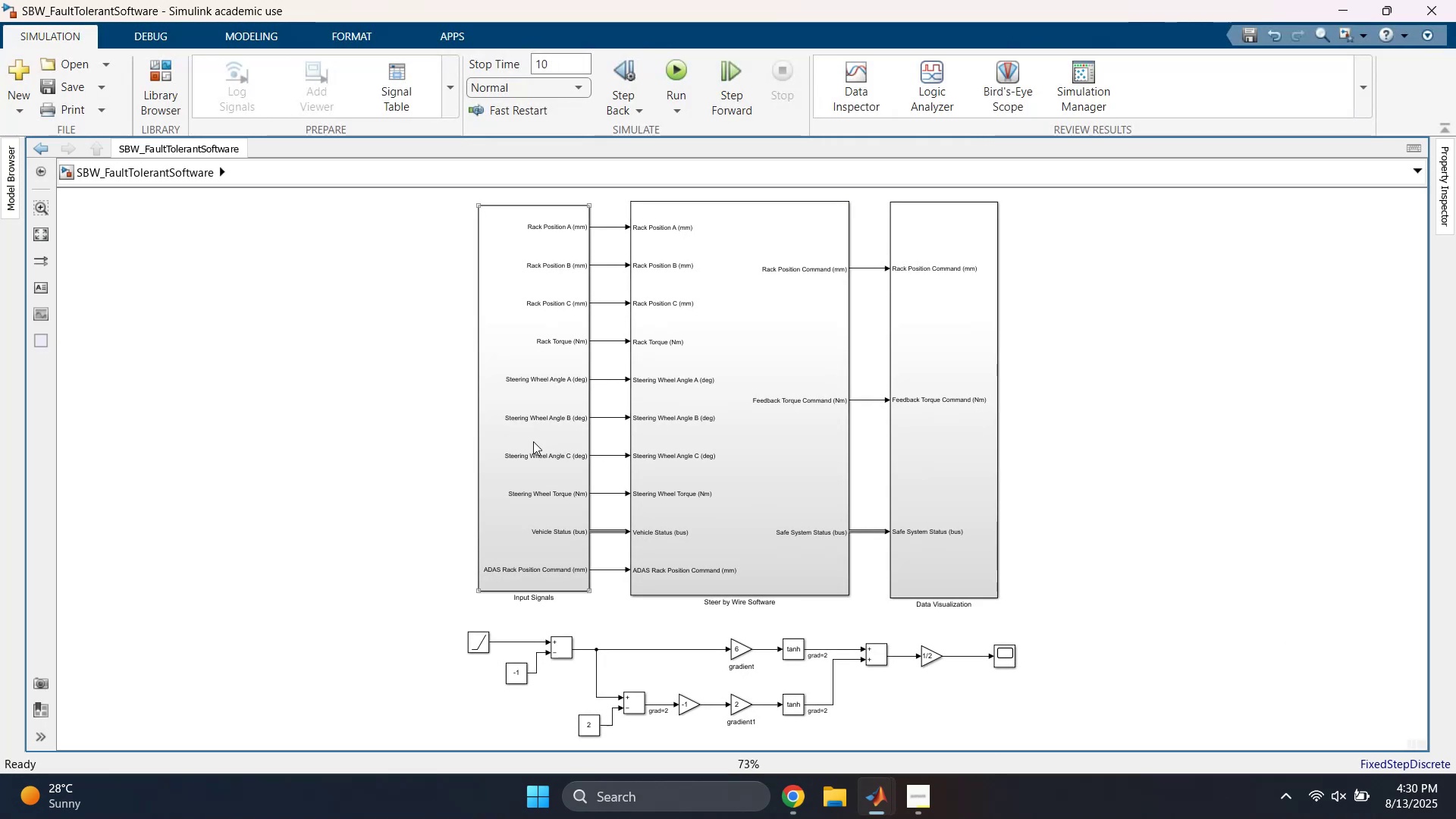 
double_click([508, 441])
 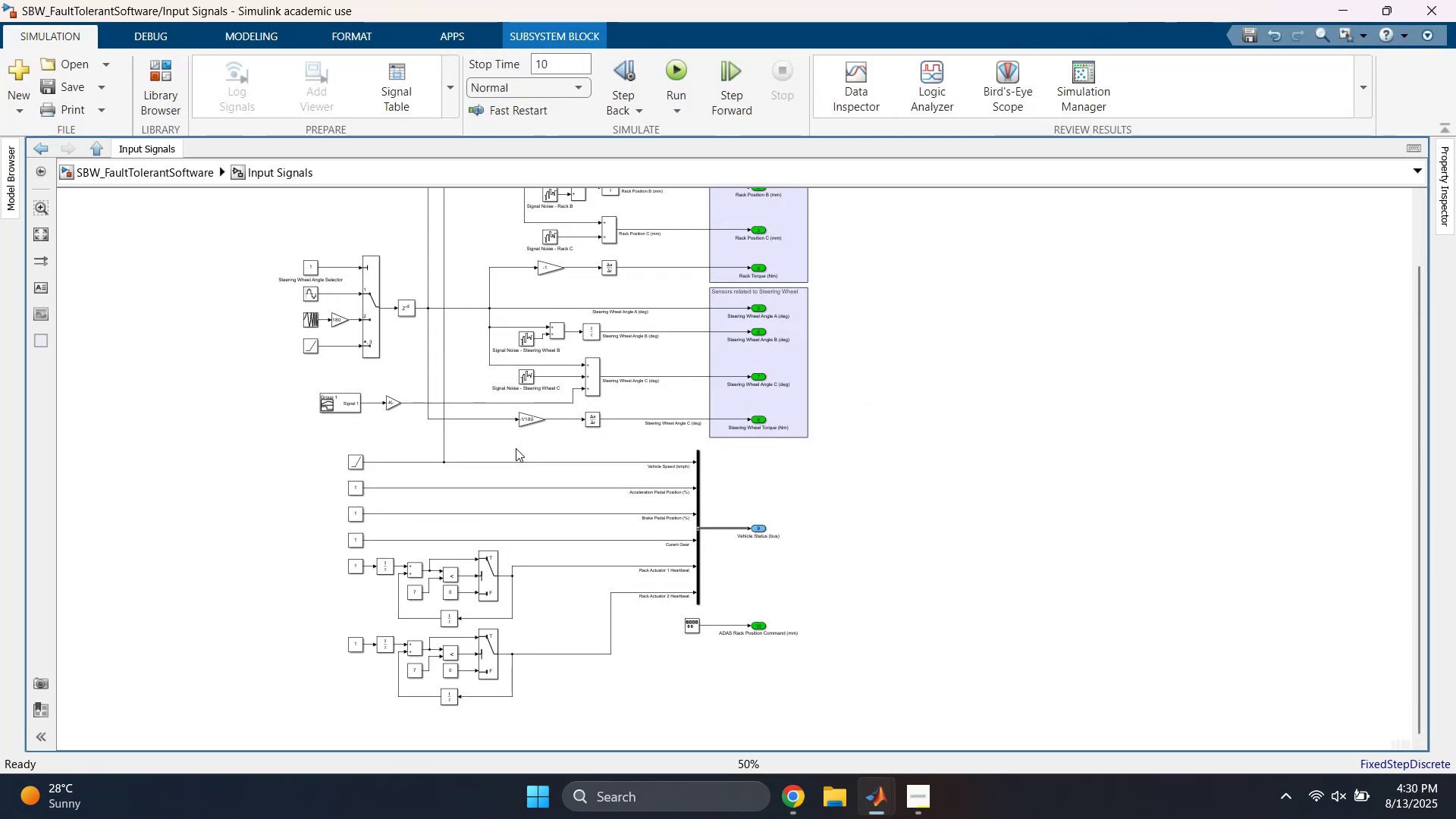 
key(Space)
 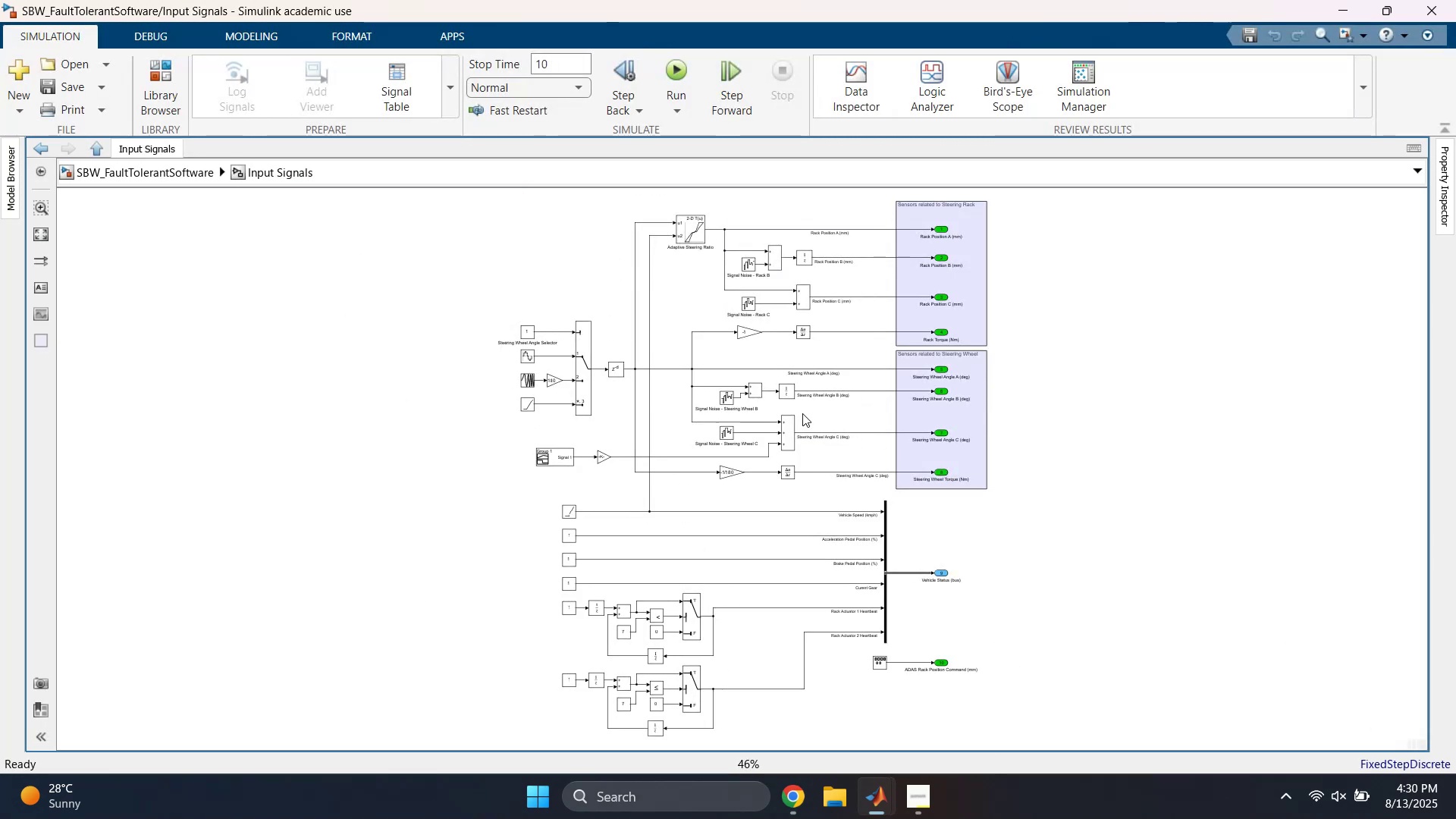 
scroll: coordinate [792, 425], scroll_direction: up, amount: 5.0
 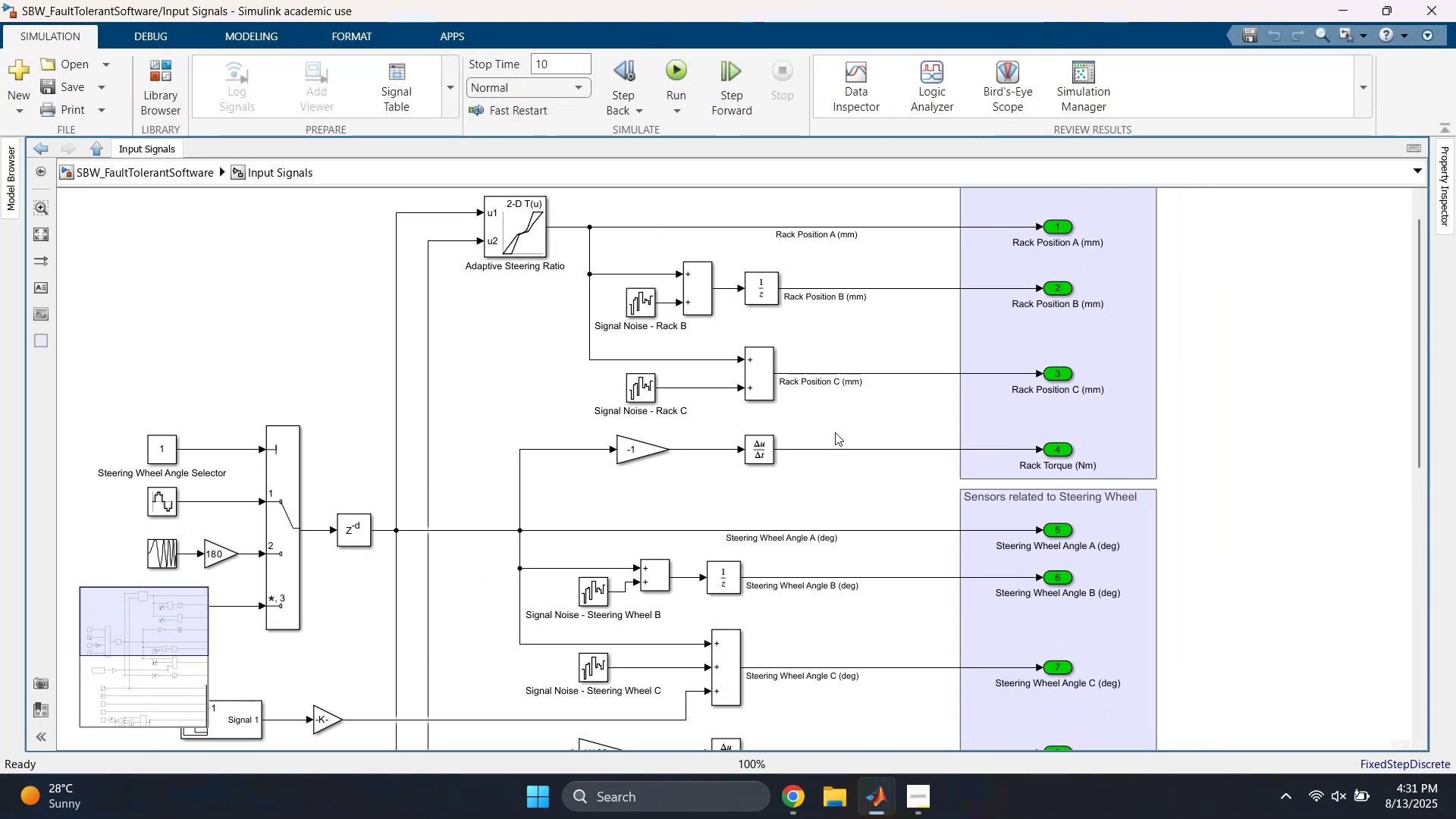 
wait(8.41)
 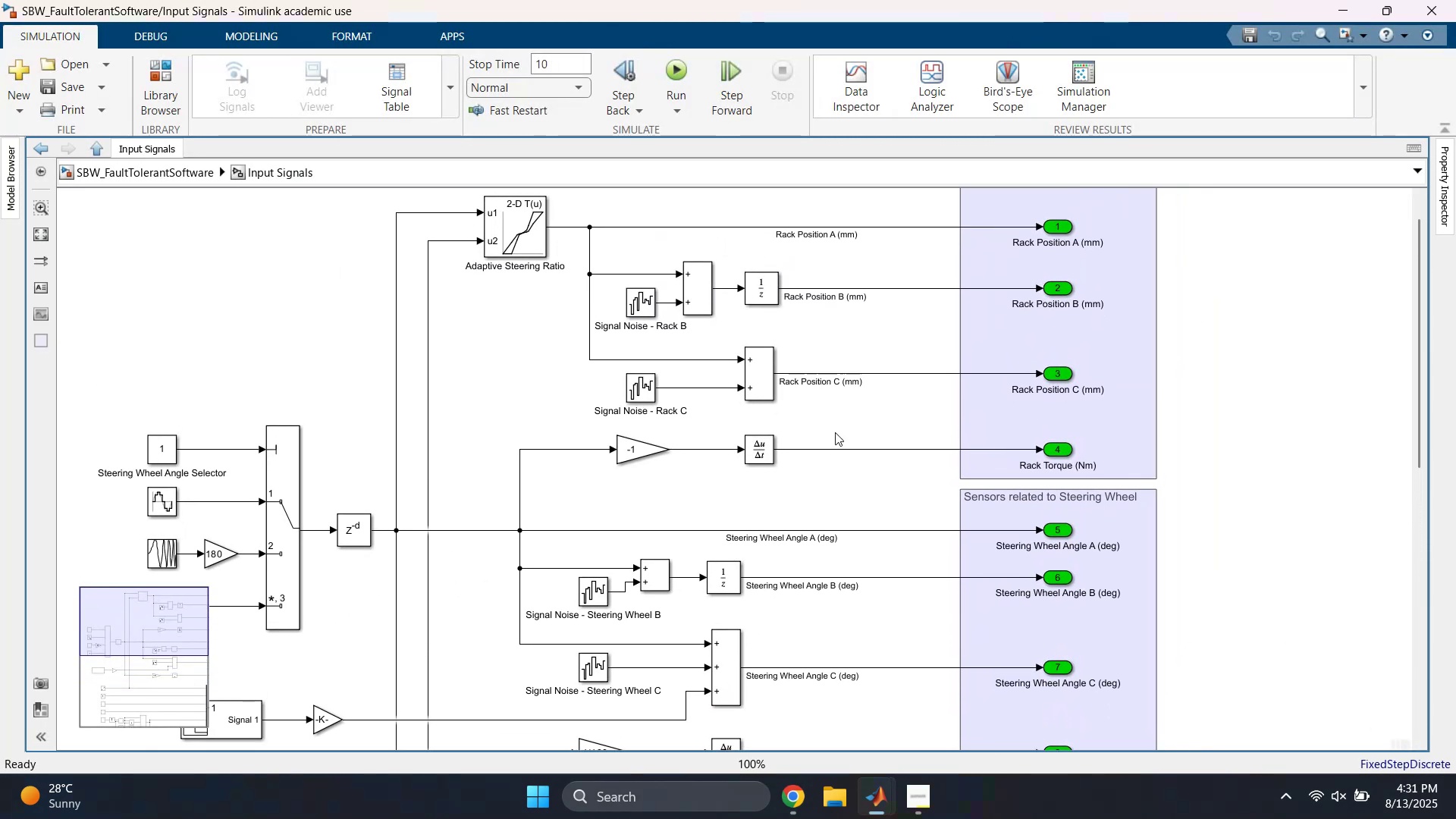 
scroll: coordinate [577, 502], scroll_direction: down, amount: 1.0
 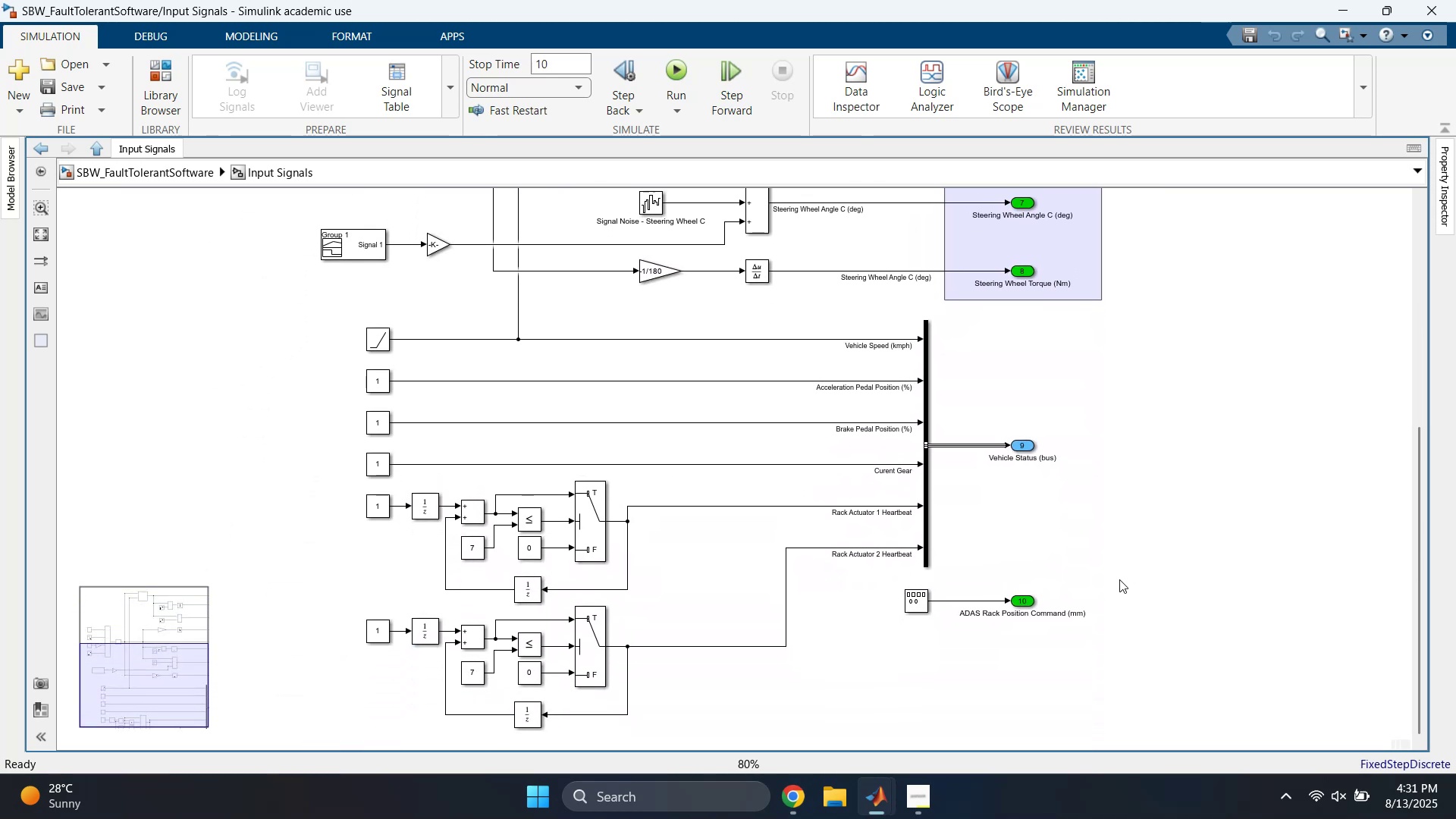 
wait(5.55)
 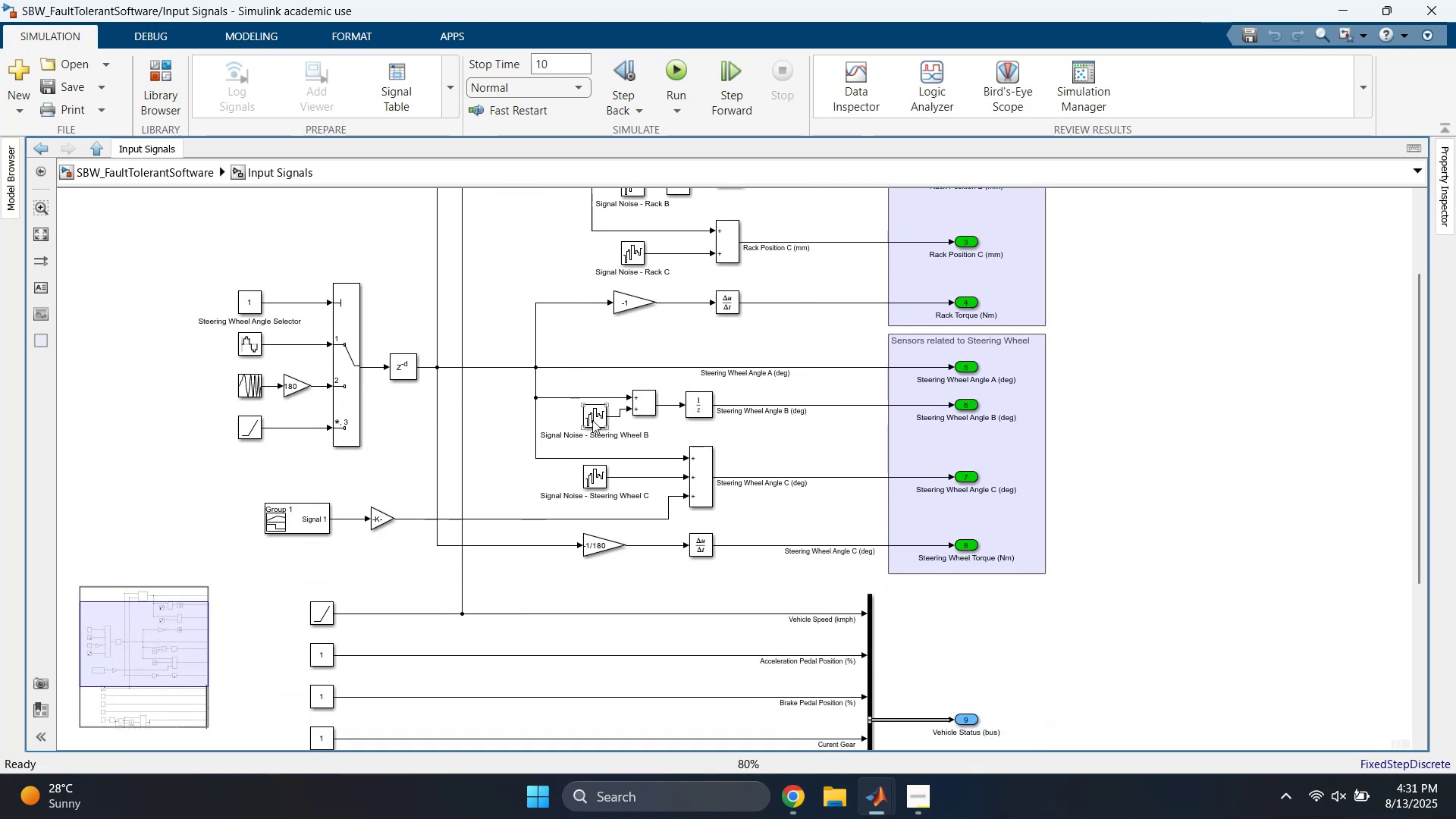 
left_click_drag(start_coordinate=[1026, 598], to_coordinate=[1029, 604])
 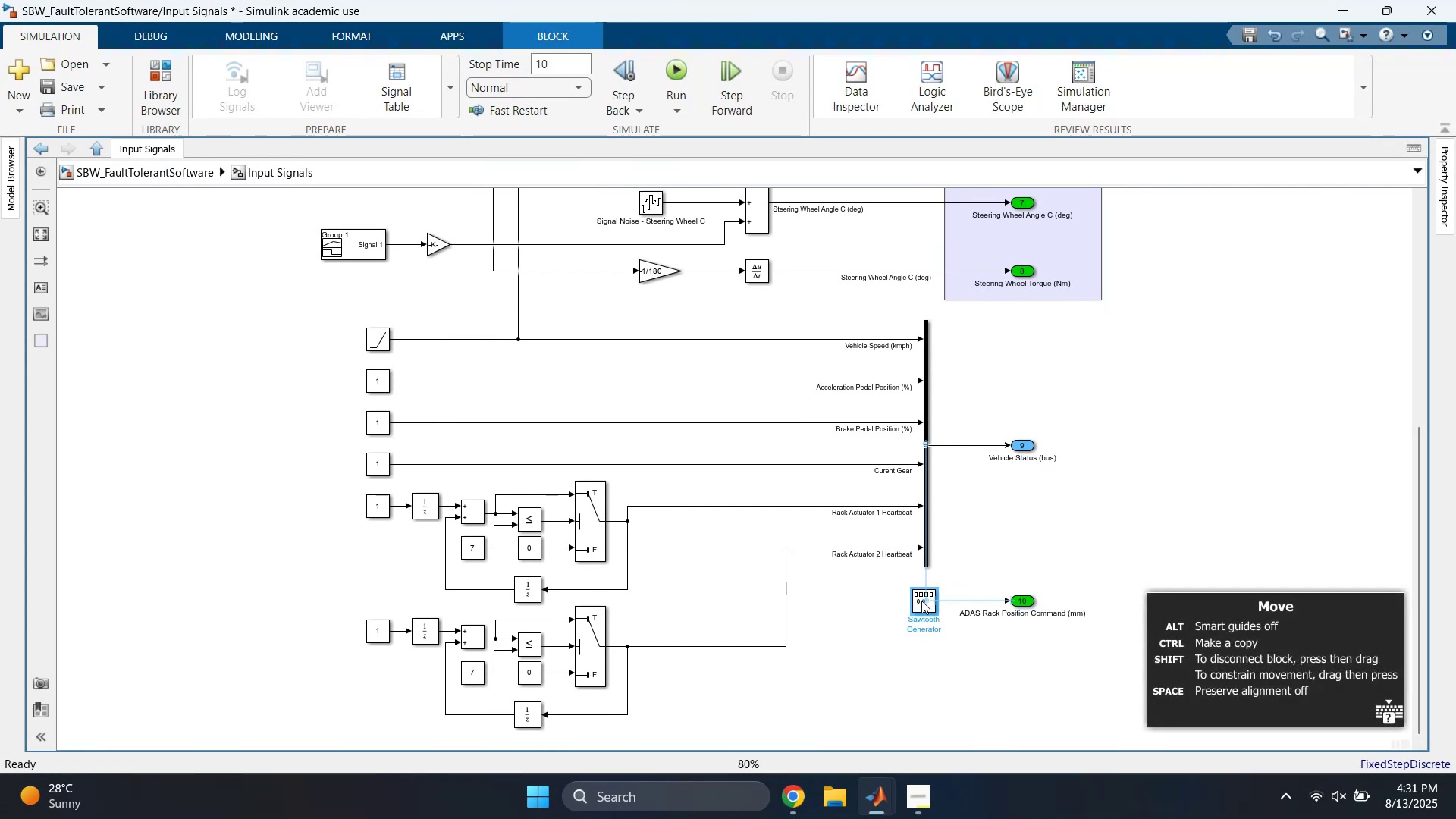 
left_click([986, 548])
 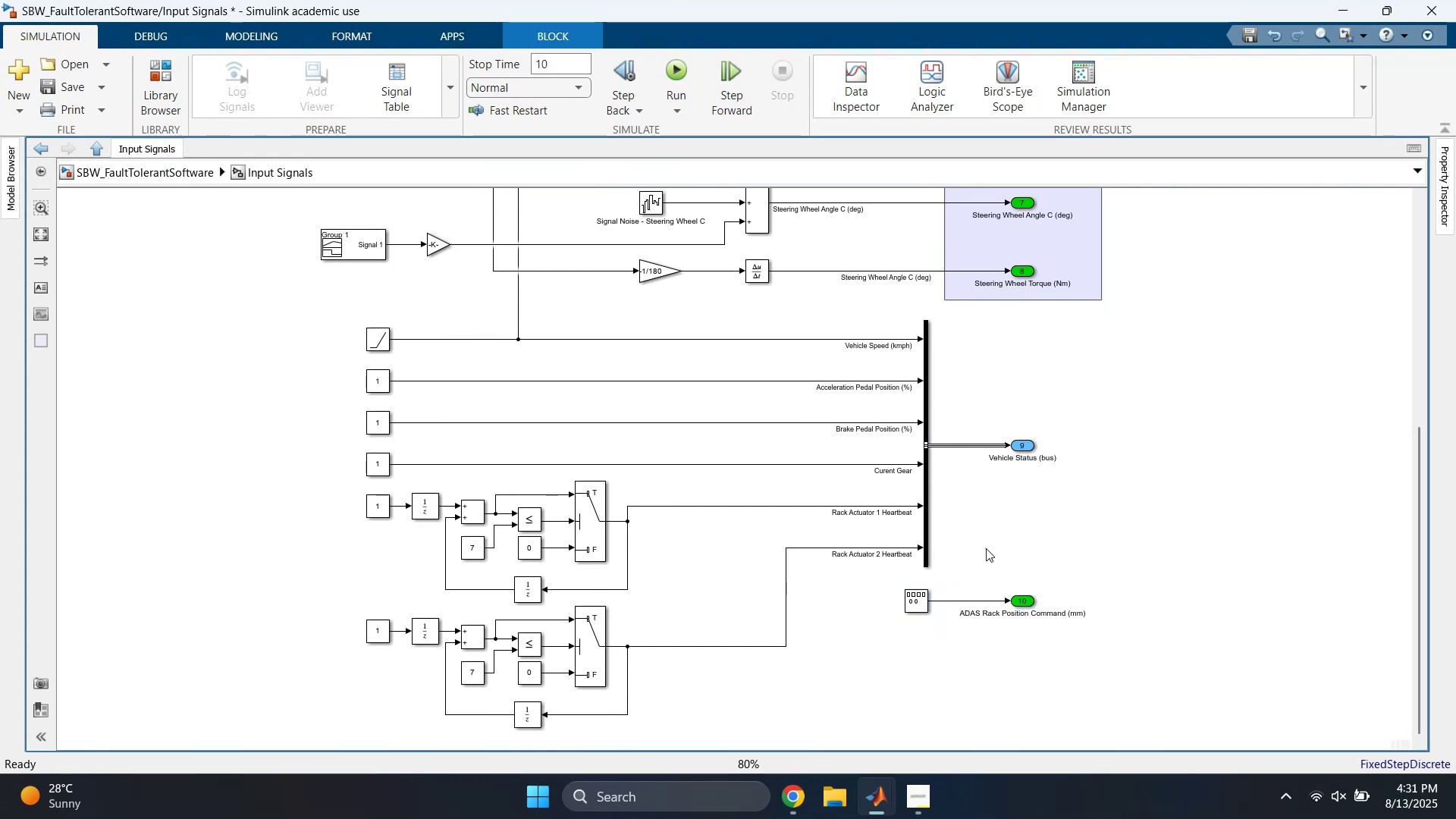 
key(Space)
 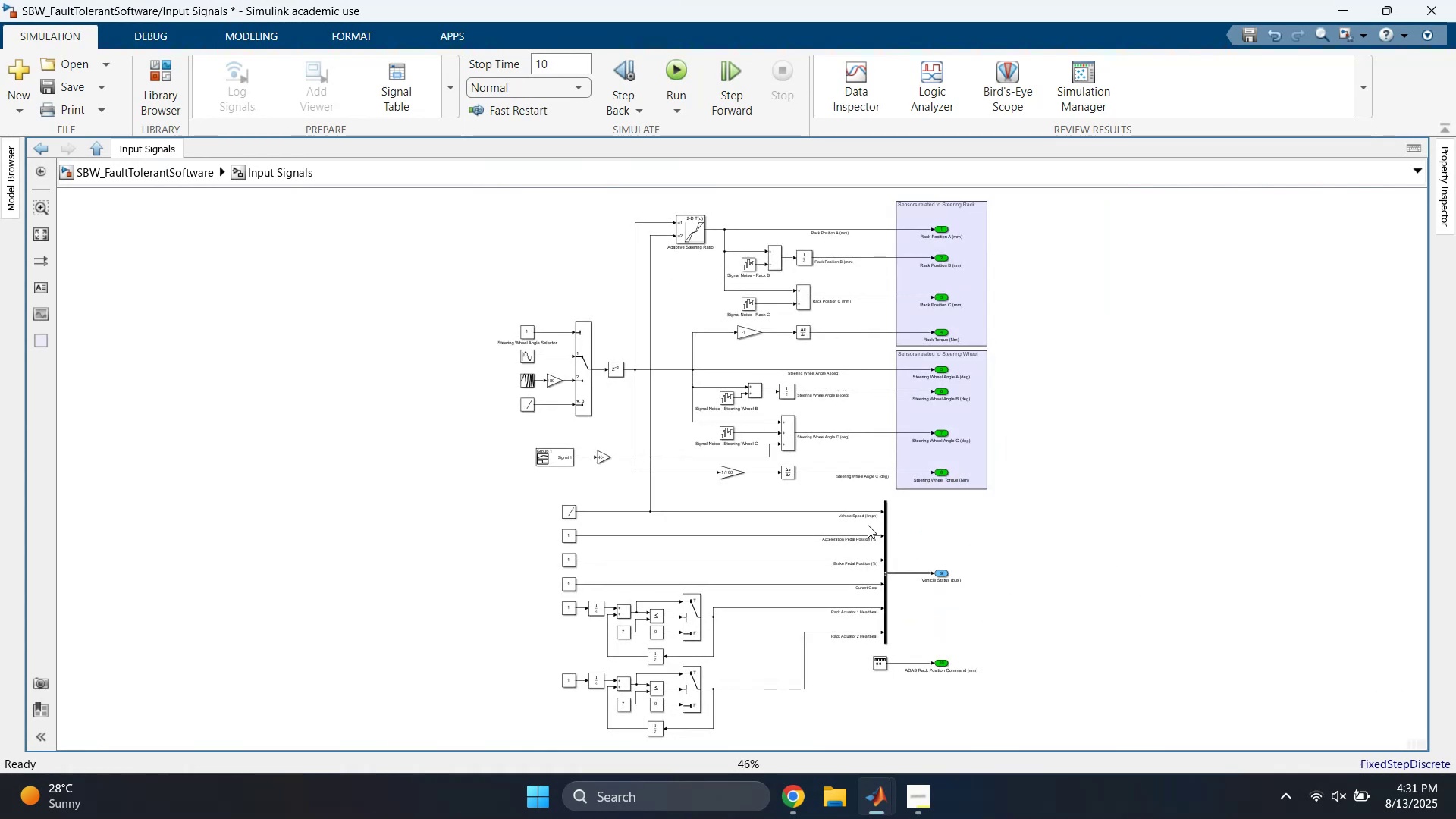 
key(Control+S)
 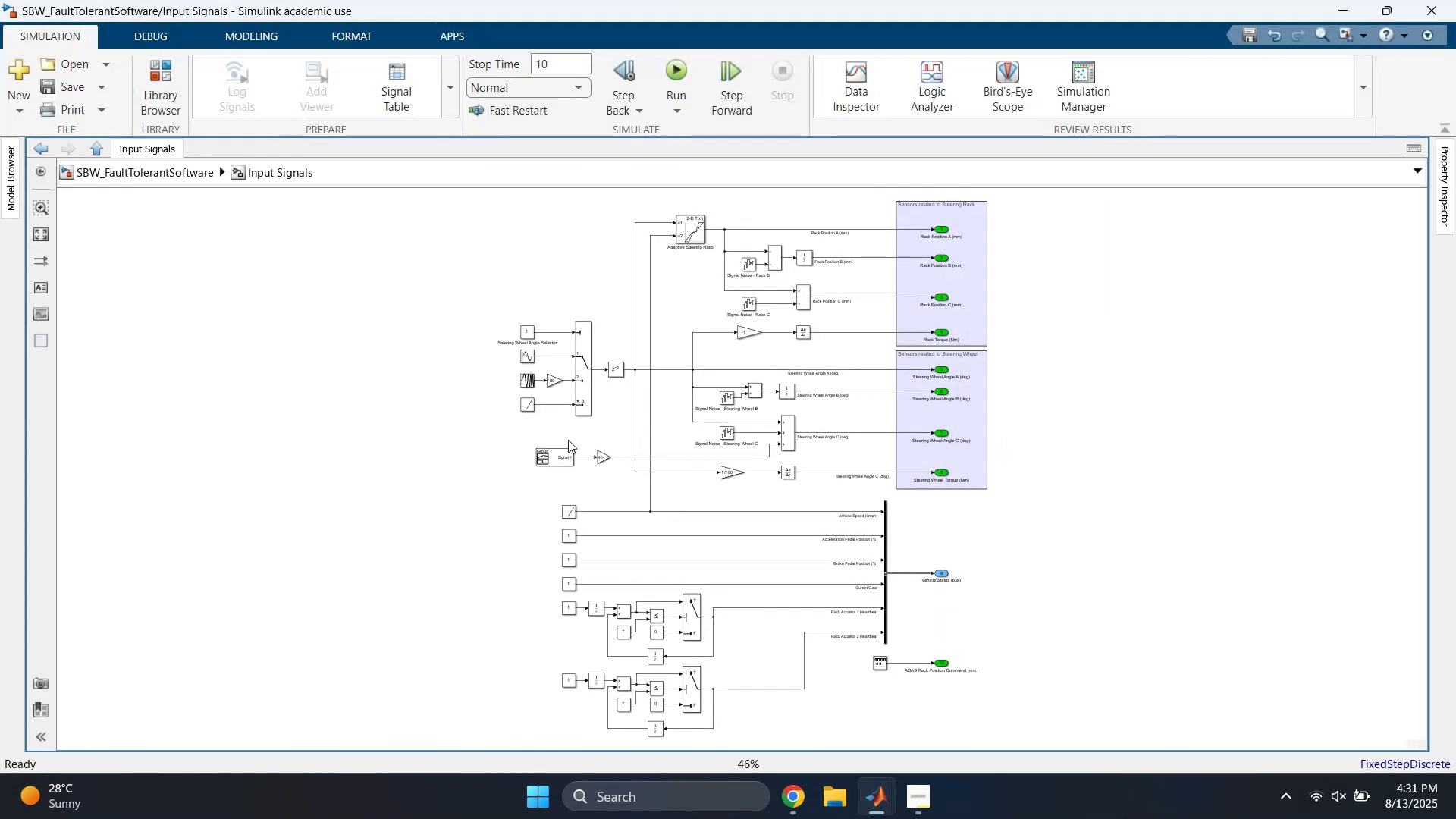 
scroll: coordinate [657, 431], scroll_direction: up, amount: 4.0
 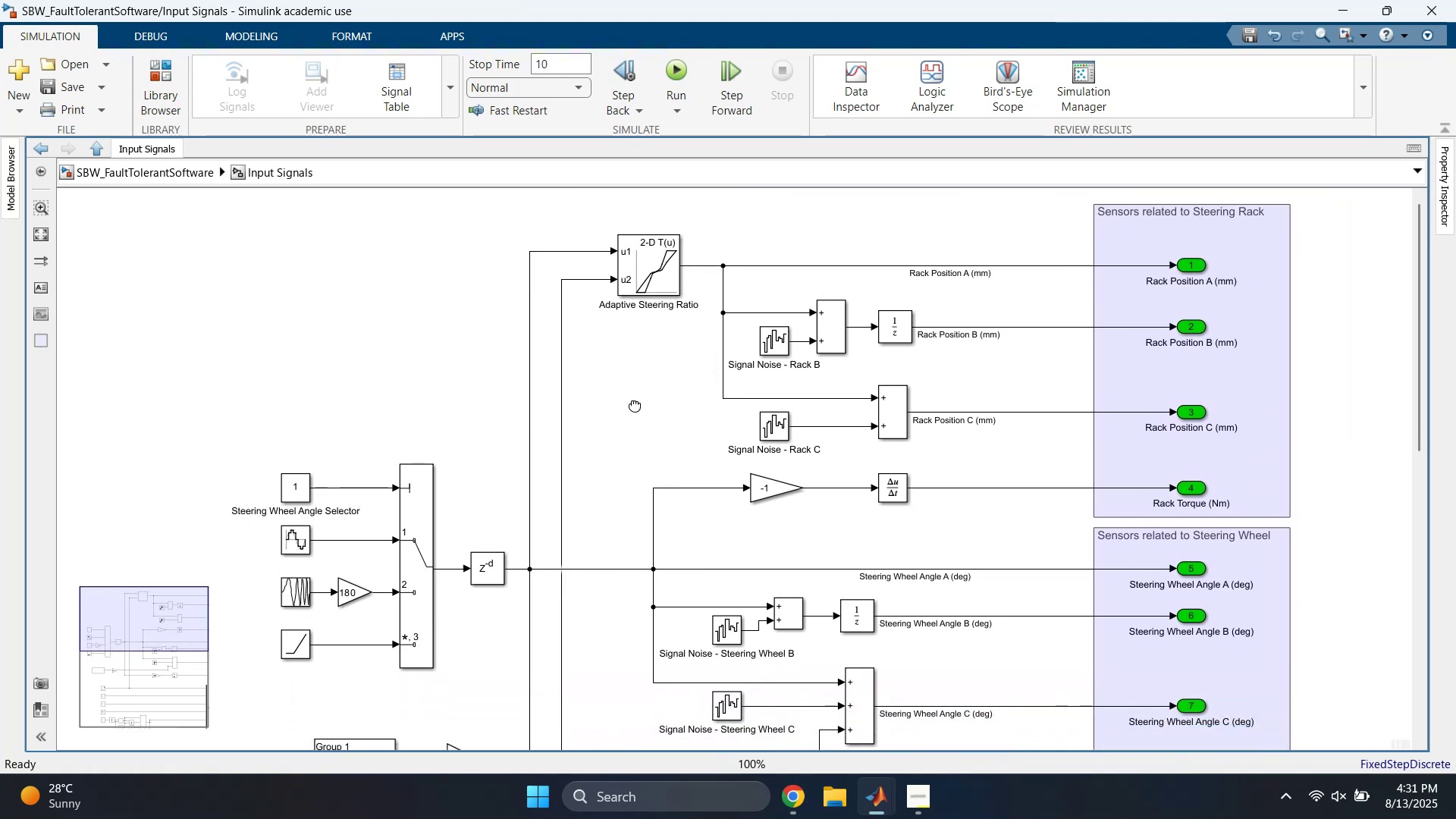 
wait(5.49)
 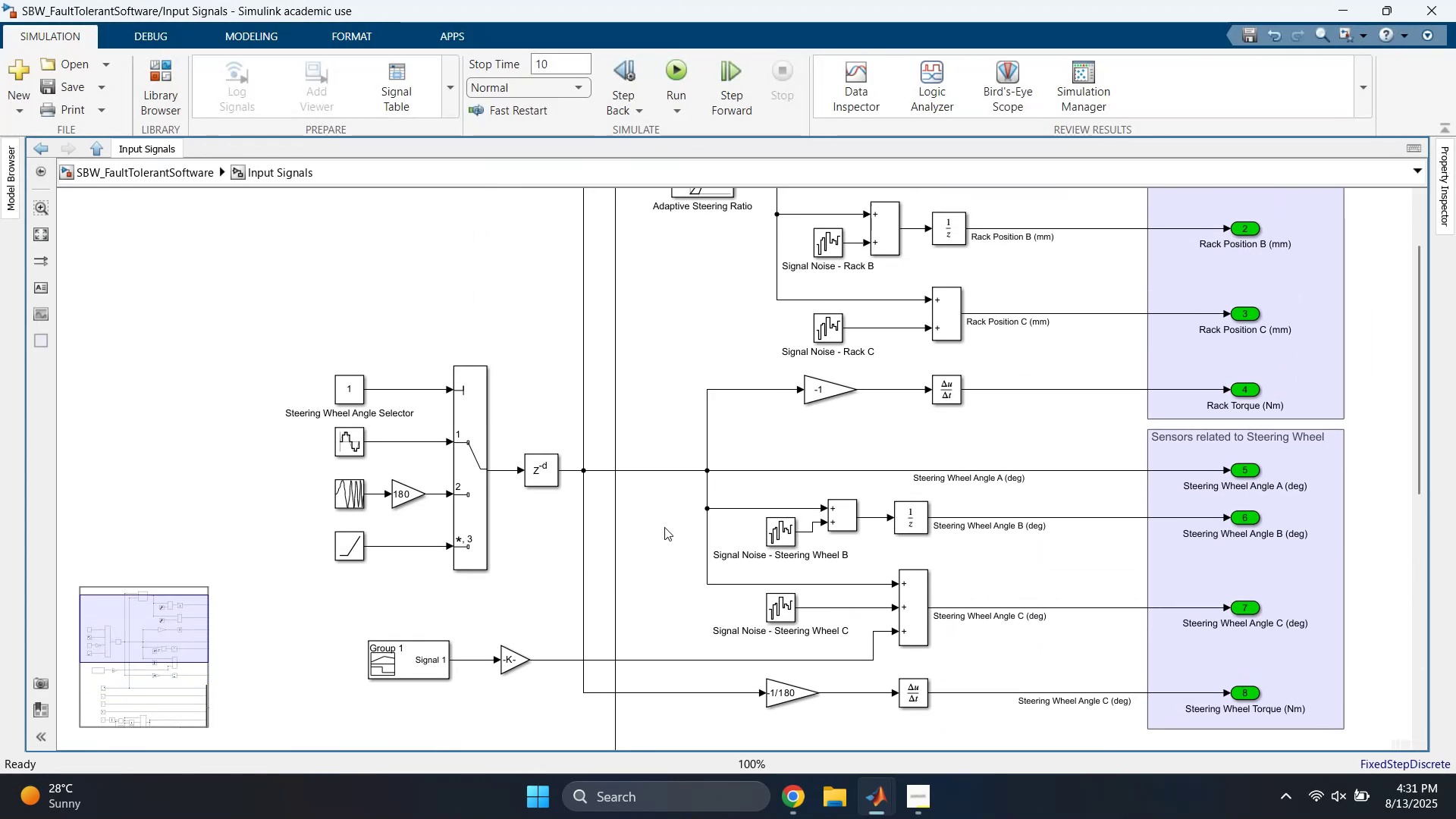 
scroll: coordinate [610, 355], scroll_direction: none, amount: 0.0
 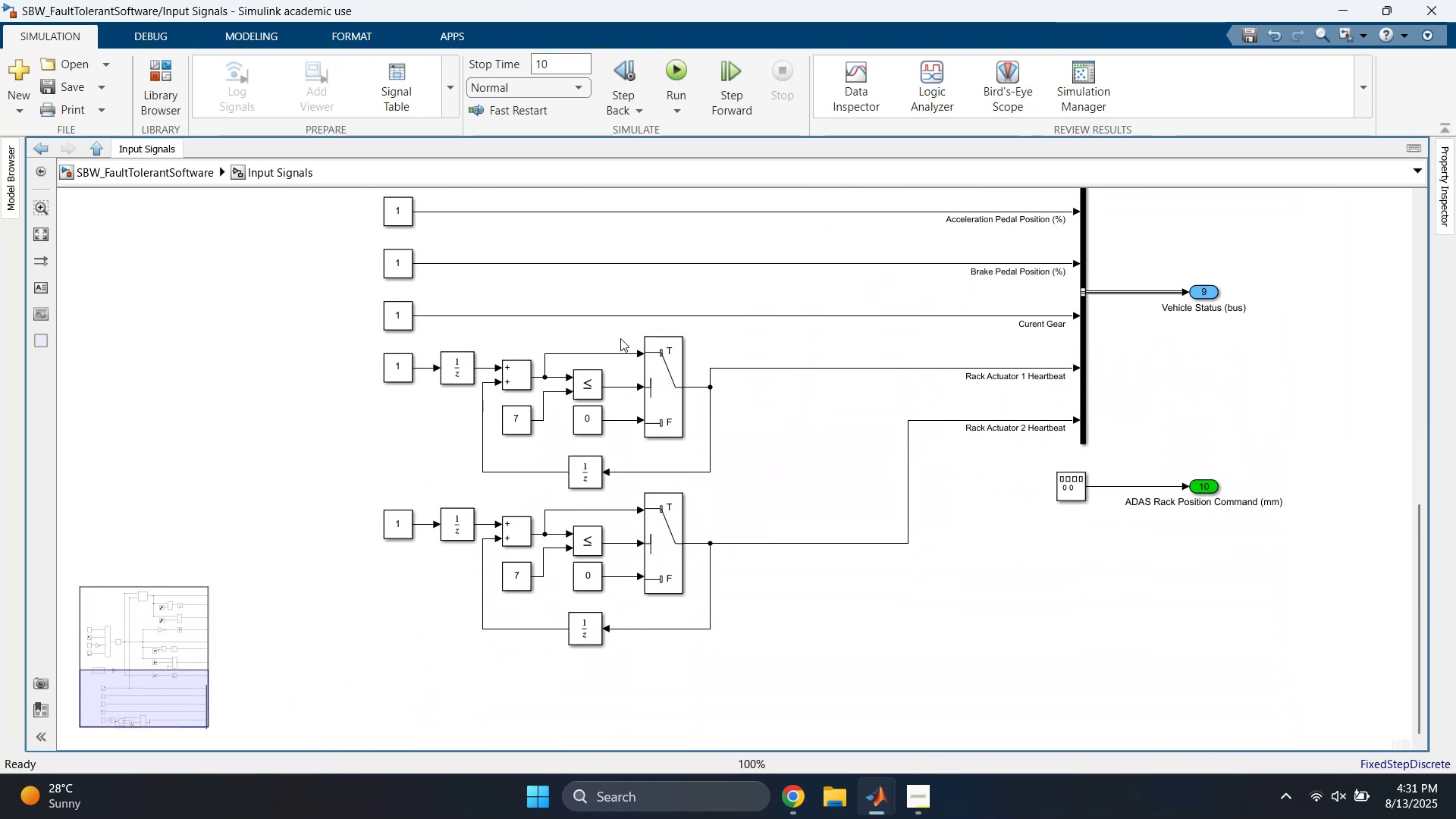 
left_click([177, 174])
 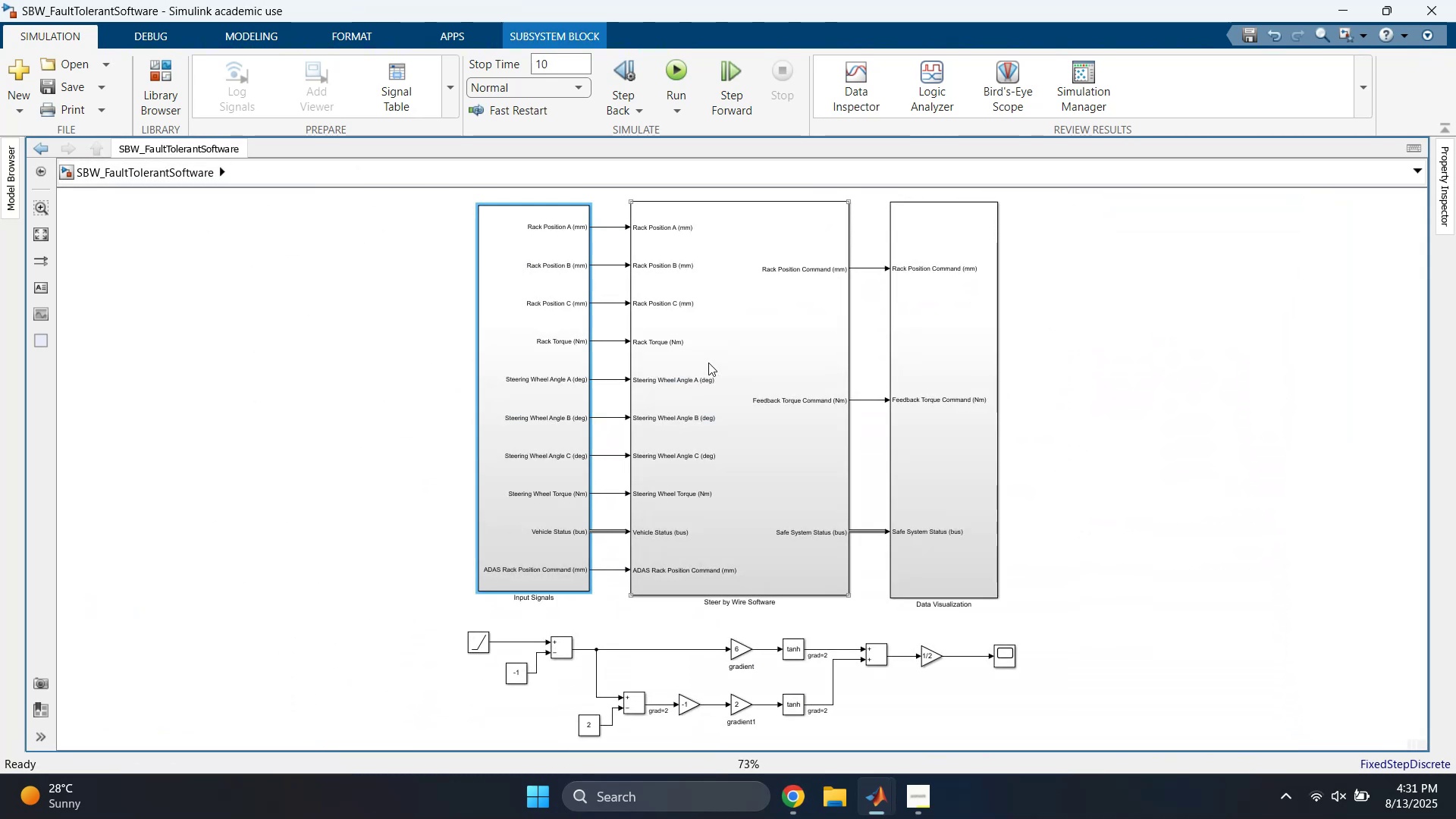 
double_click([736, 340])
 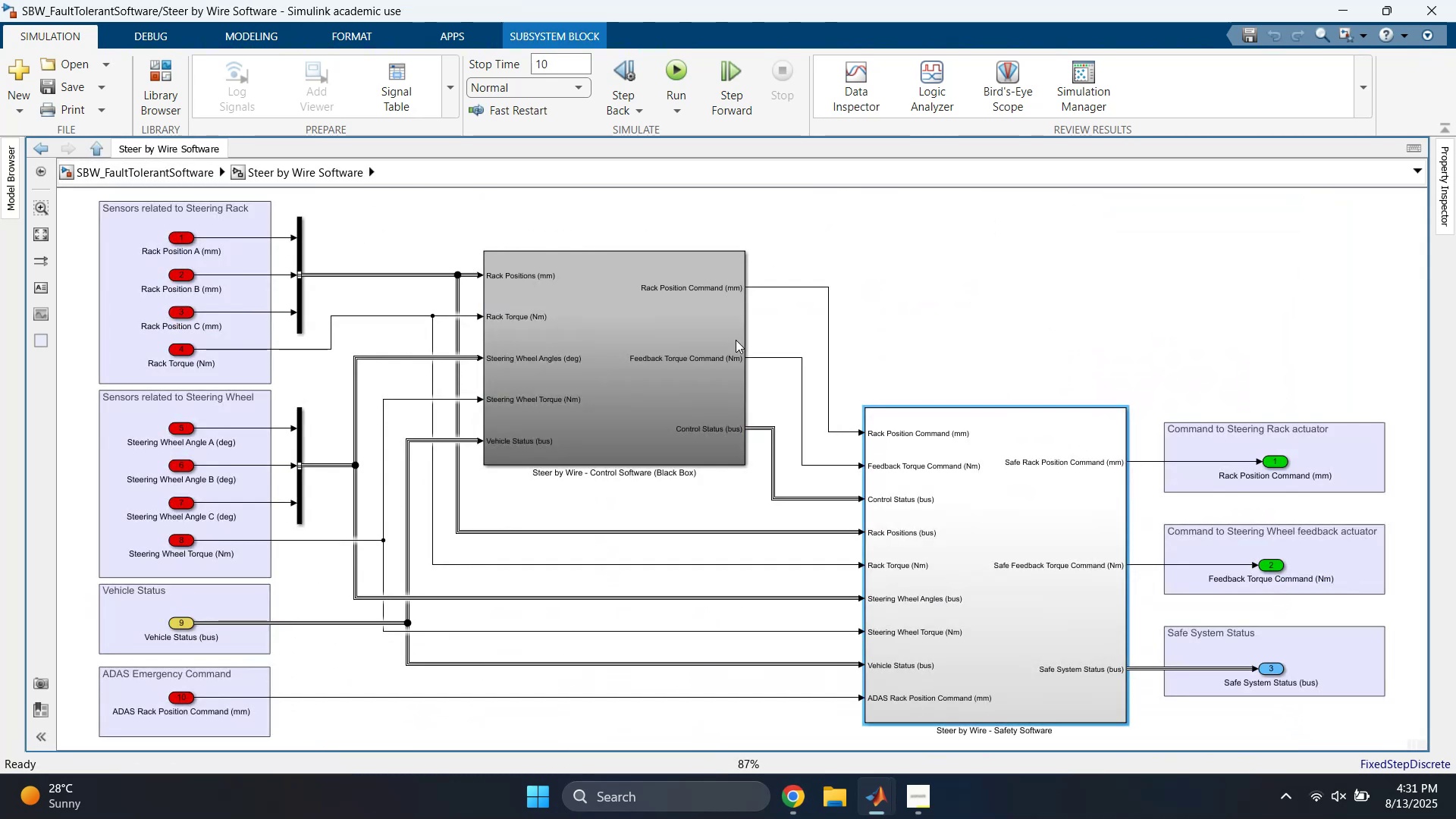 
key(Escape)
 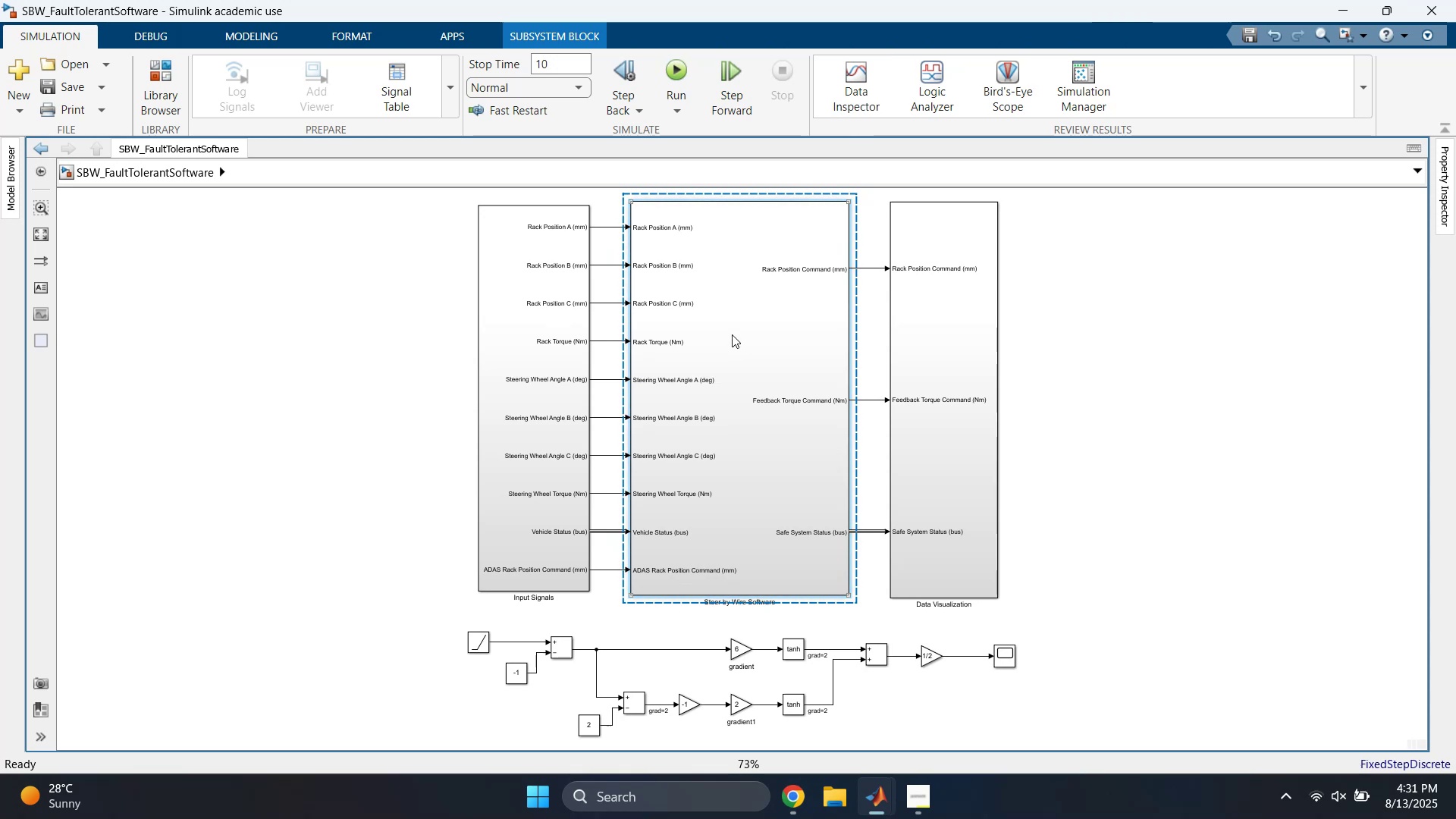 
double_click([733, 328])
 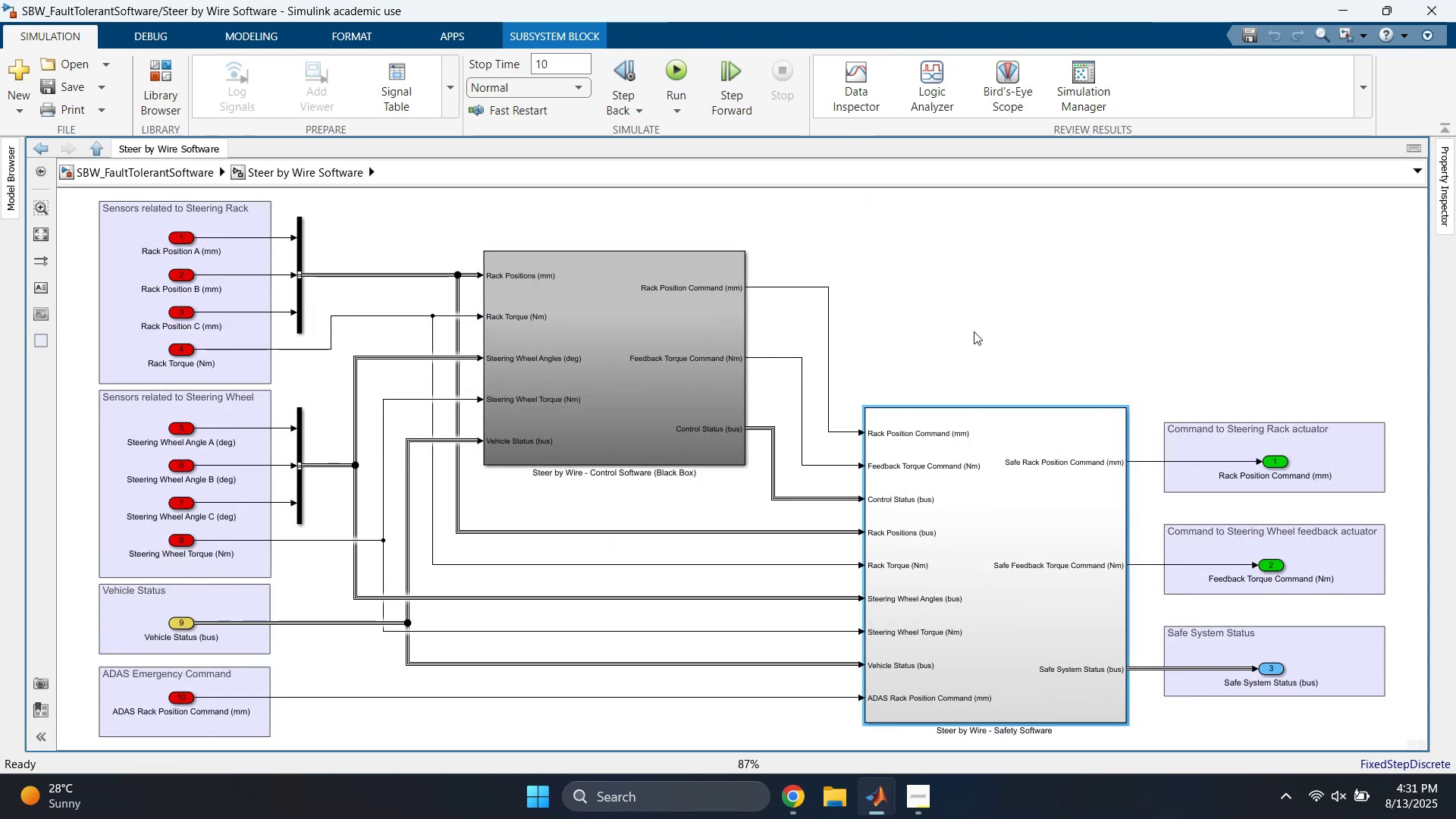 
double_click([985, 461])
 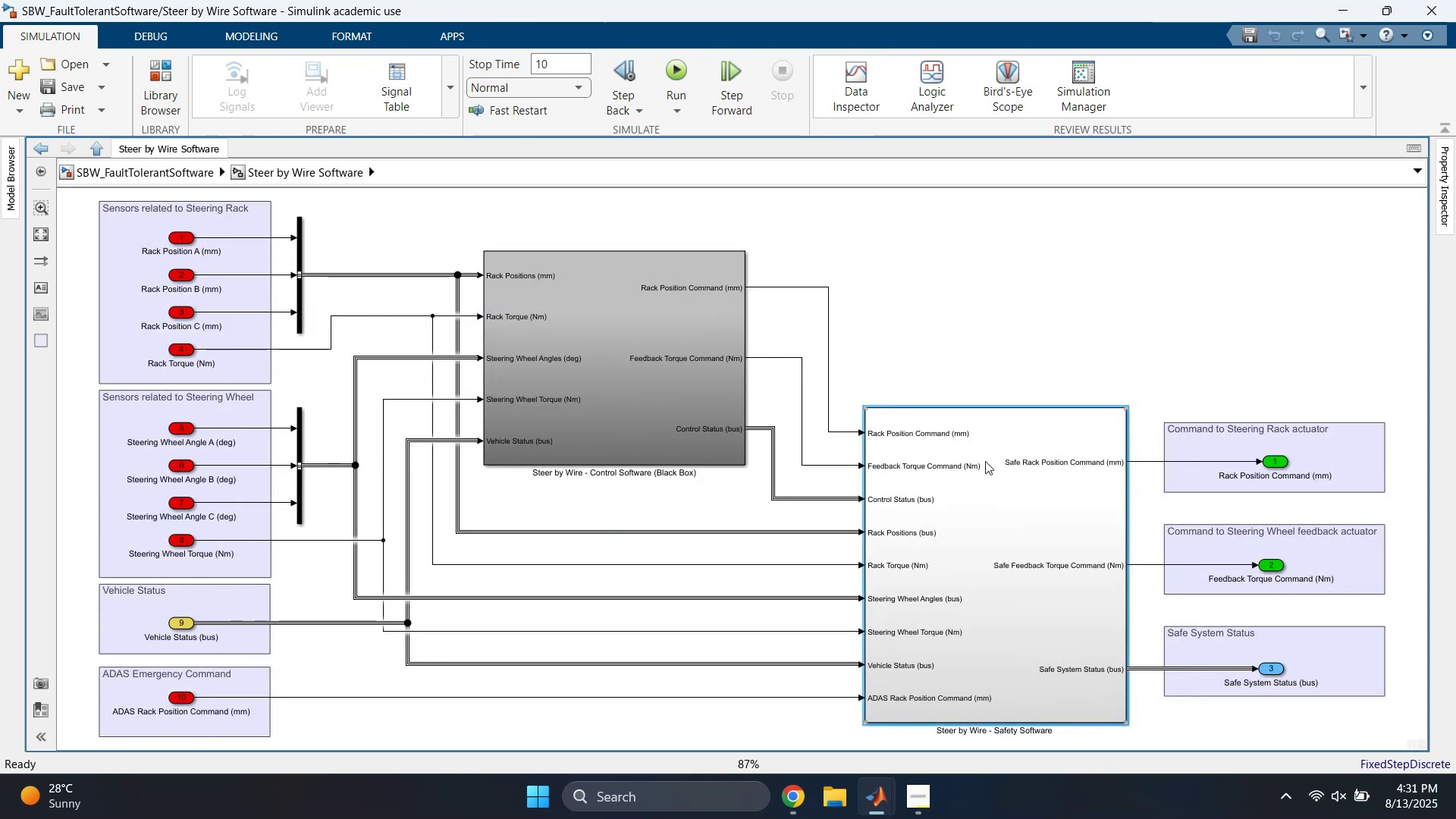 
triple_click([985, 461])
 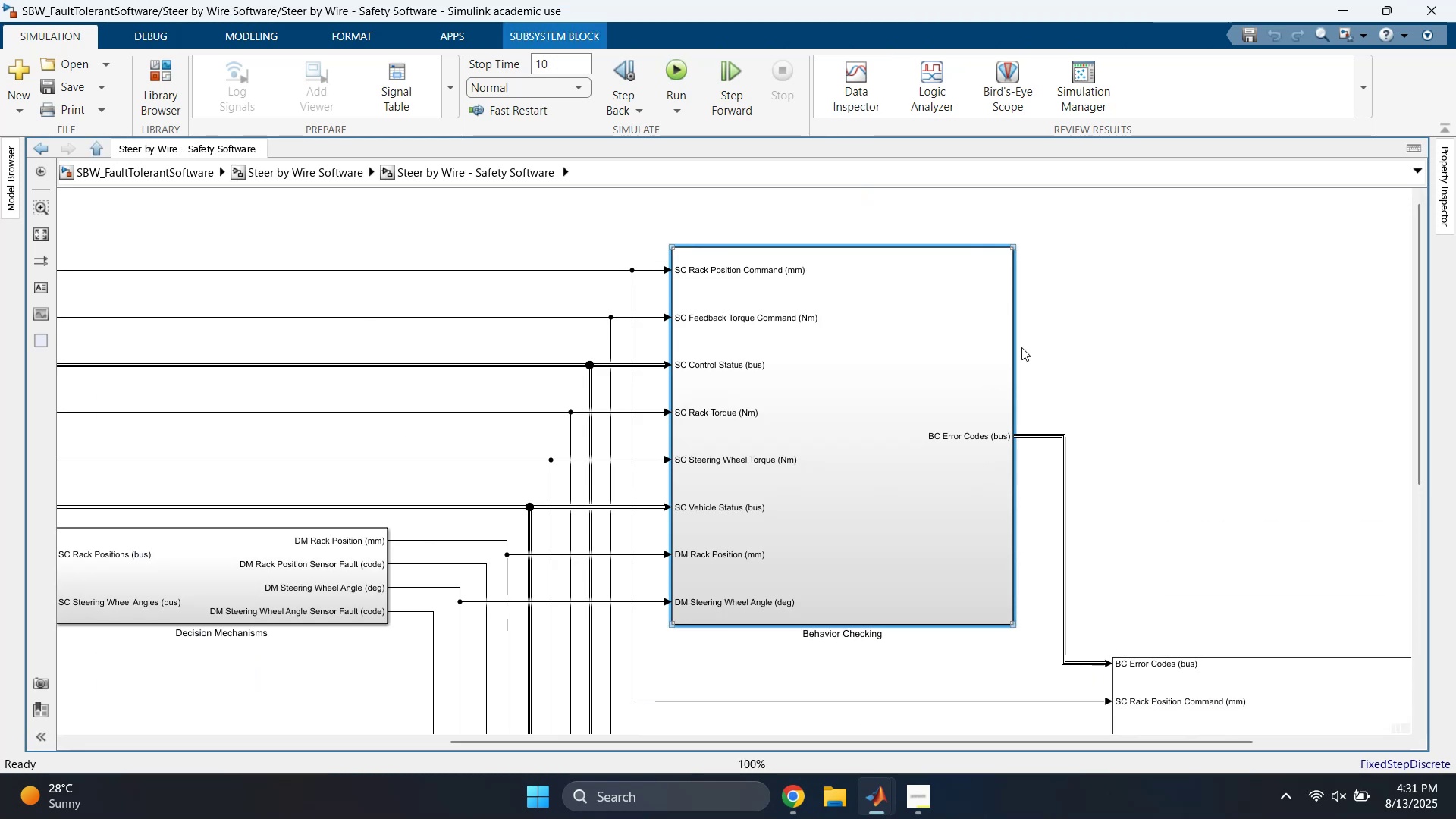 
scroll: coordinate [1097, 354], scroll_direction: down, amount: 3.0
 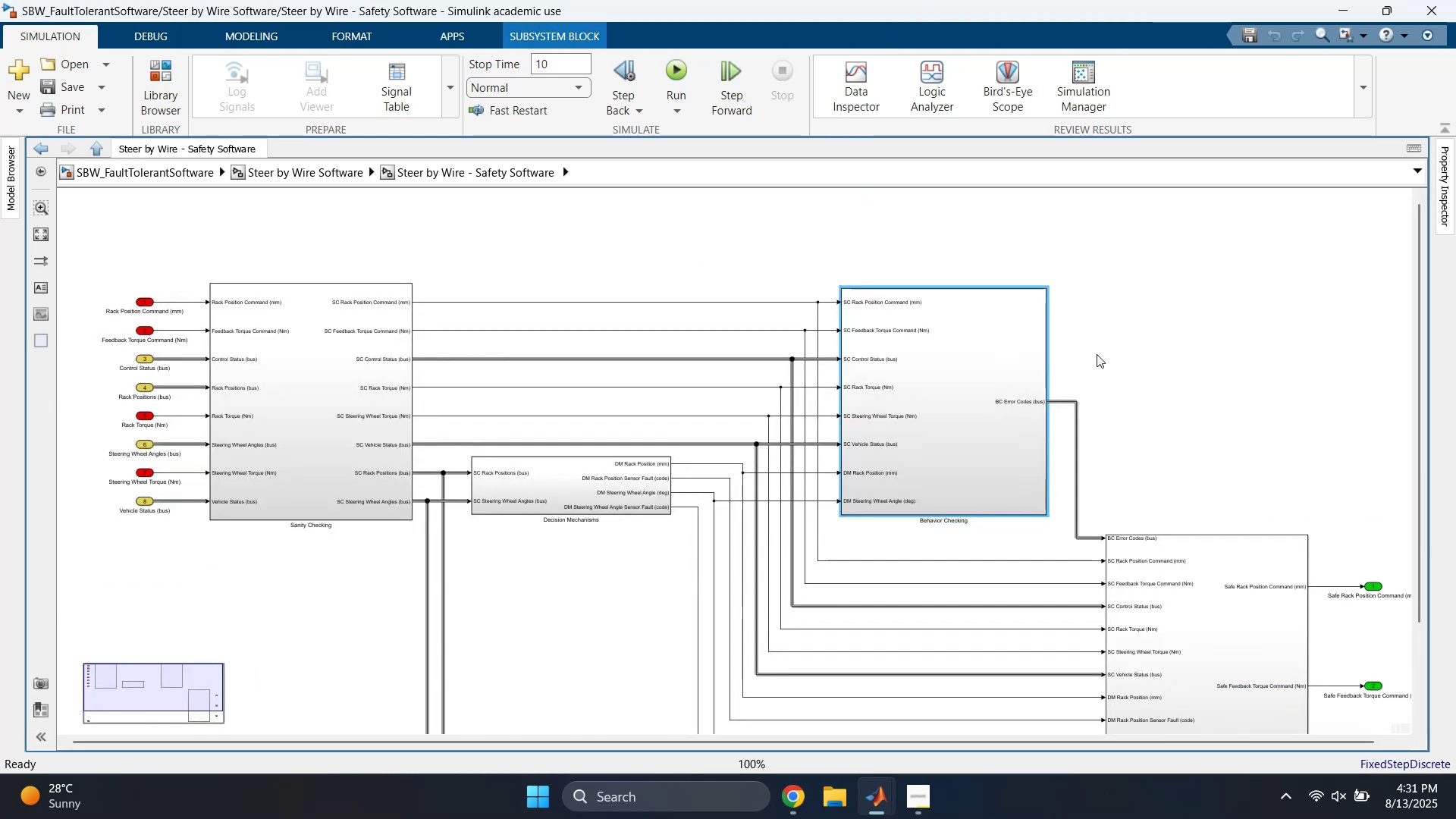 
key(Space)
 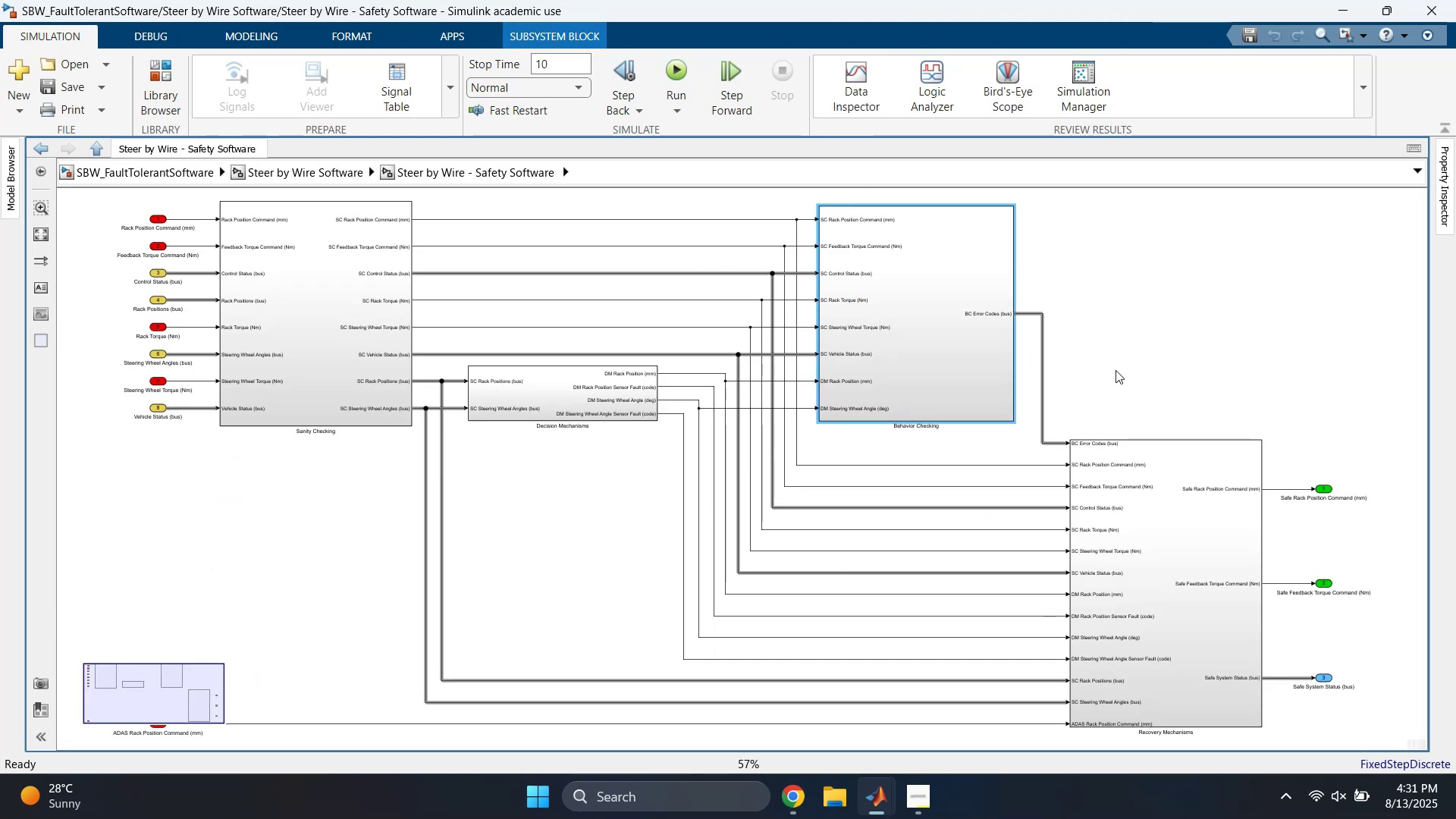 
left_click([1173, 321])
 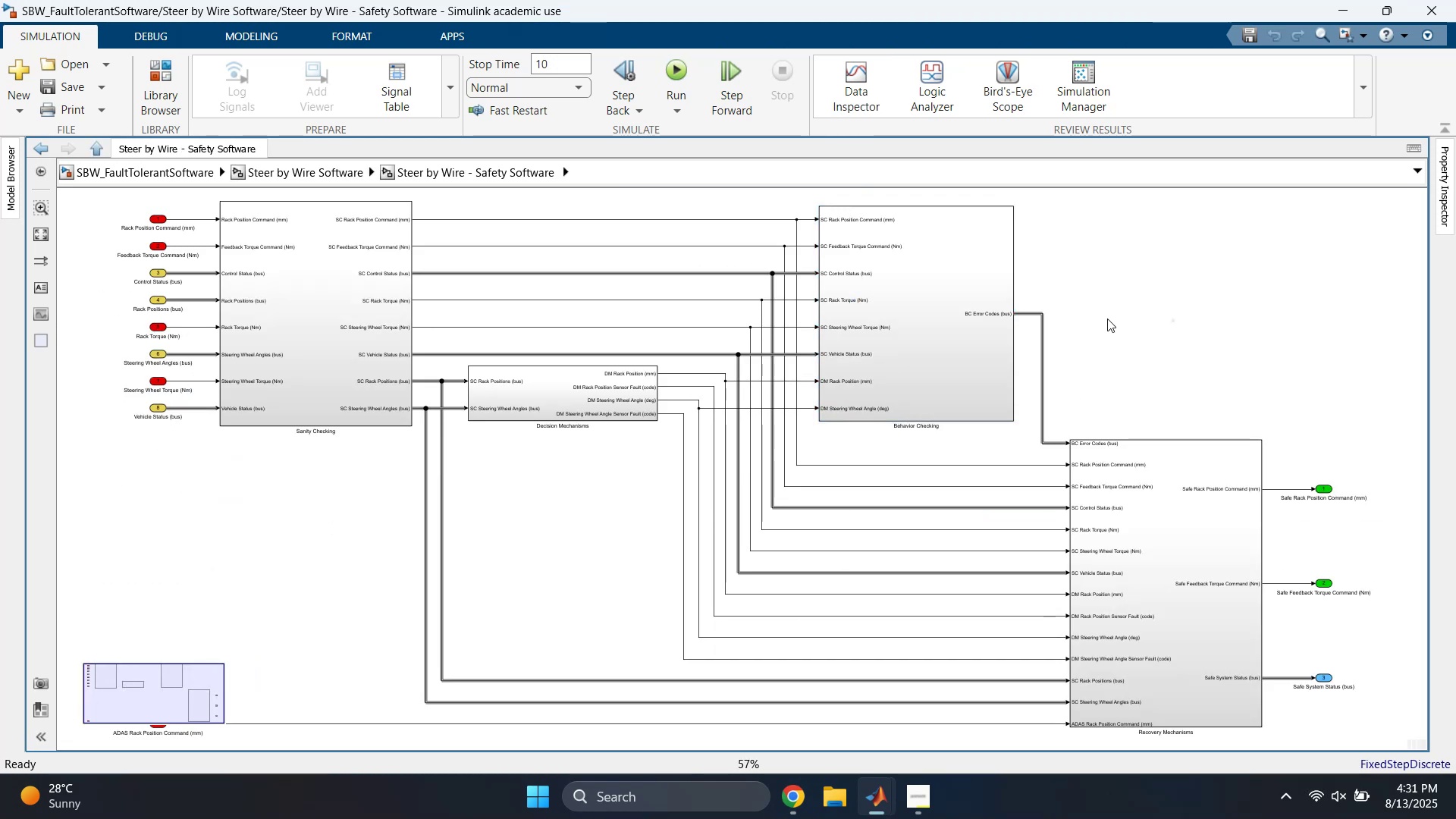 
key(Escape)
 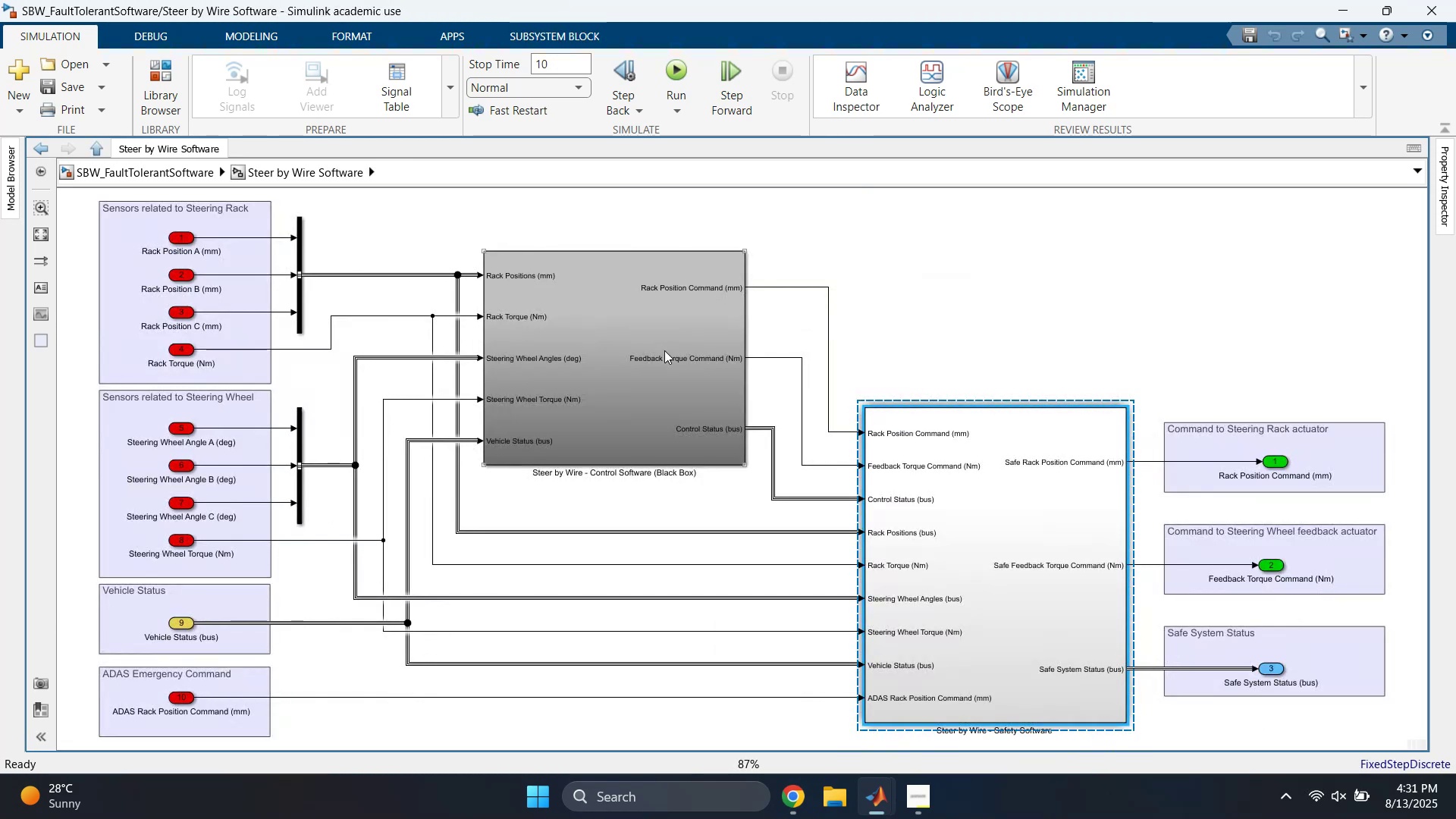 
double_click([664, 350])
 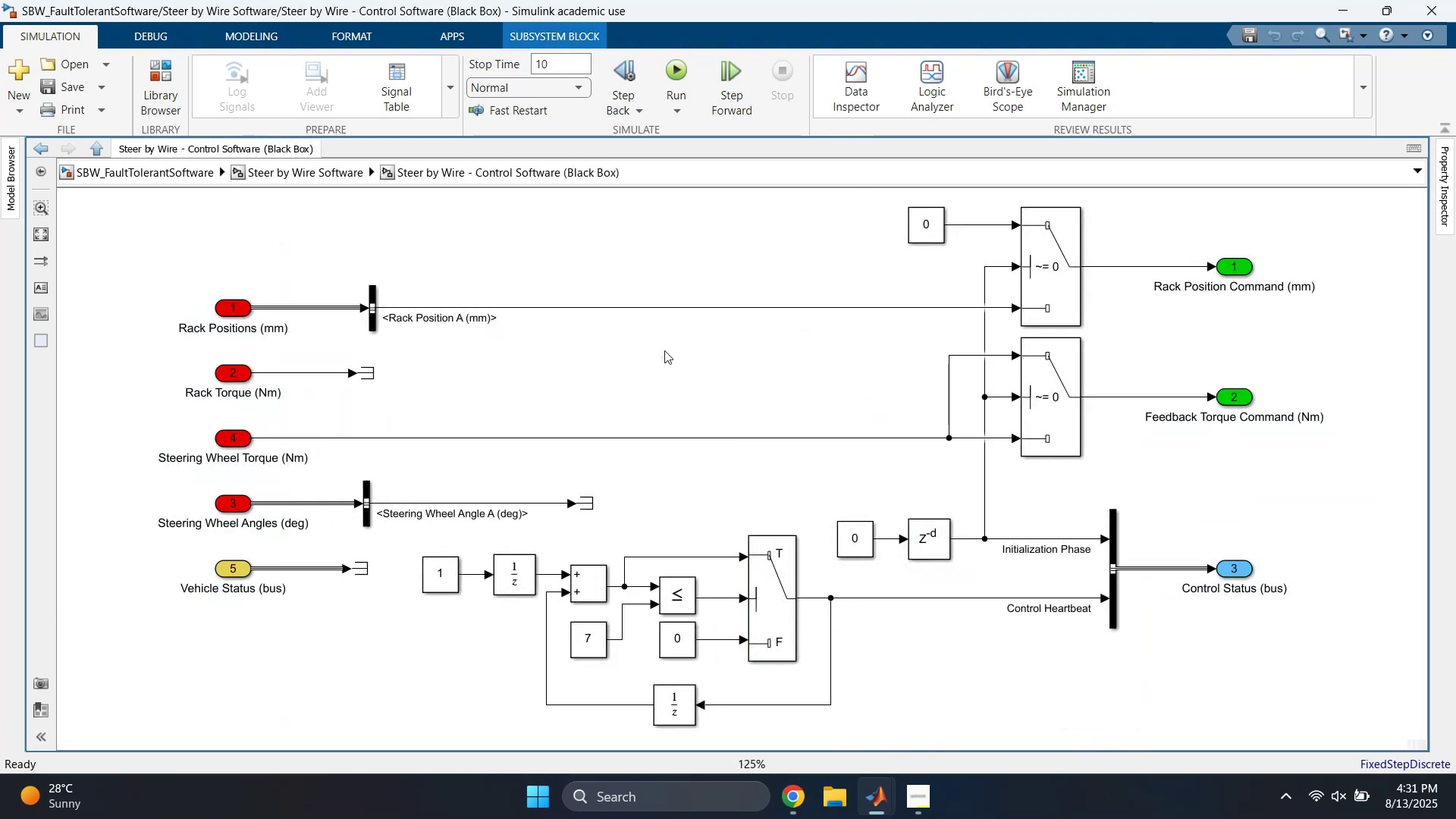 
key(Space)
 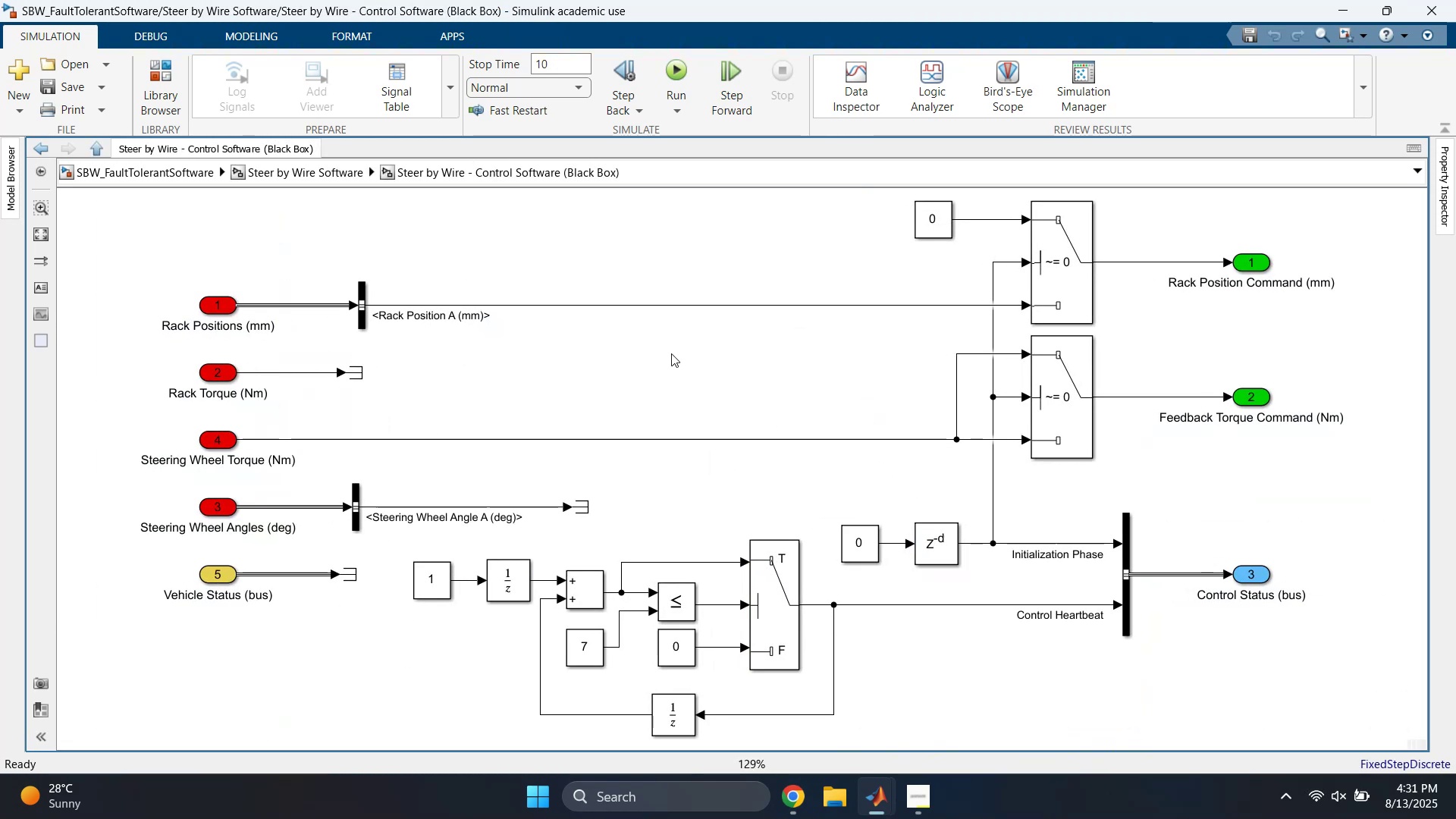 
key(Escape)
 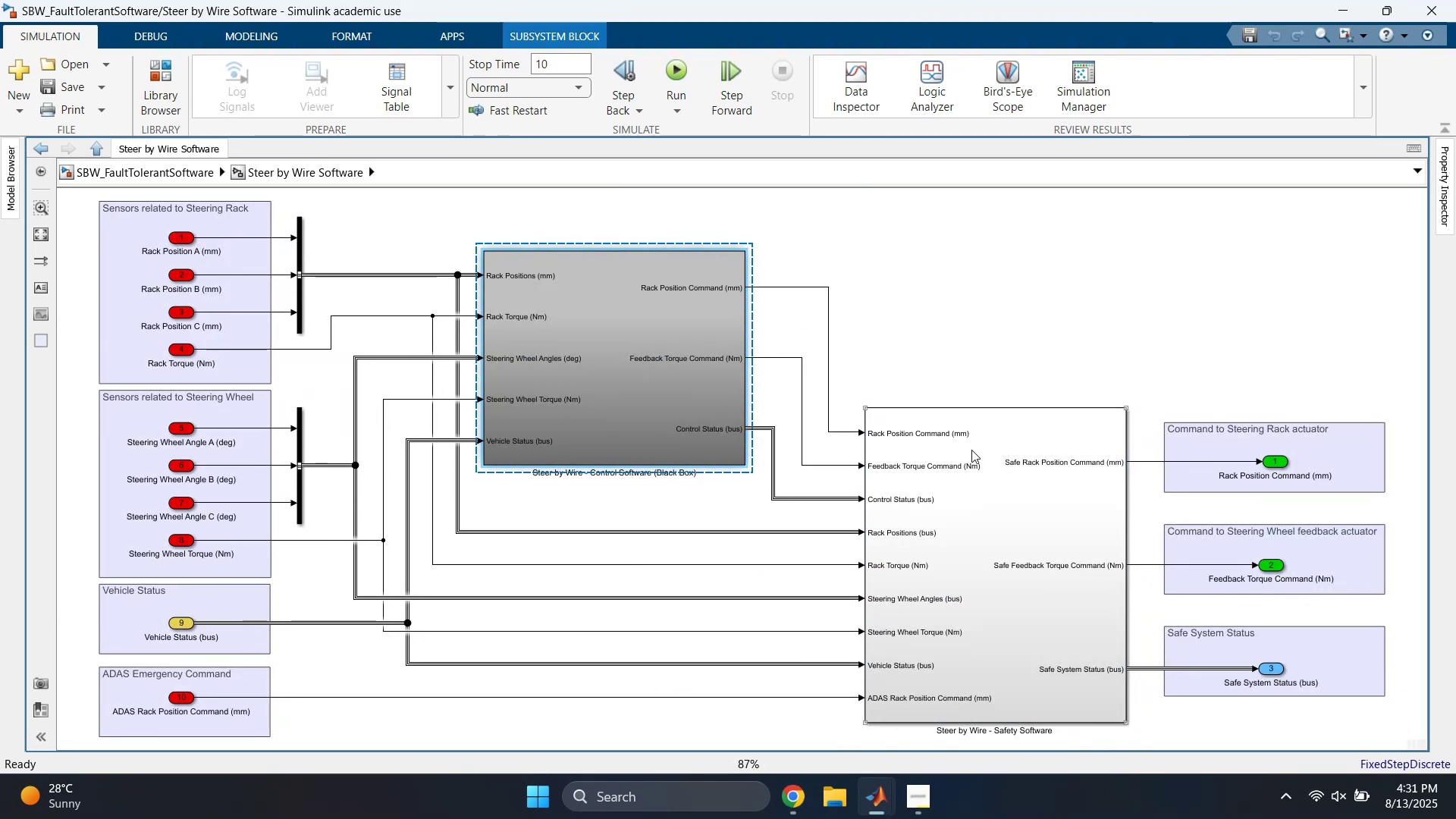 
double_click([971, 450])
 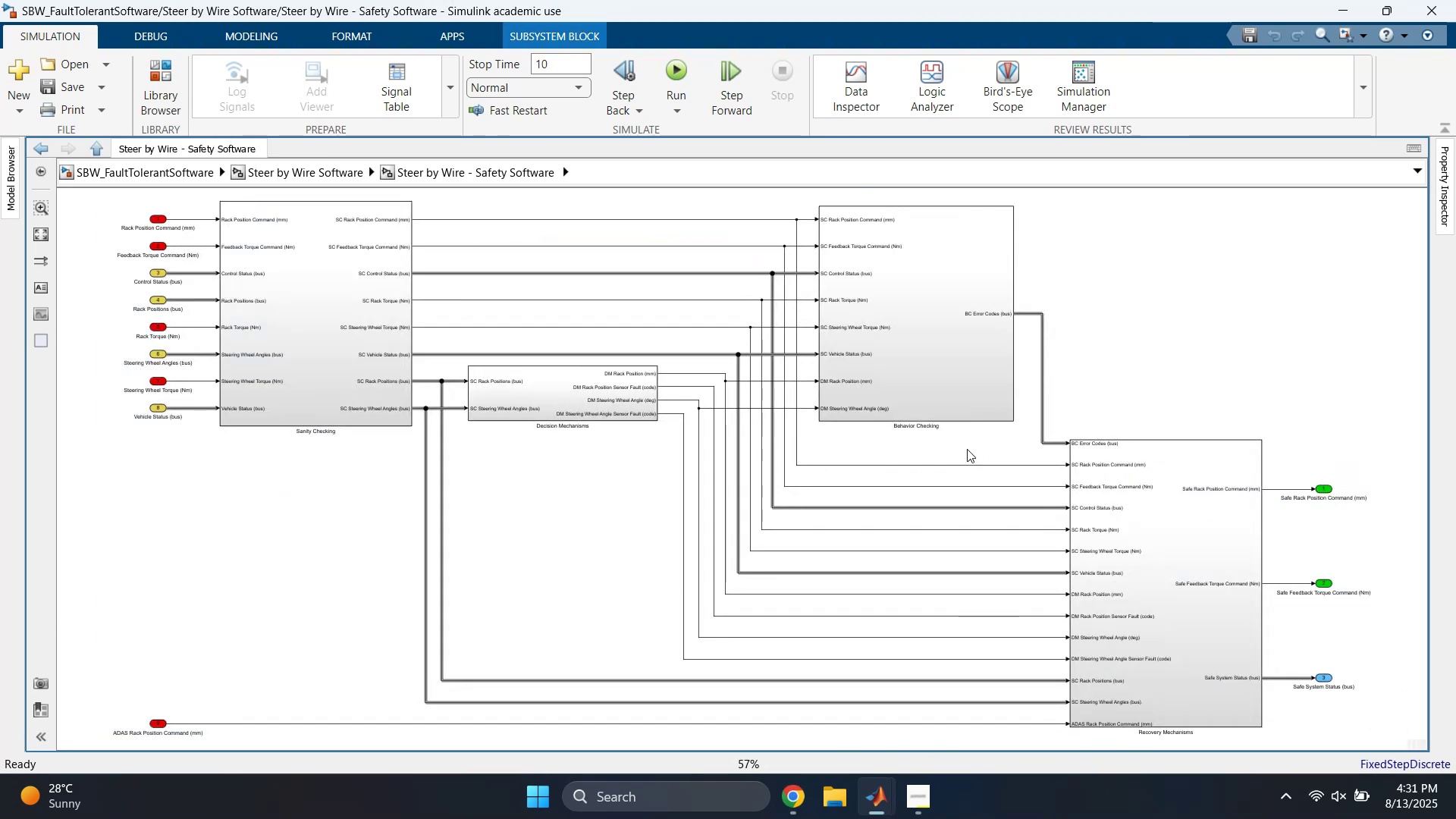 
key(Space)
 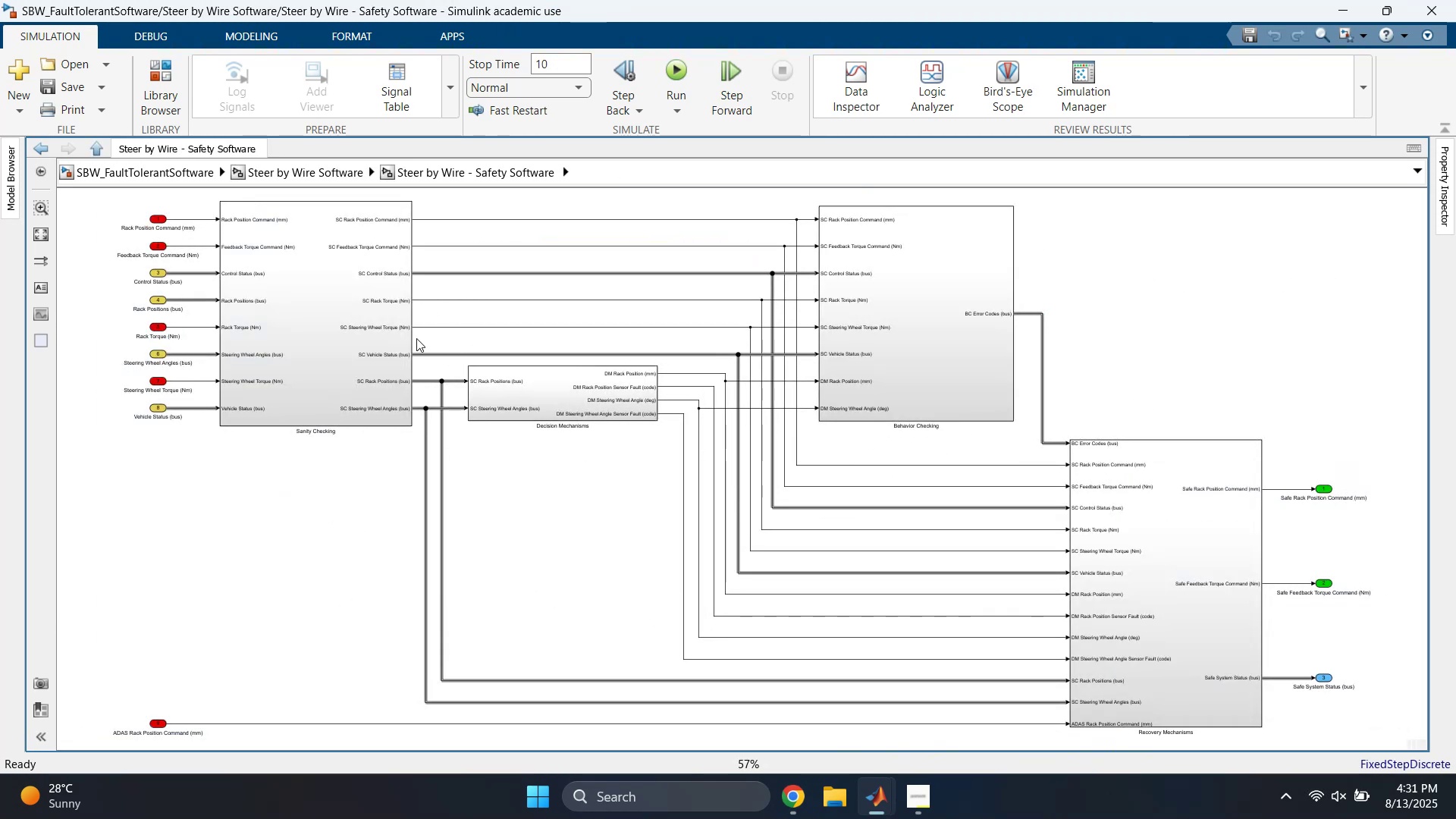 
double_click([359, 324])
 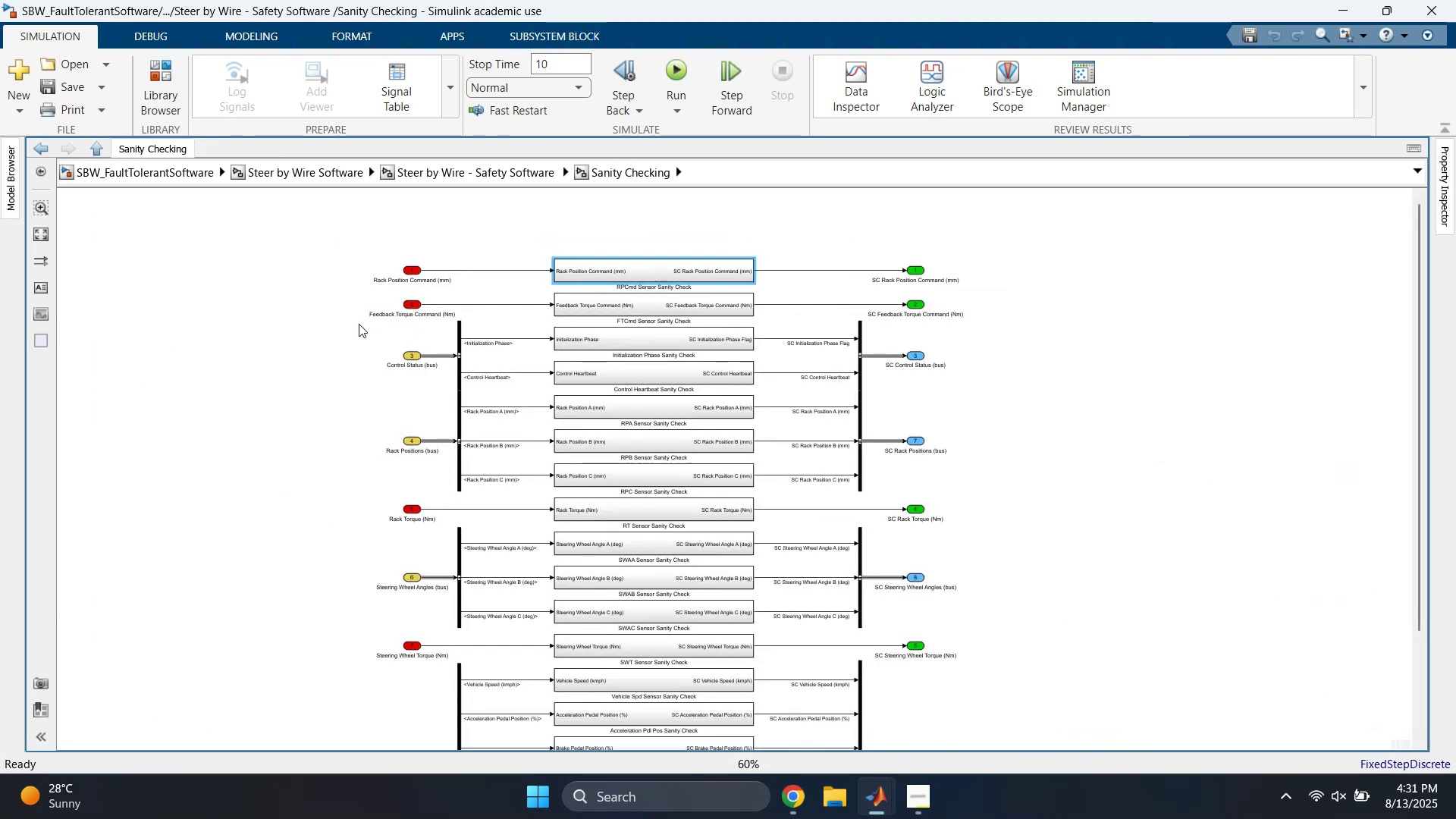 
key(Space)
 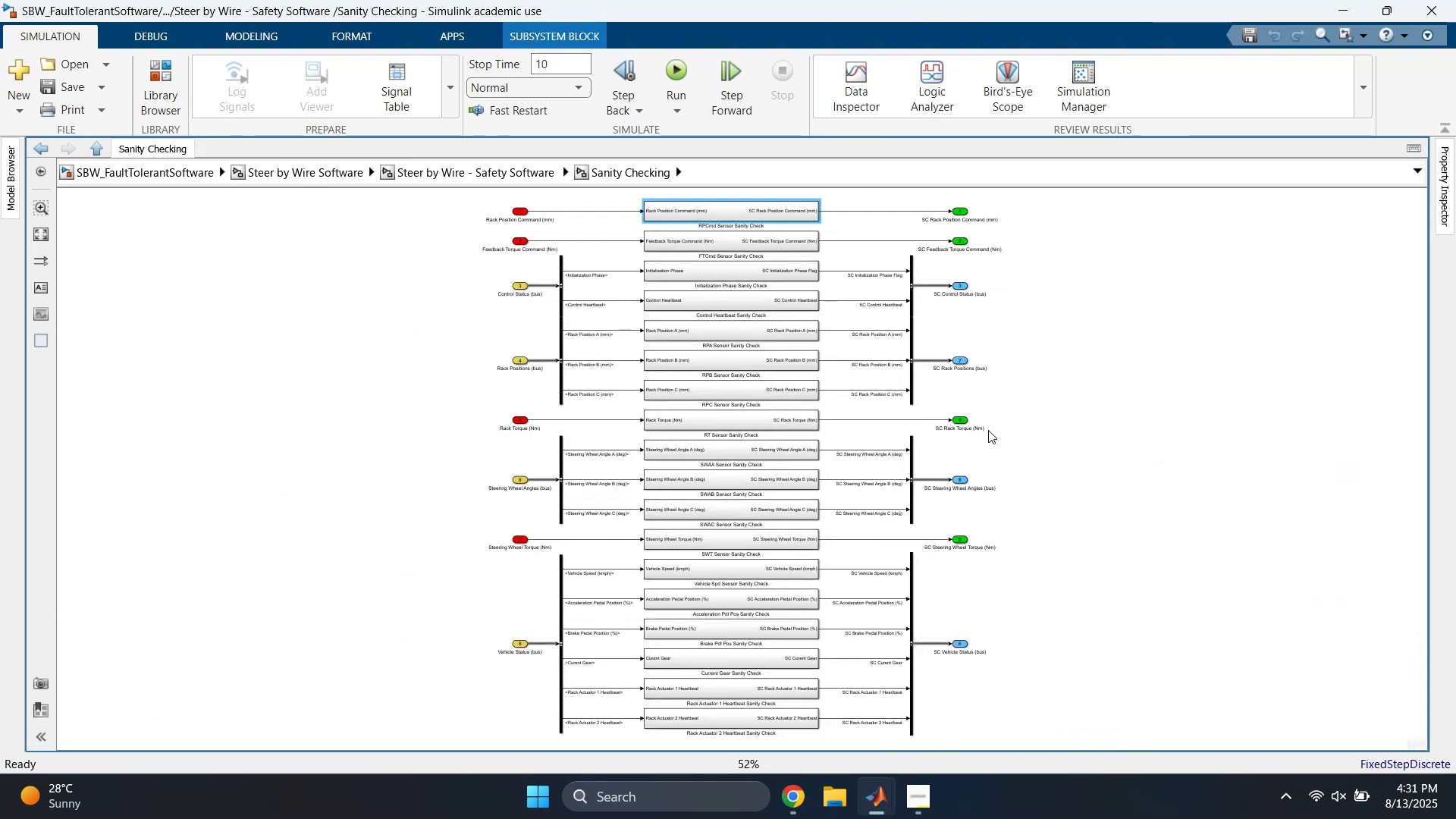 
left_click([1061, 419])
 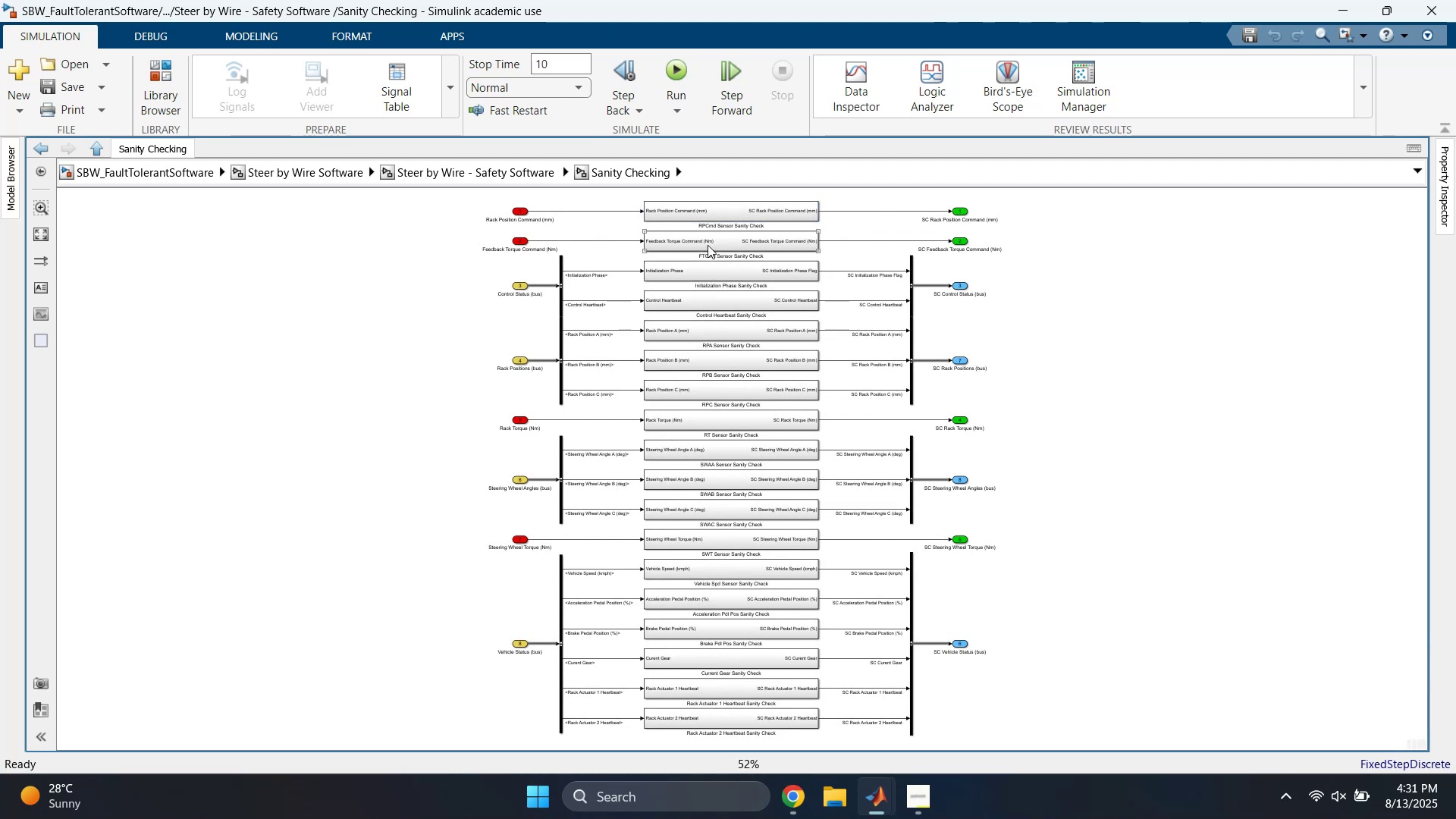 
double_click([716, 243])
 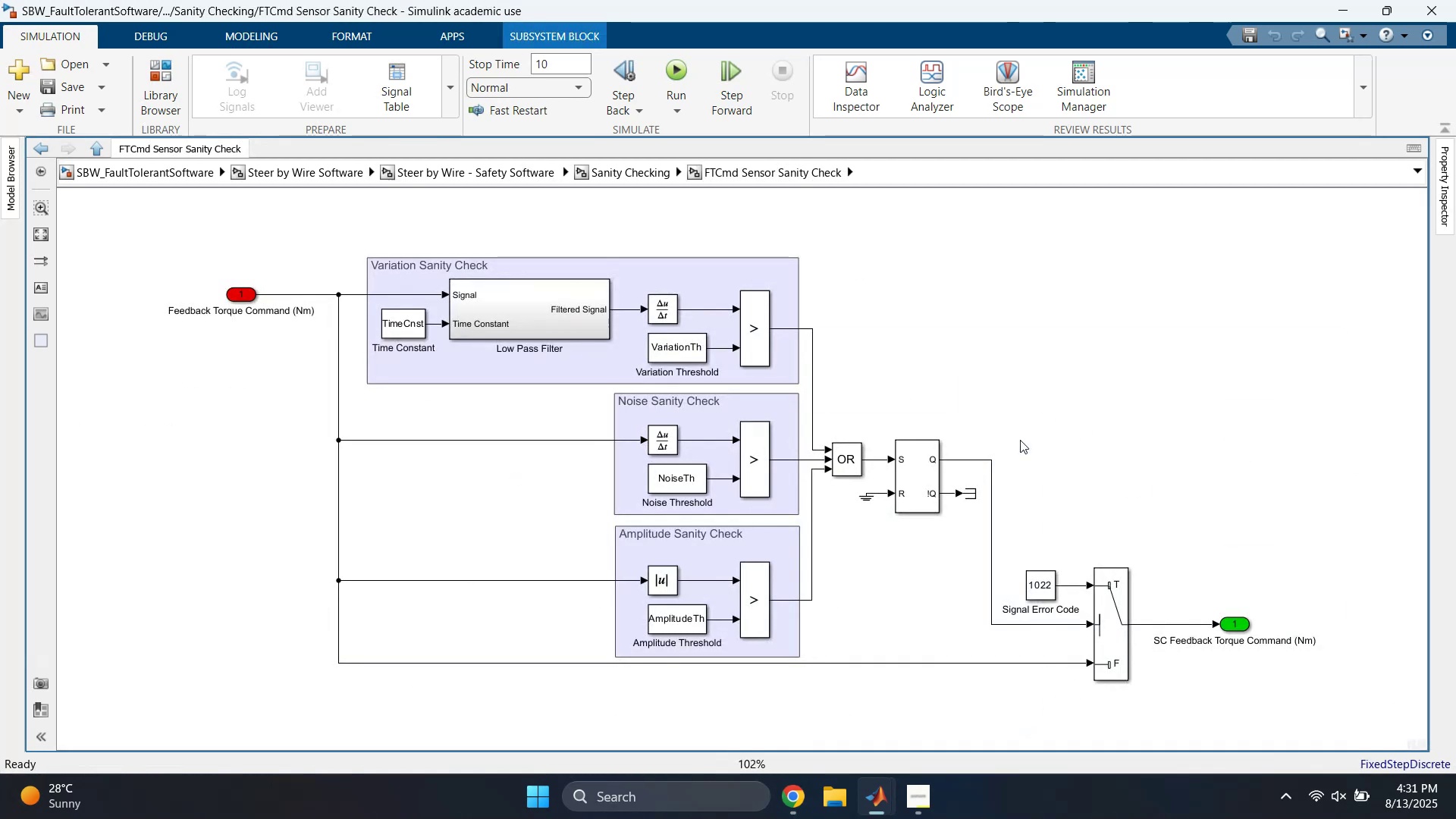 
key(Space)
 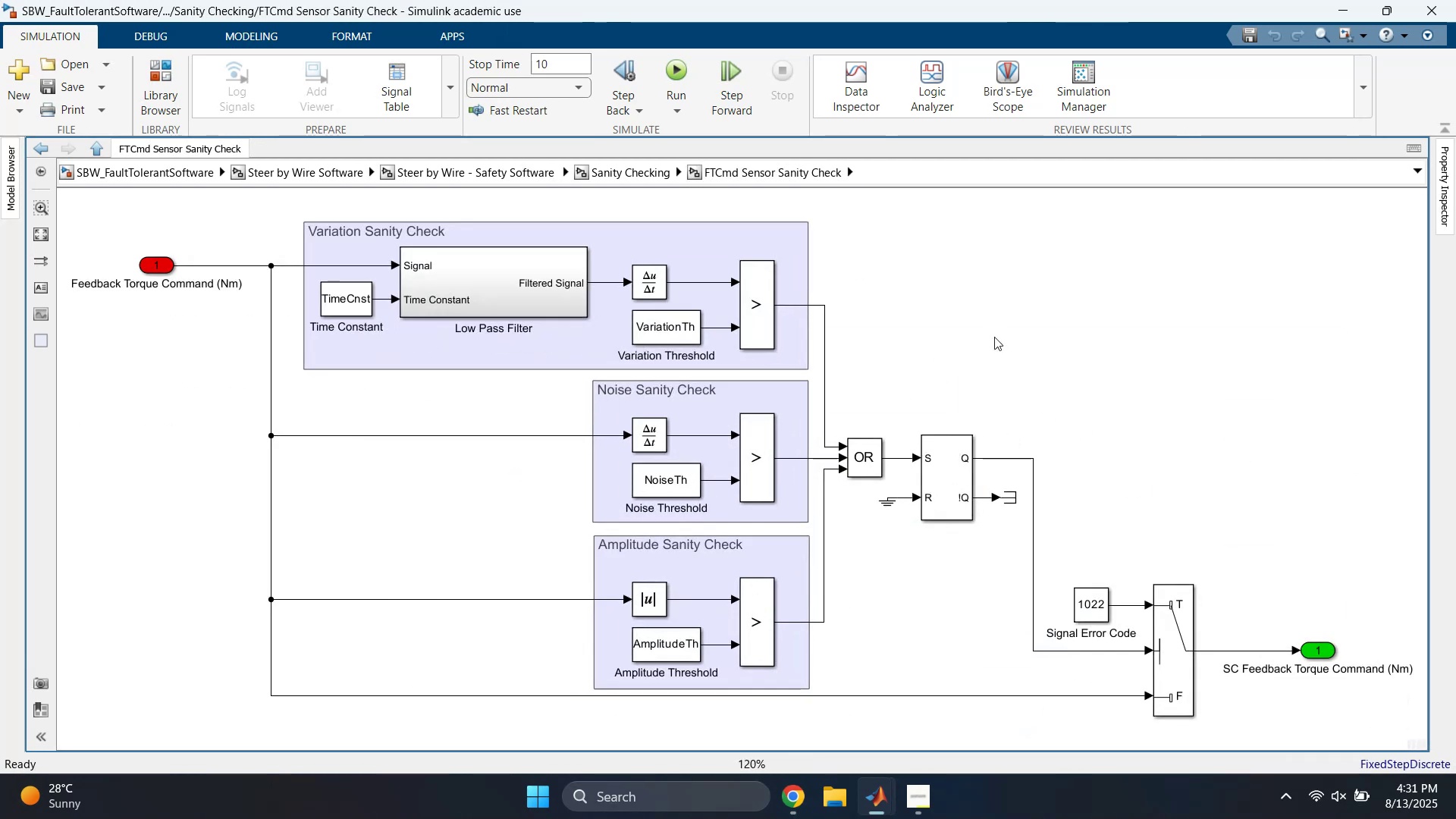 
key(Escape)
 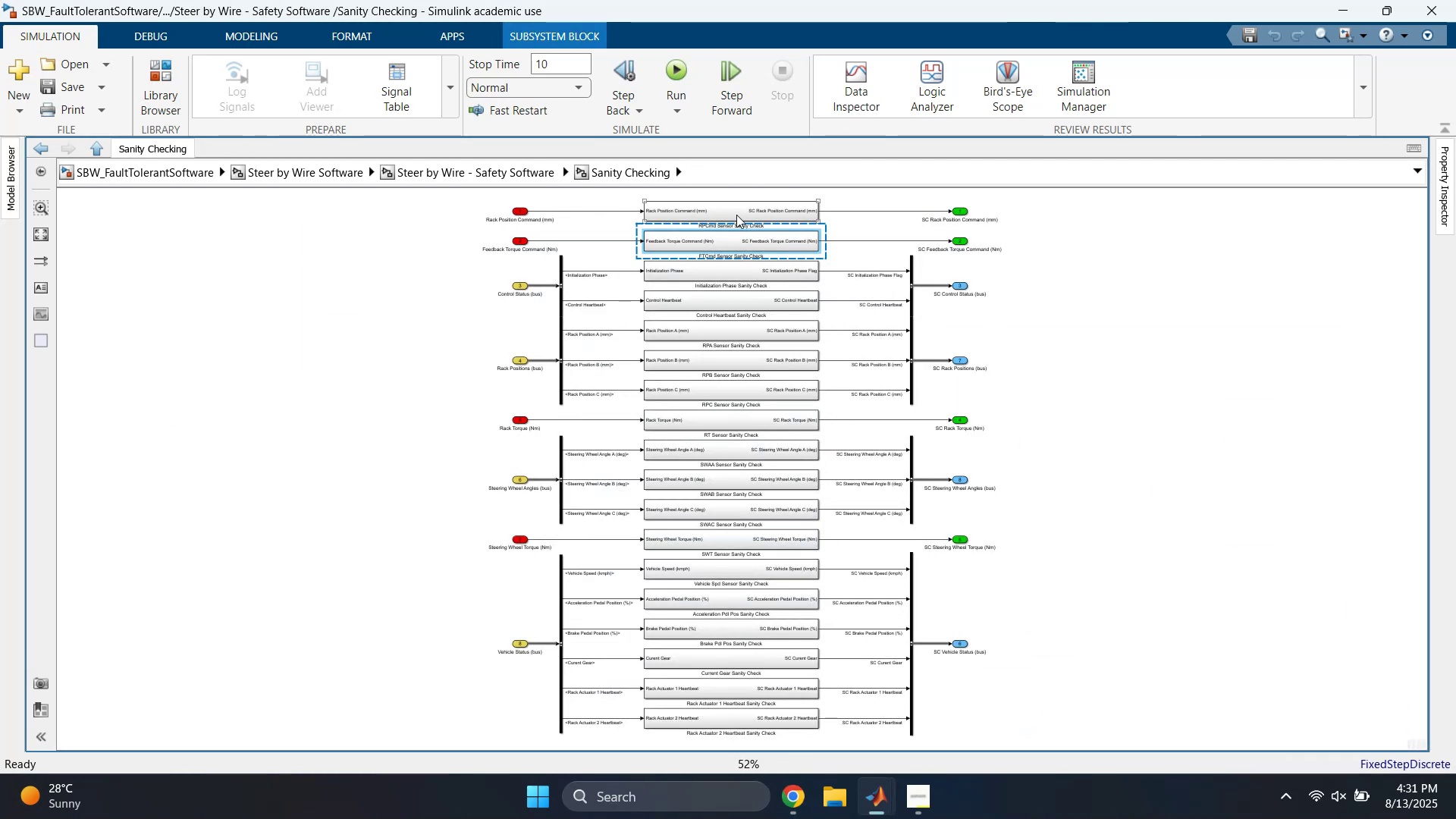 
double_click([726, 214])
 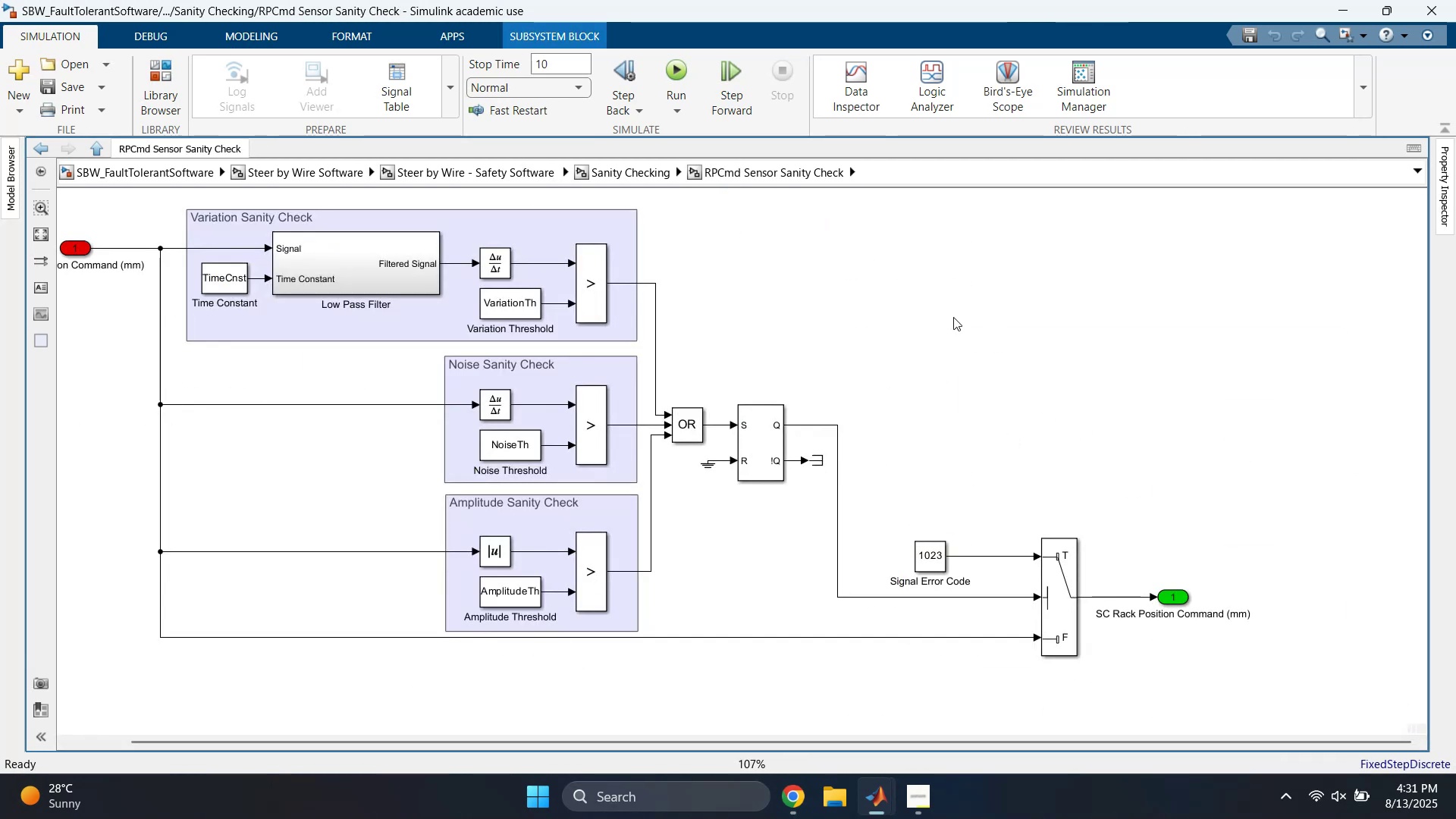 
left_click([1216, 406])
 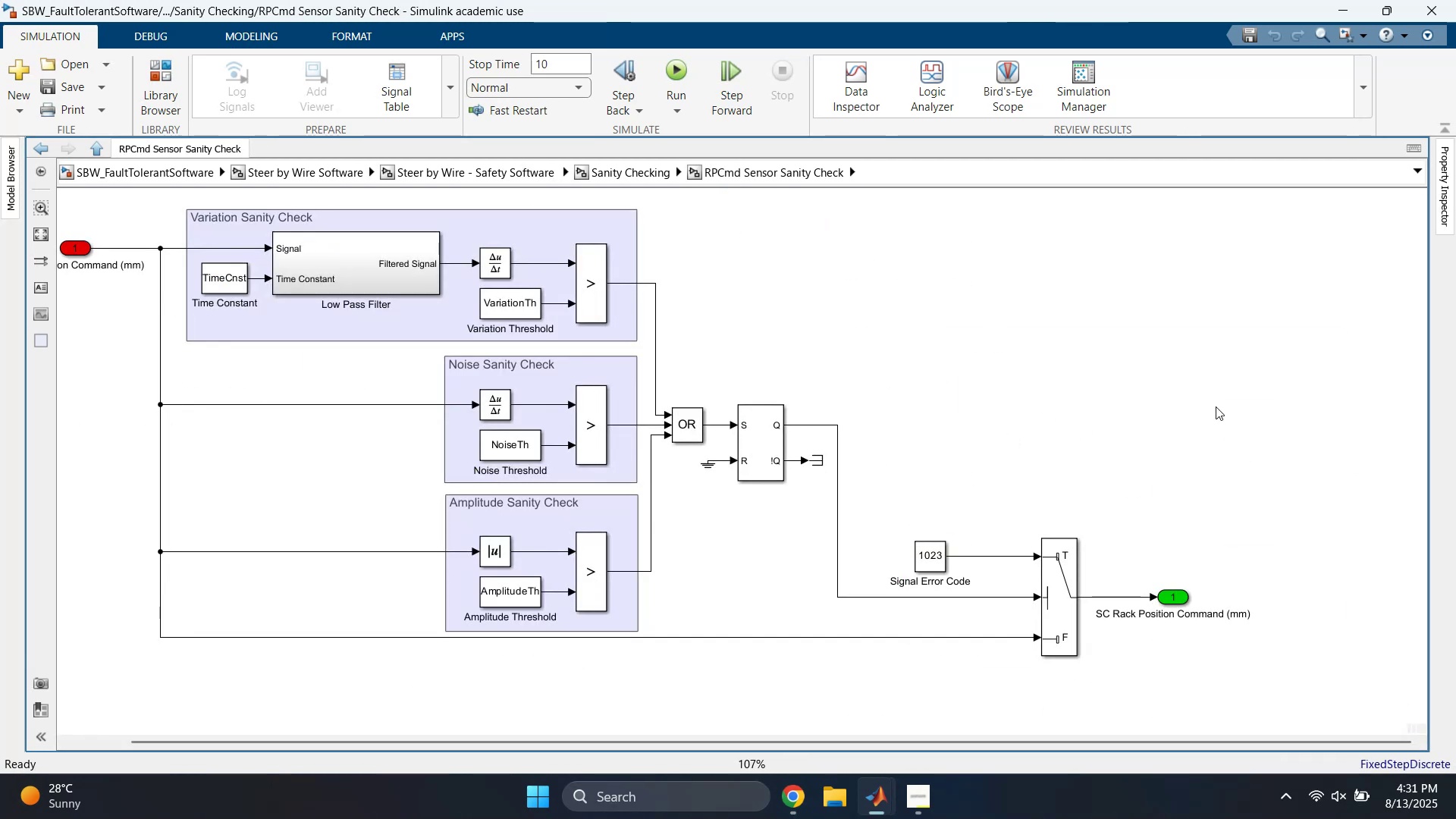 
key(Space)
 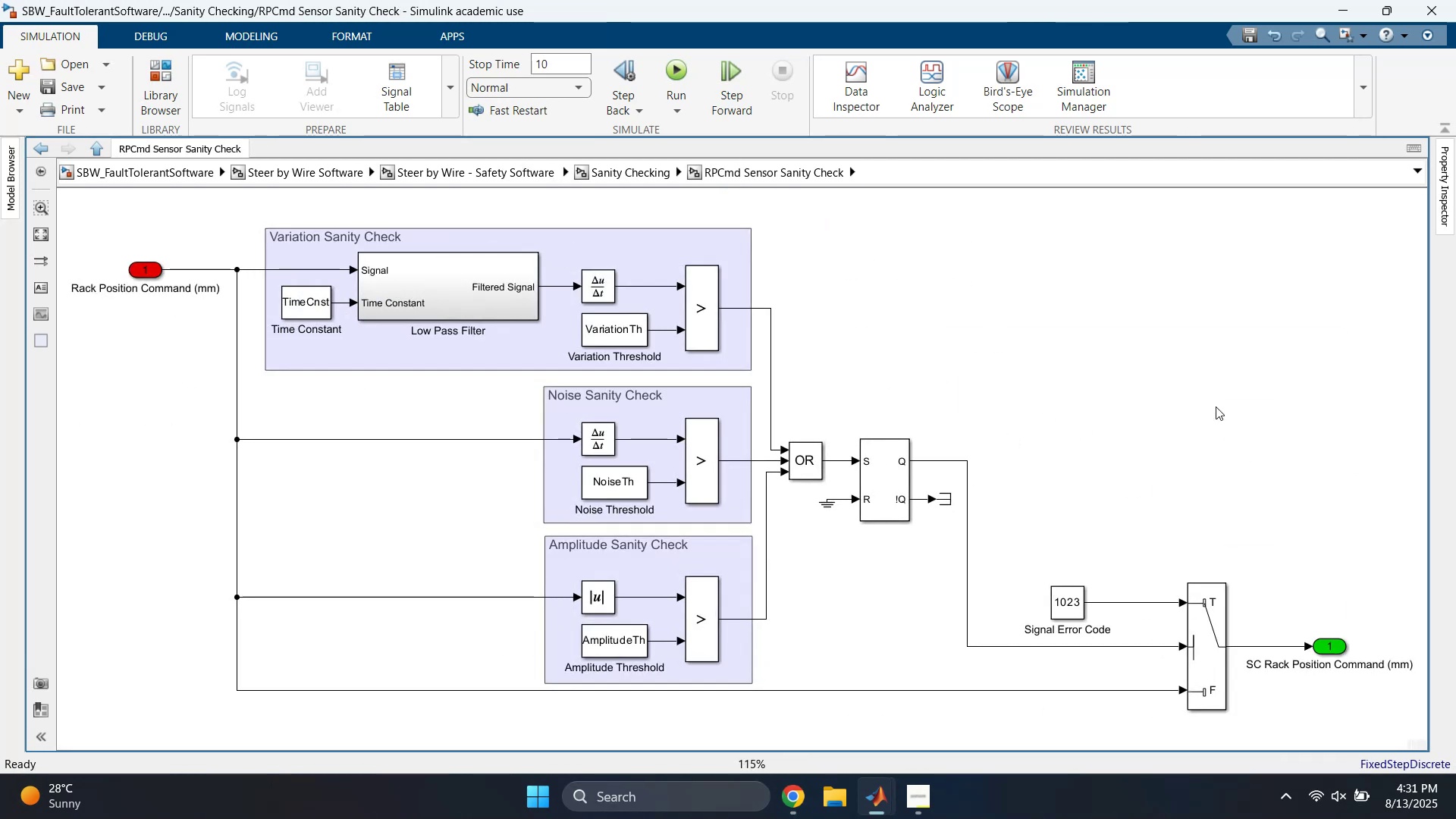 
key(Escape)
 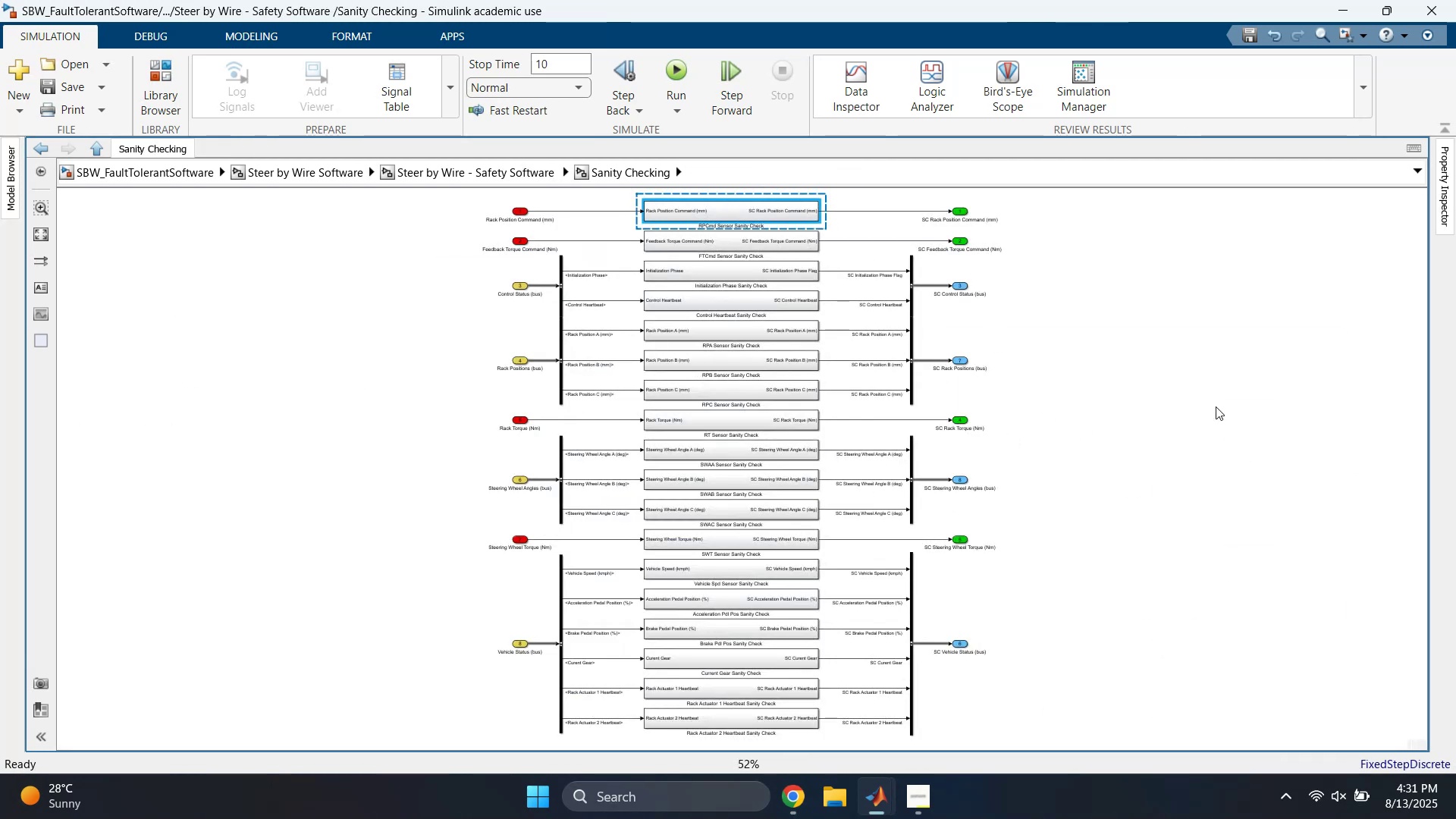 
key(Escape)
 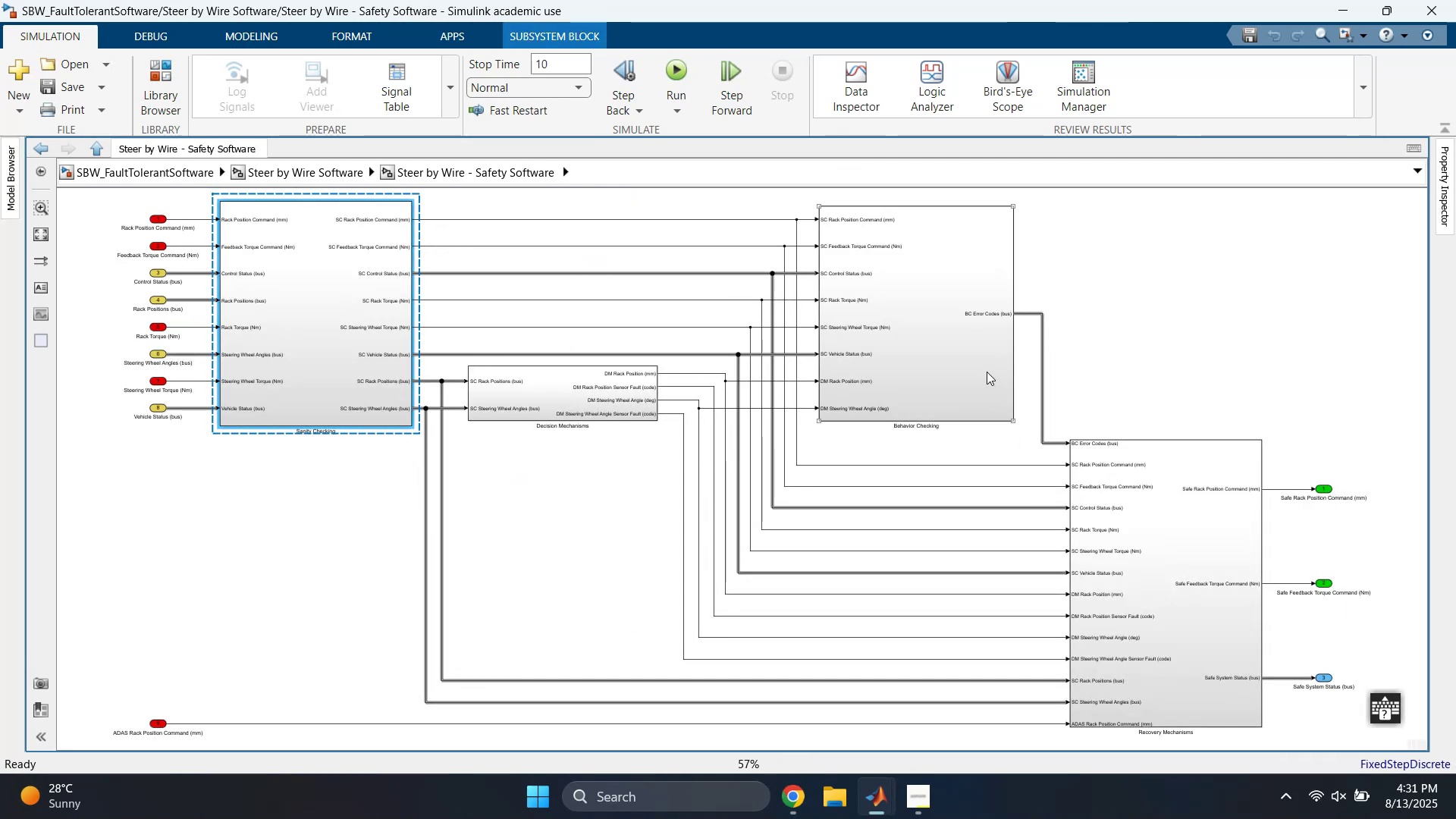 
double_click([980, 369])
 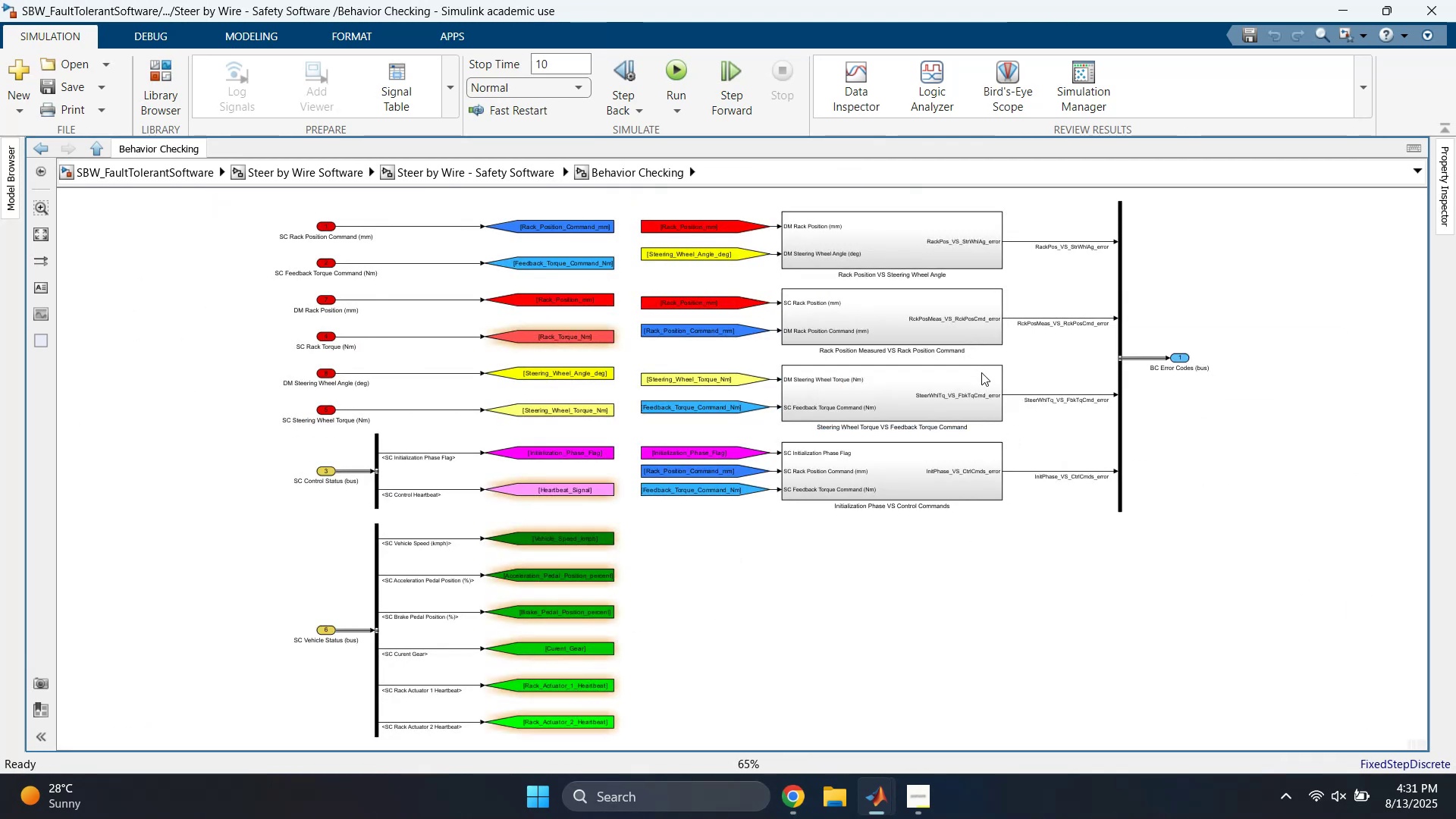 
key(Space)
 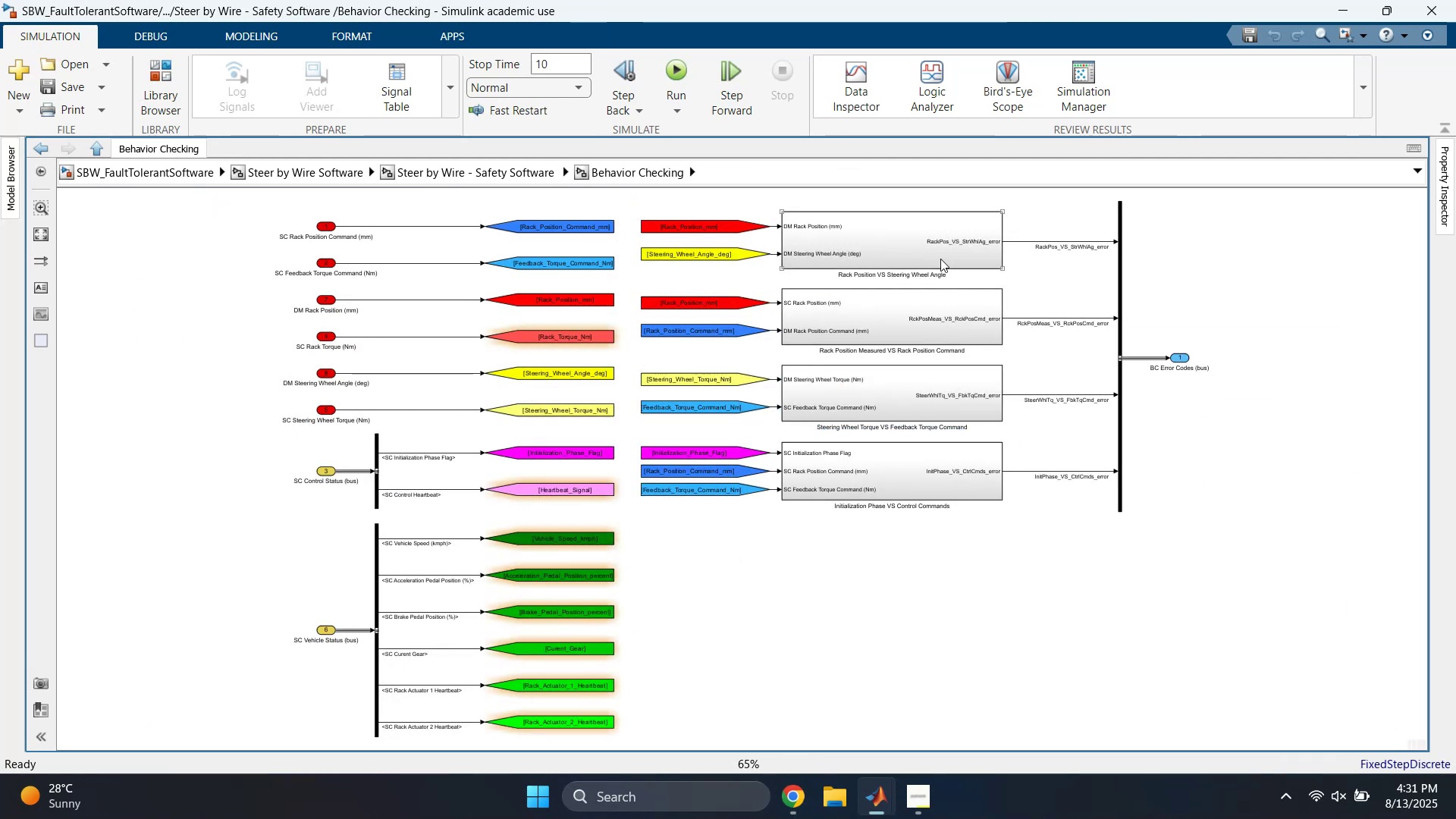 
double_click([890, 242])
 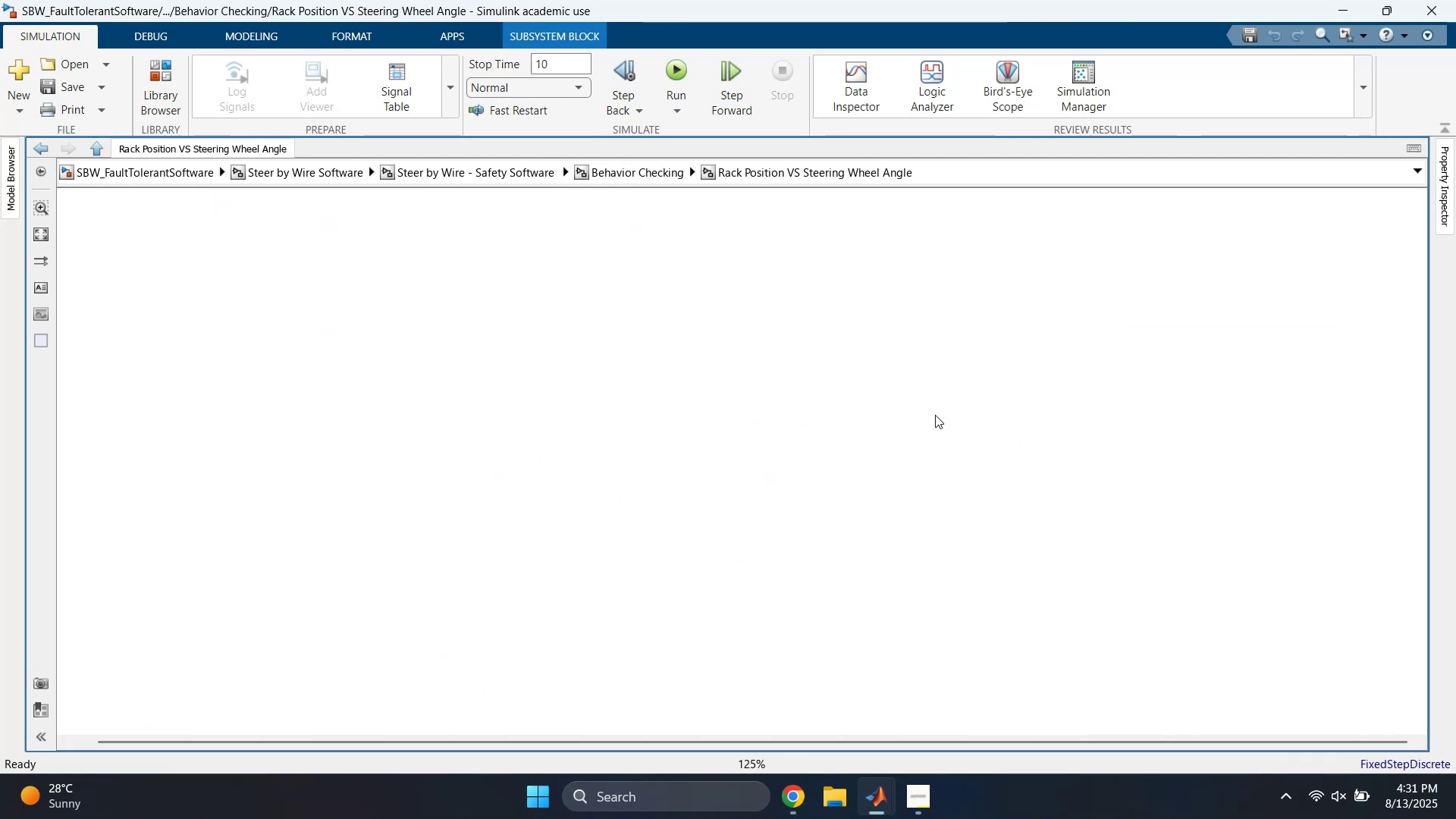 
key(Space)
 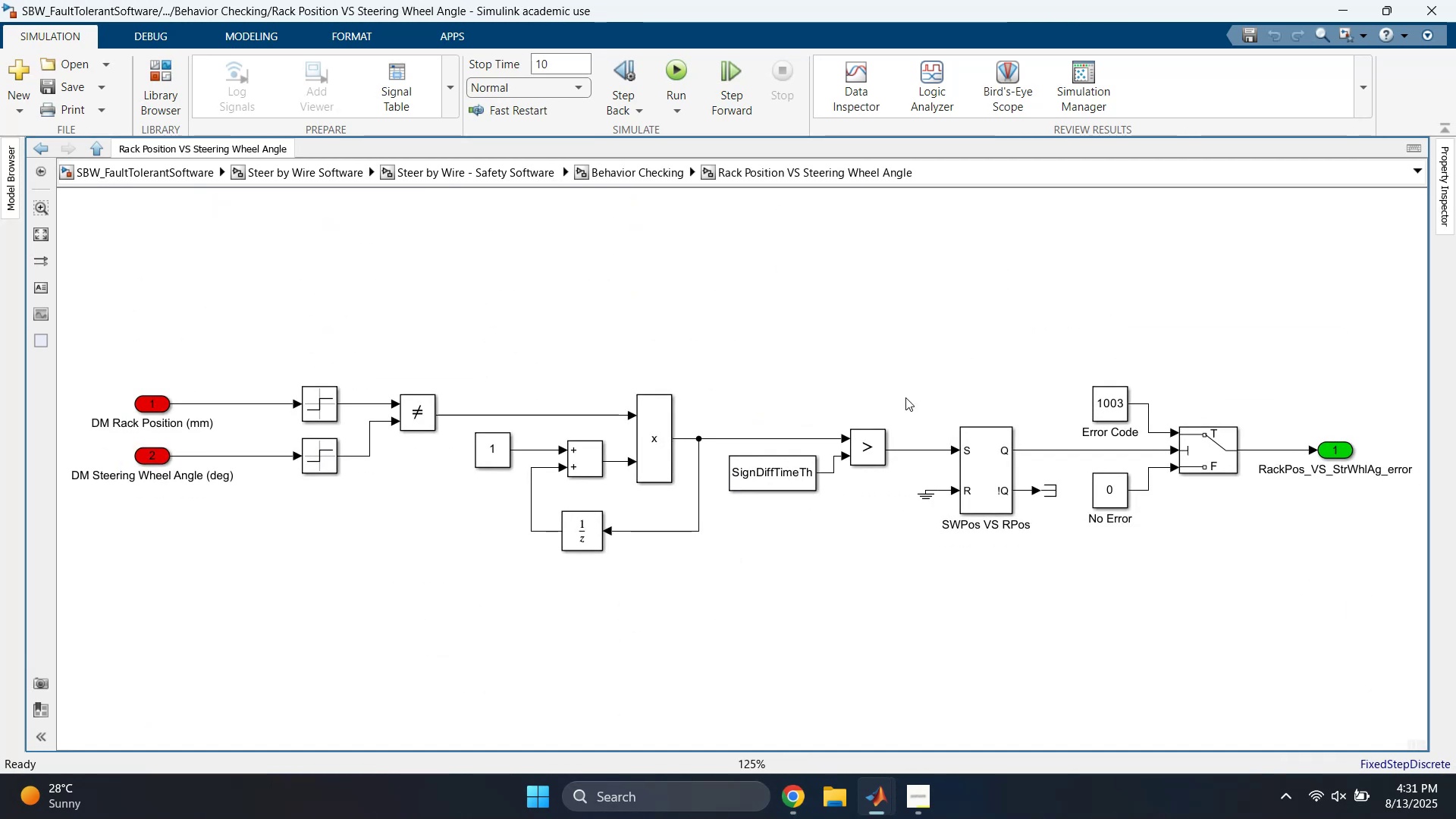 
key(Escape)
 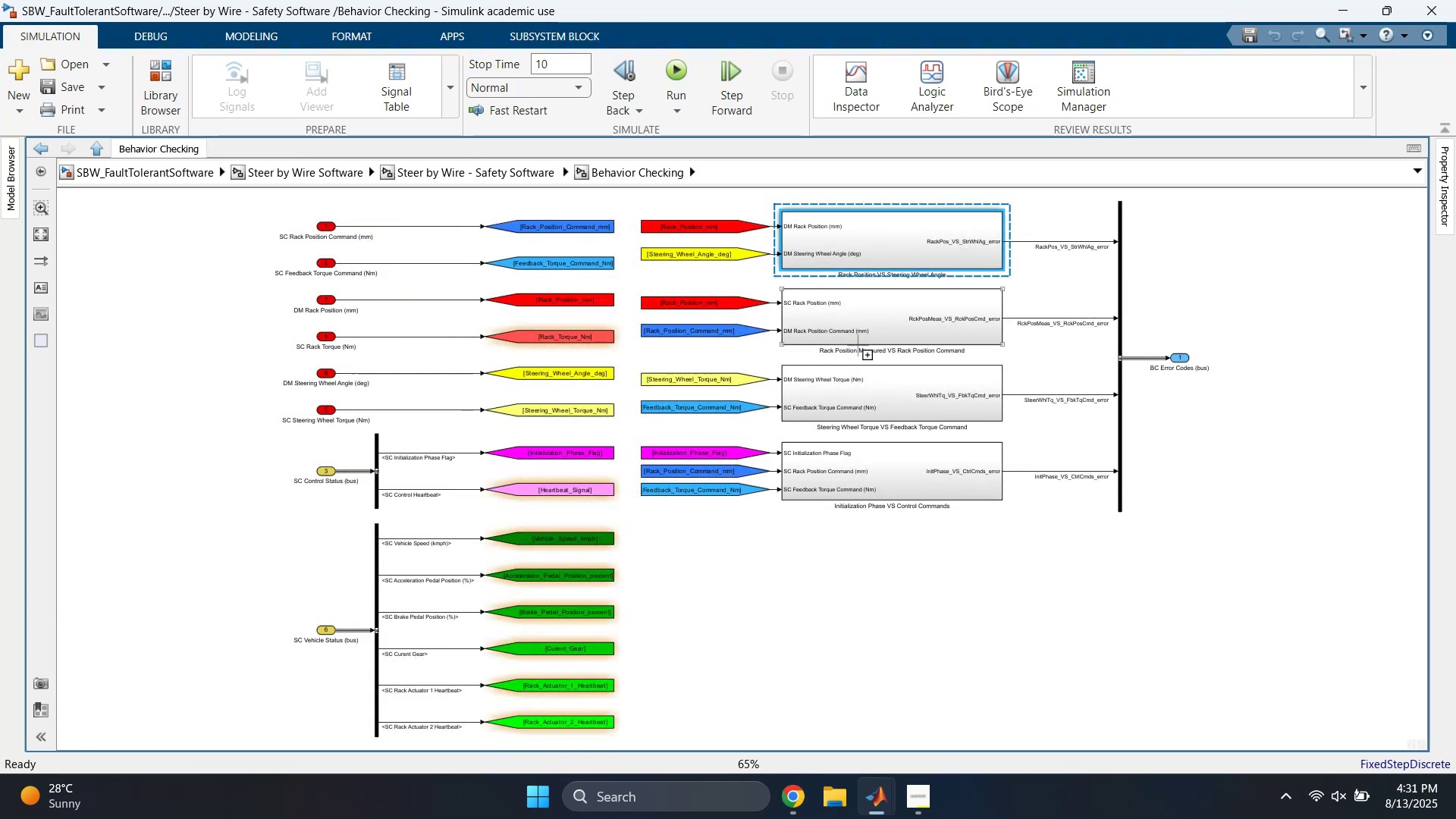 
double_click([863, 332])
 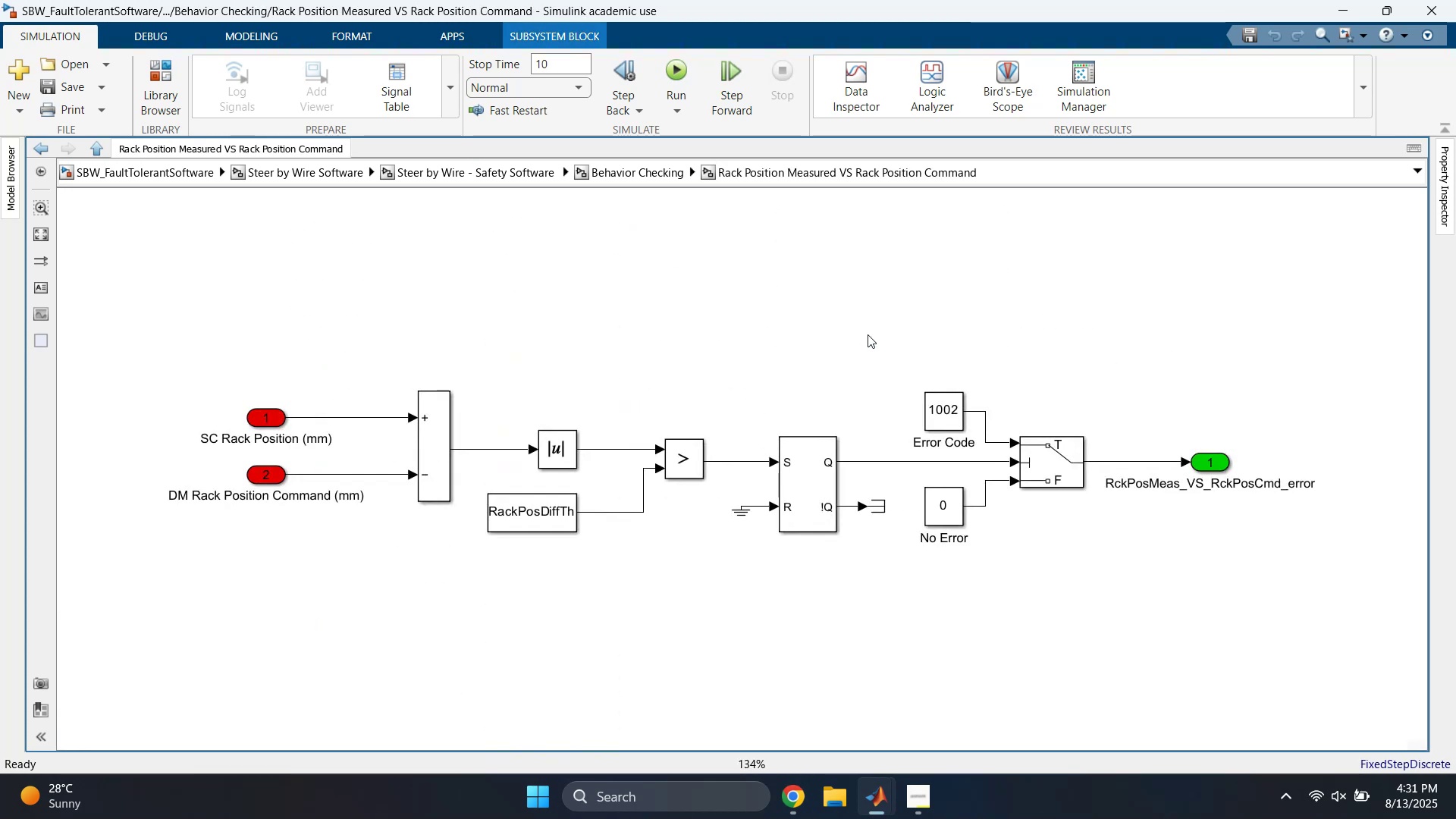 
left_click([830, 338])
 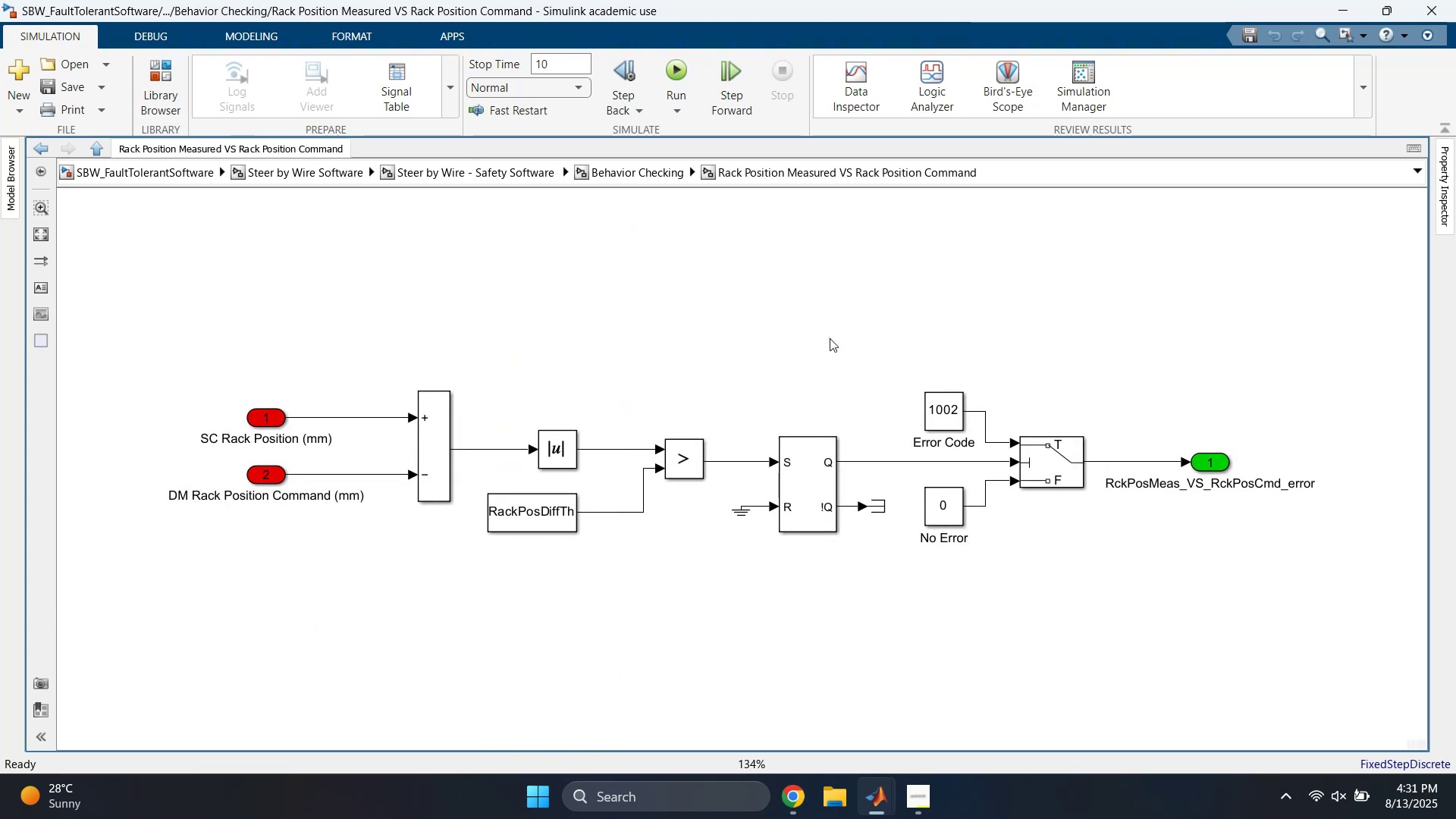 
key(Space)
 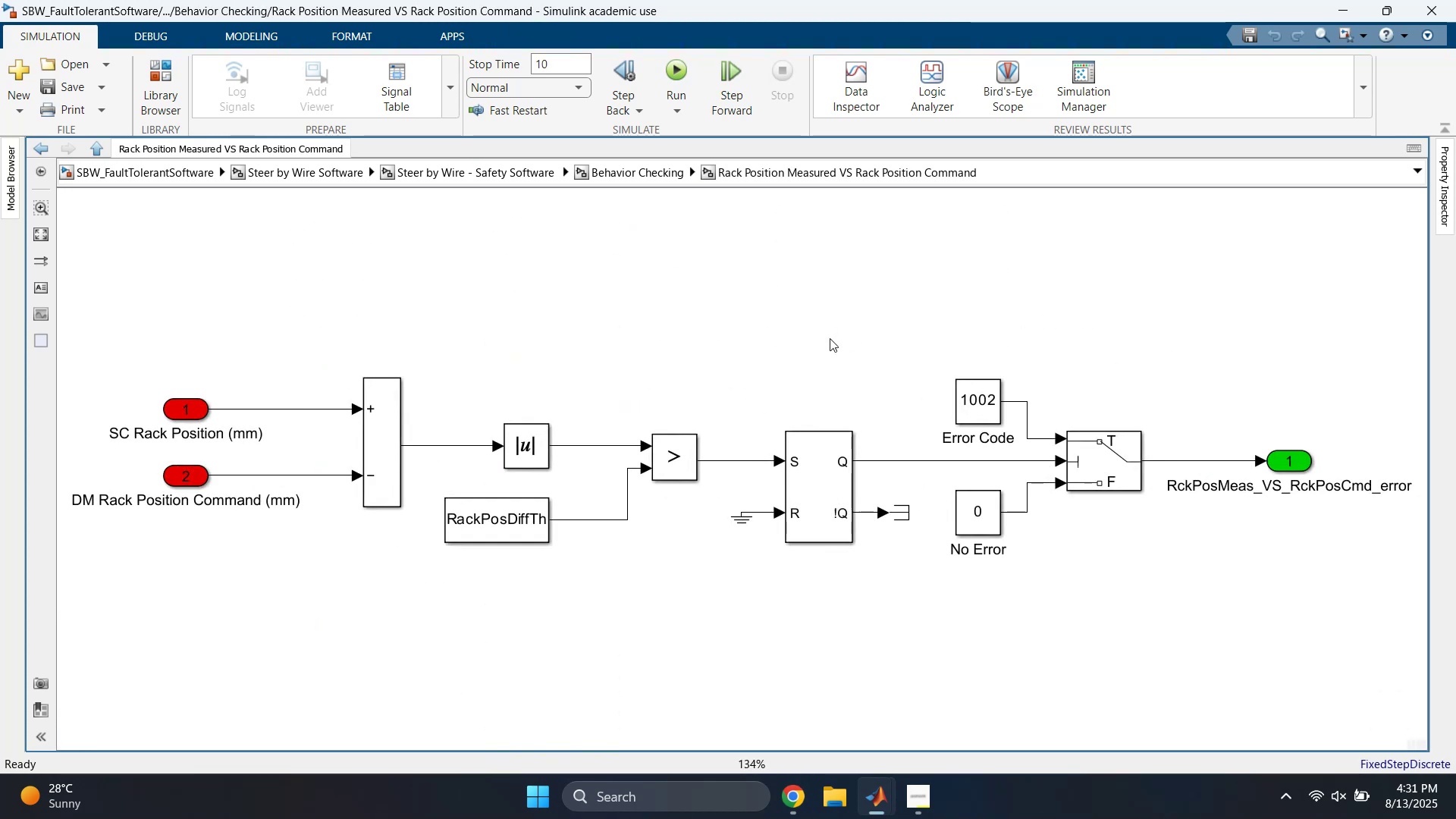 
key(Escape)
 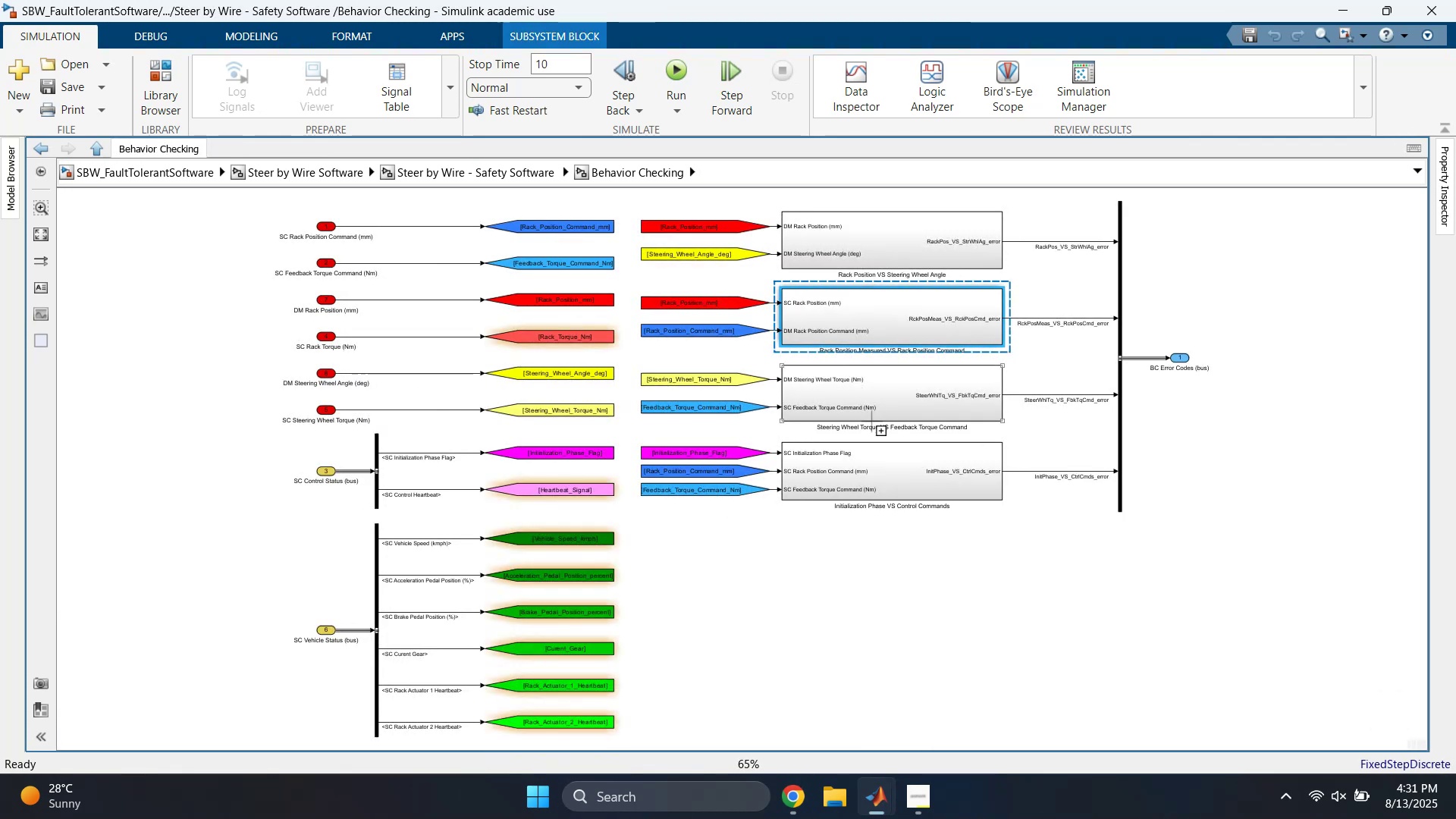 
double_click([880, 404])
 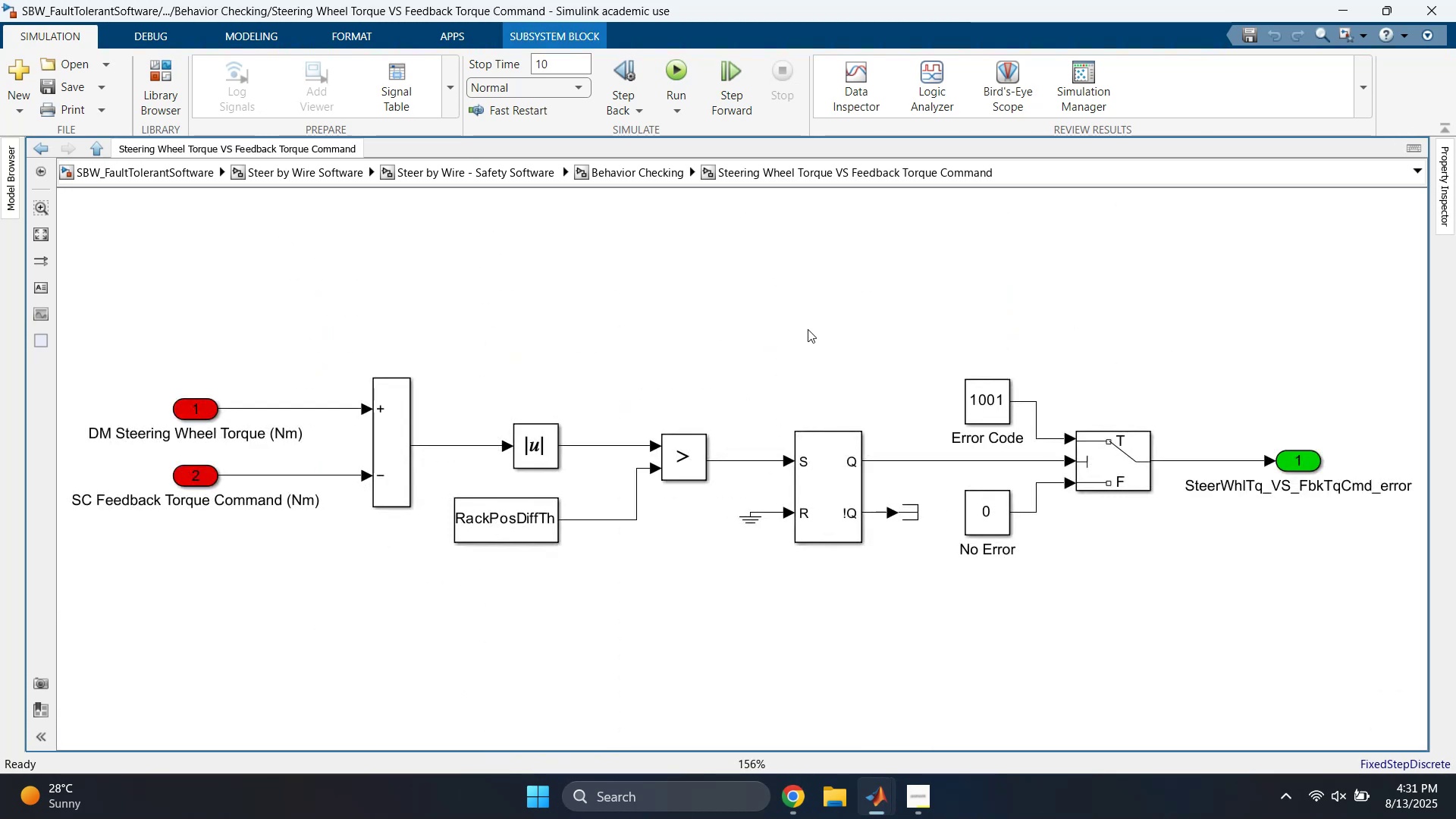 
left_click([808, 329])
 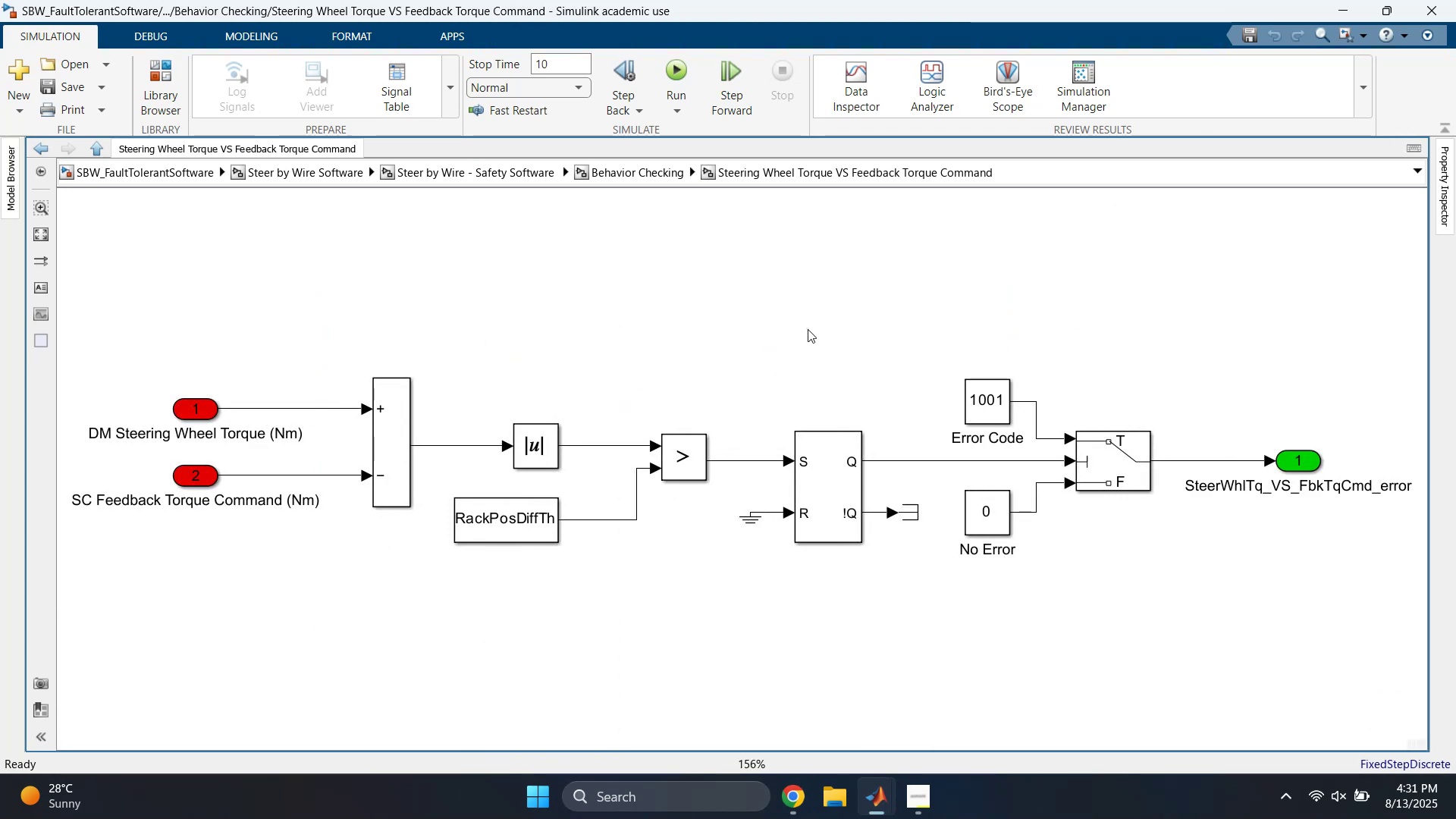 
key(Space)
 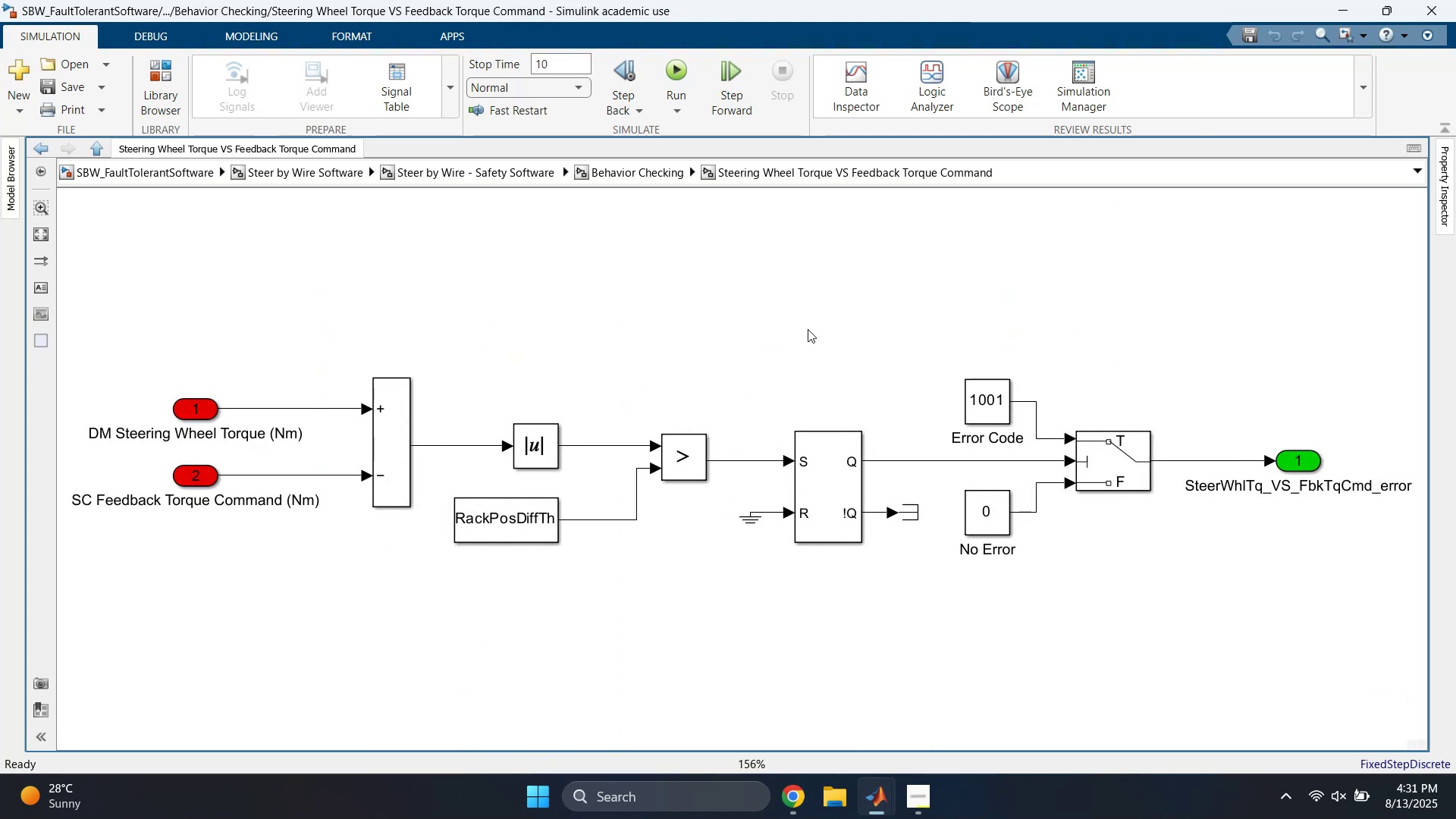 
key(Escape)
 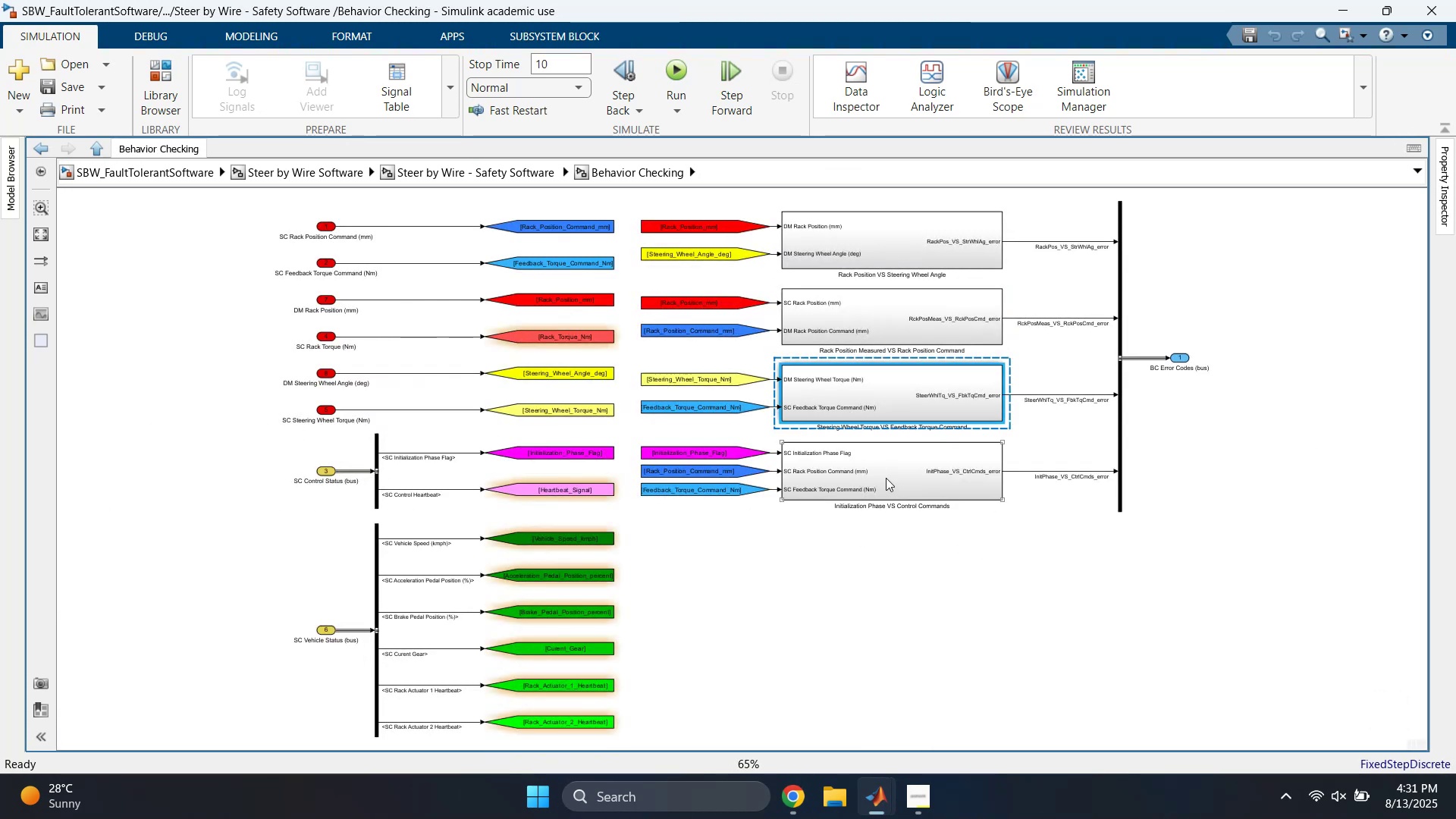 
double_click([886, 478])
 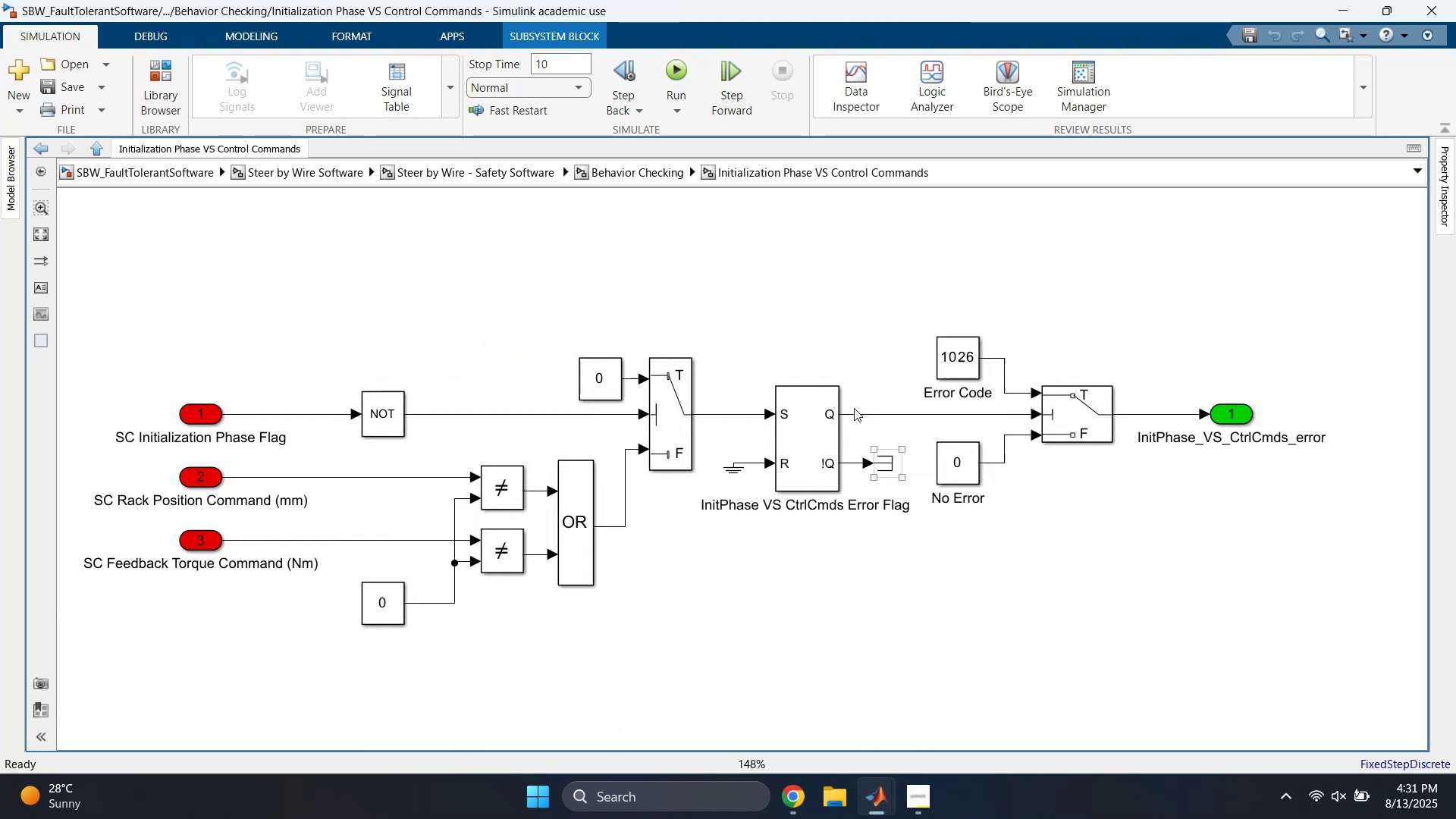 
left_click([839, 376])
 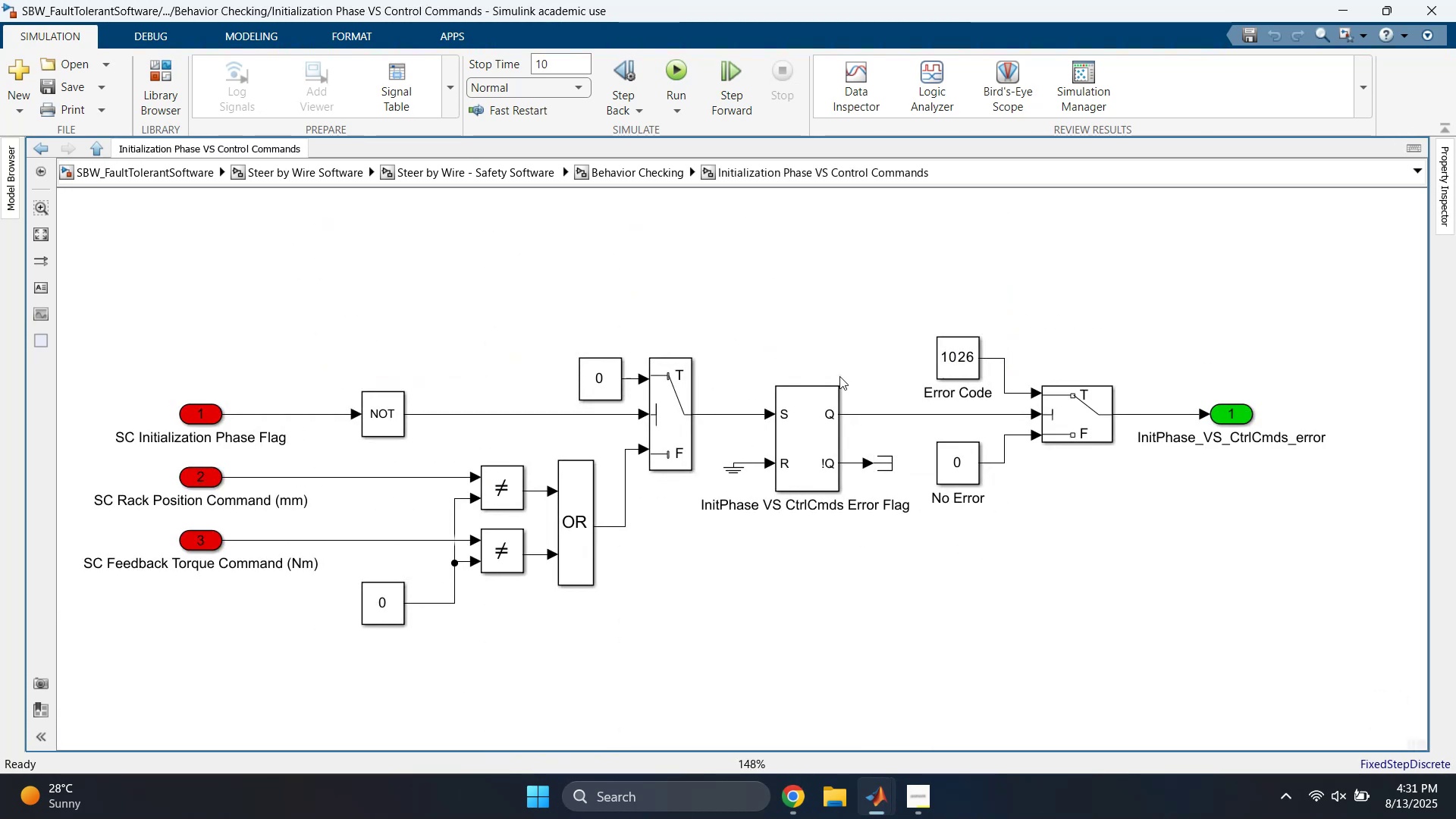 
key(Space)
 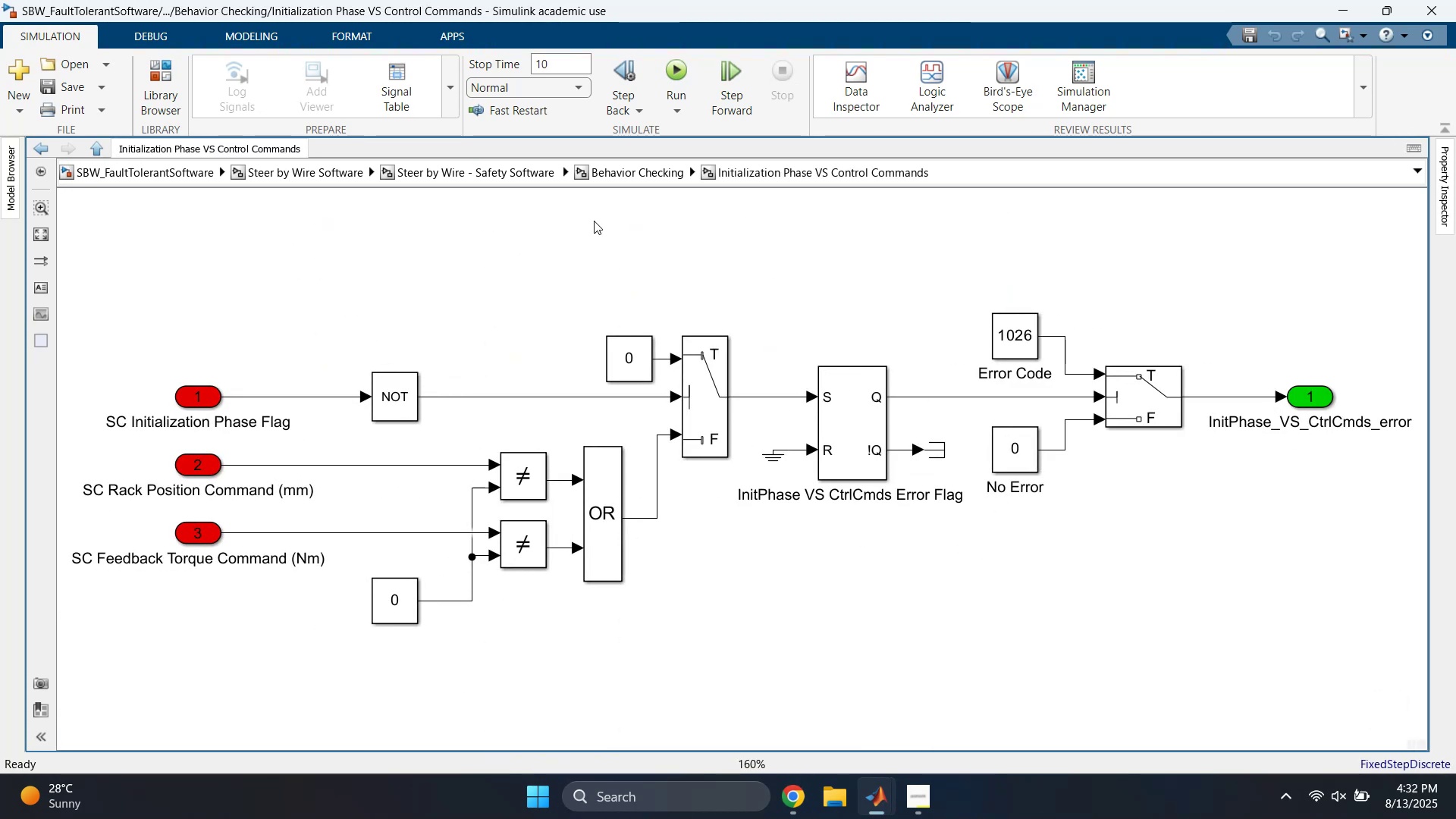 
left_click([626, 168])
 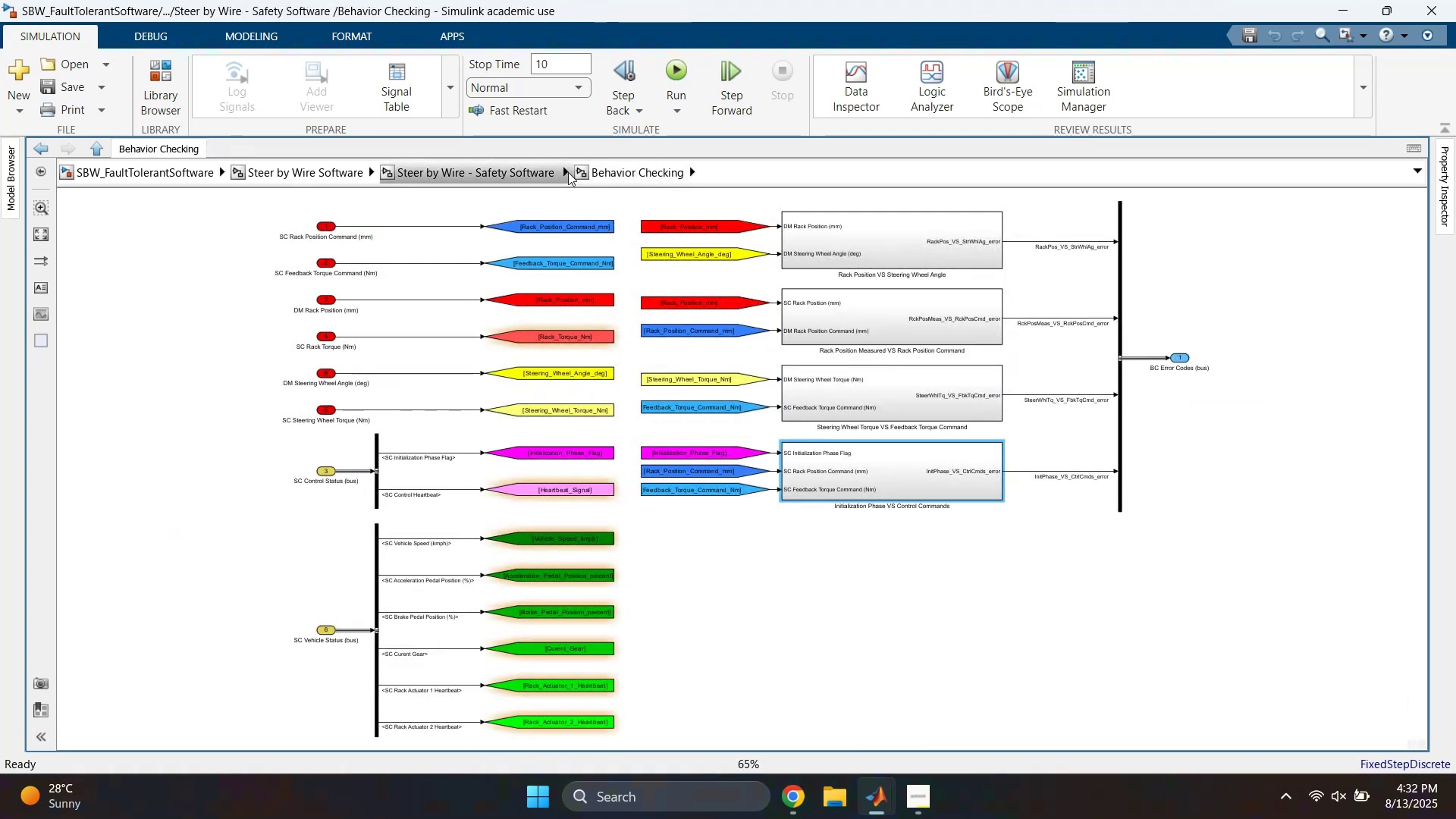 
left_click([552, 174])
 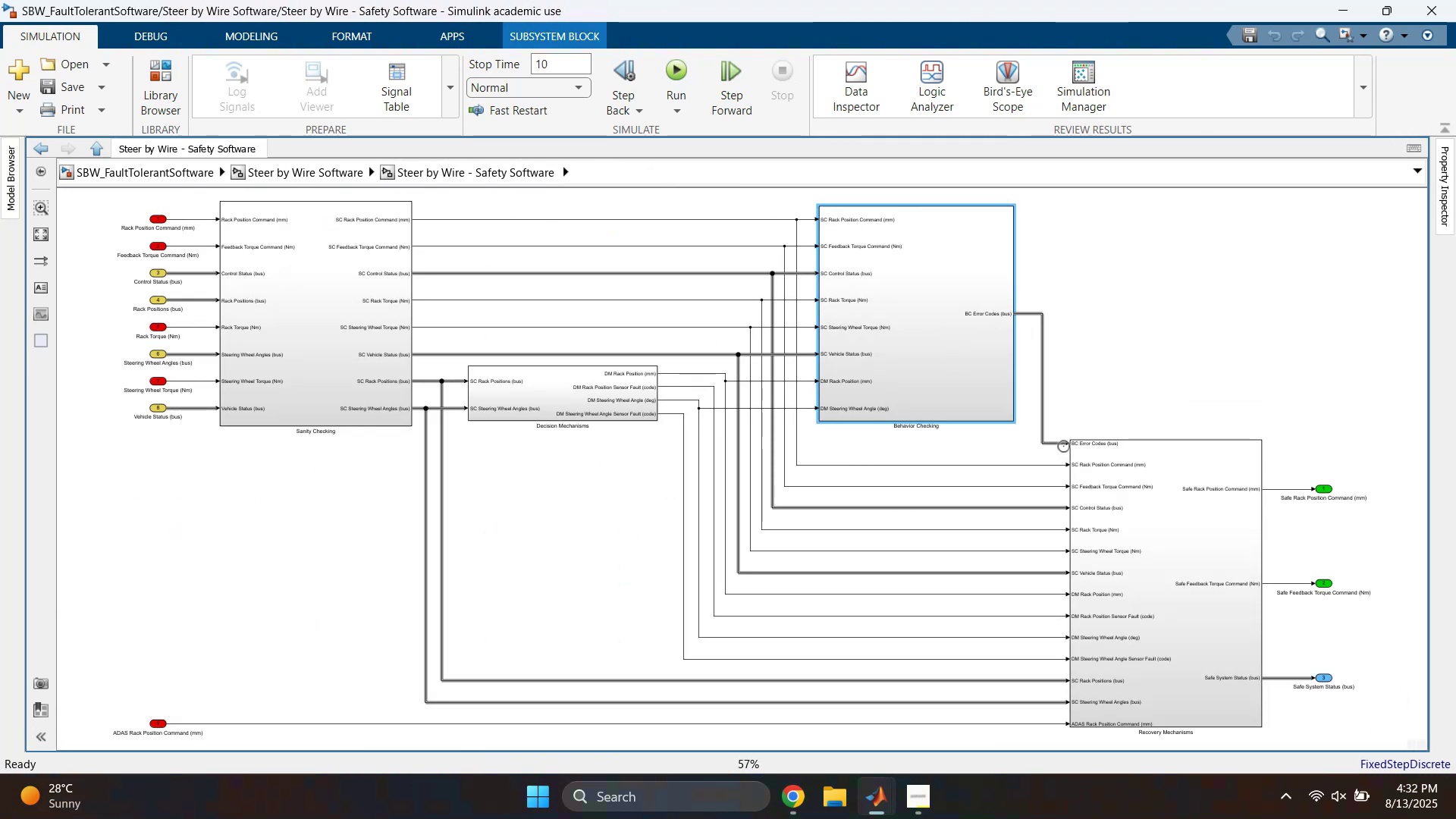 
double_click([1132, 507])
 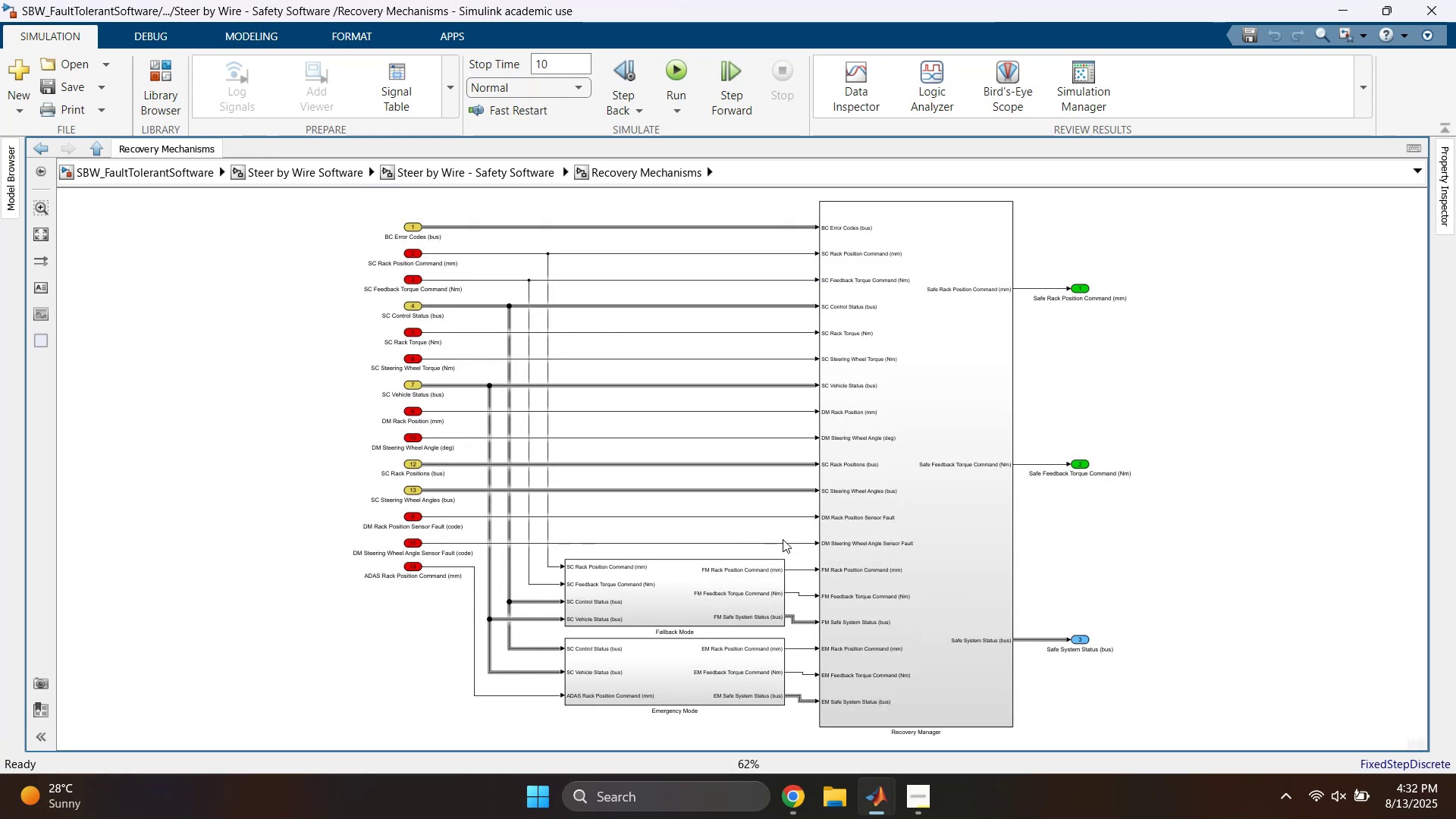 
double_click([705, 588])
 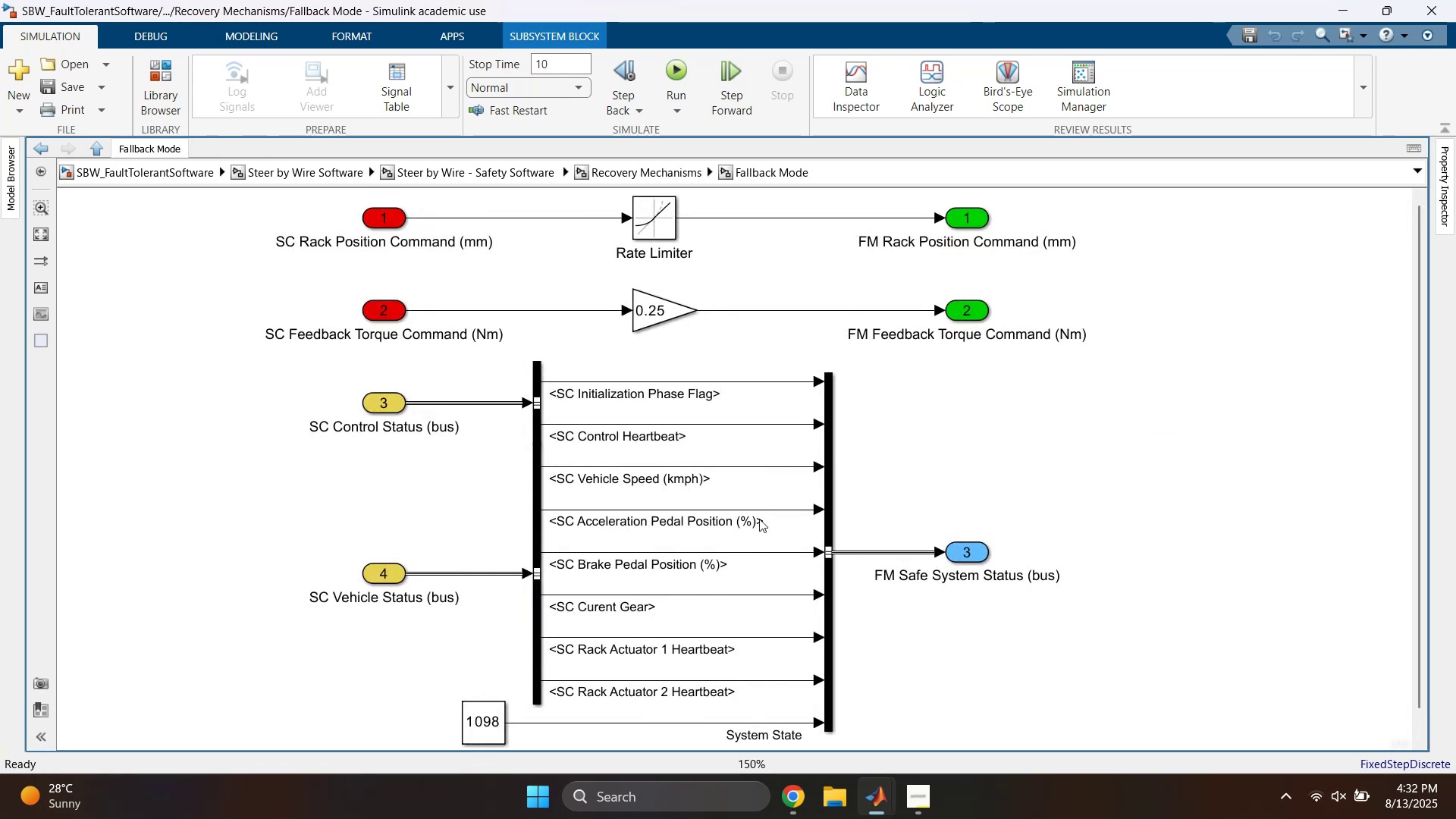 
left_click([940, 450])
 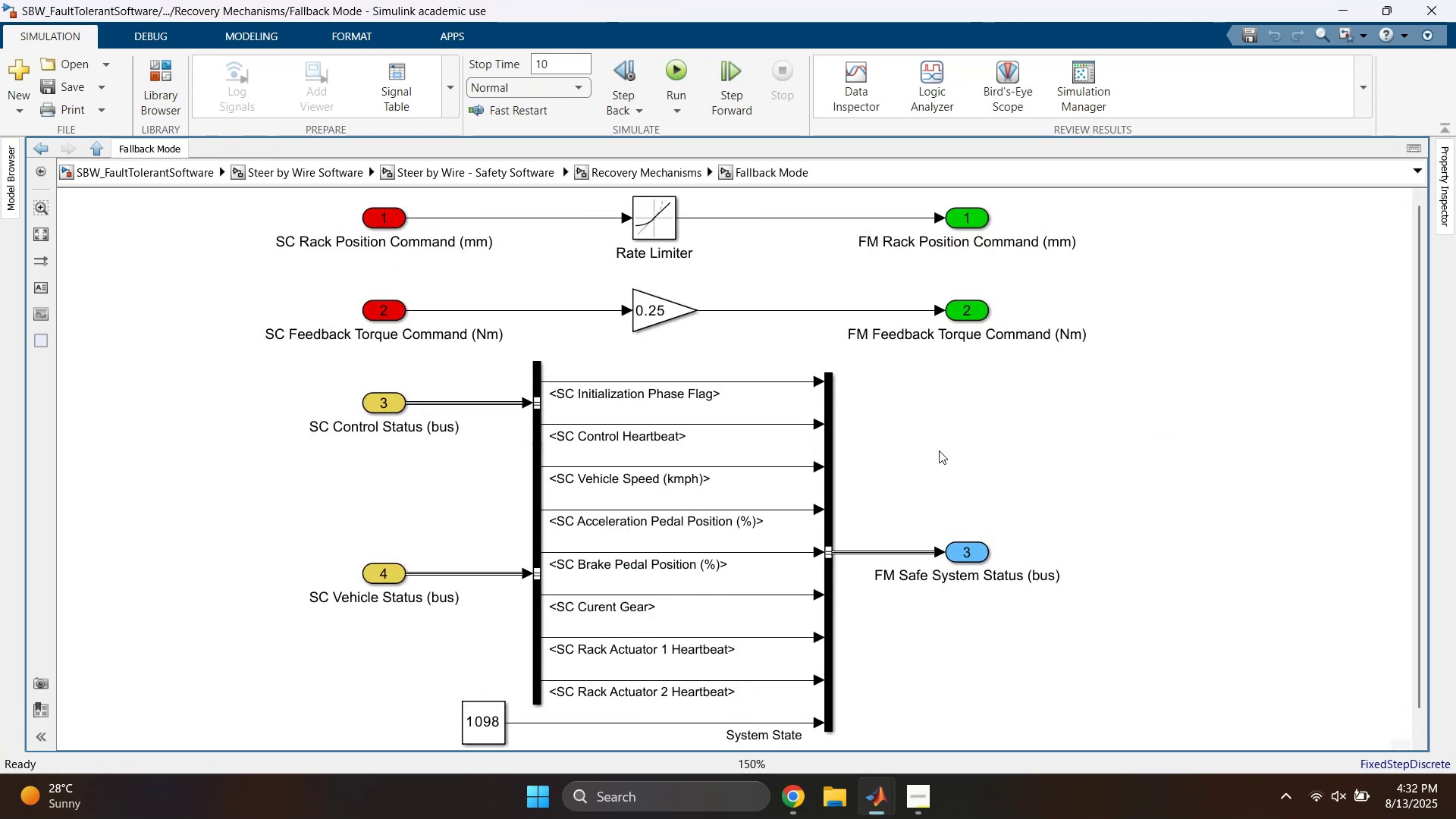 
key(Space)
 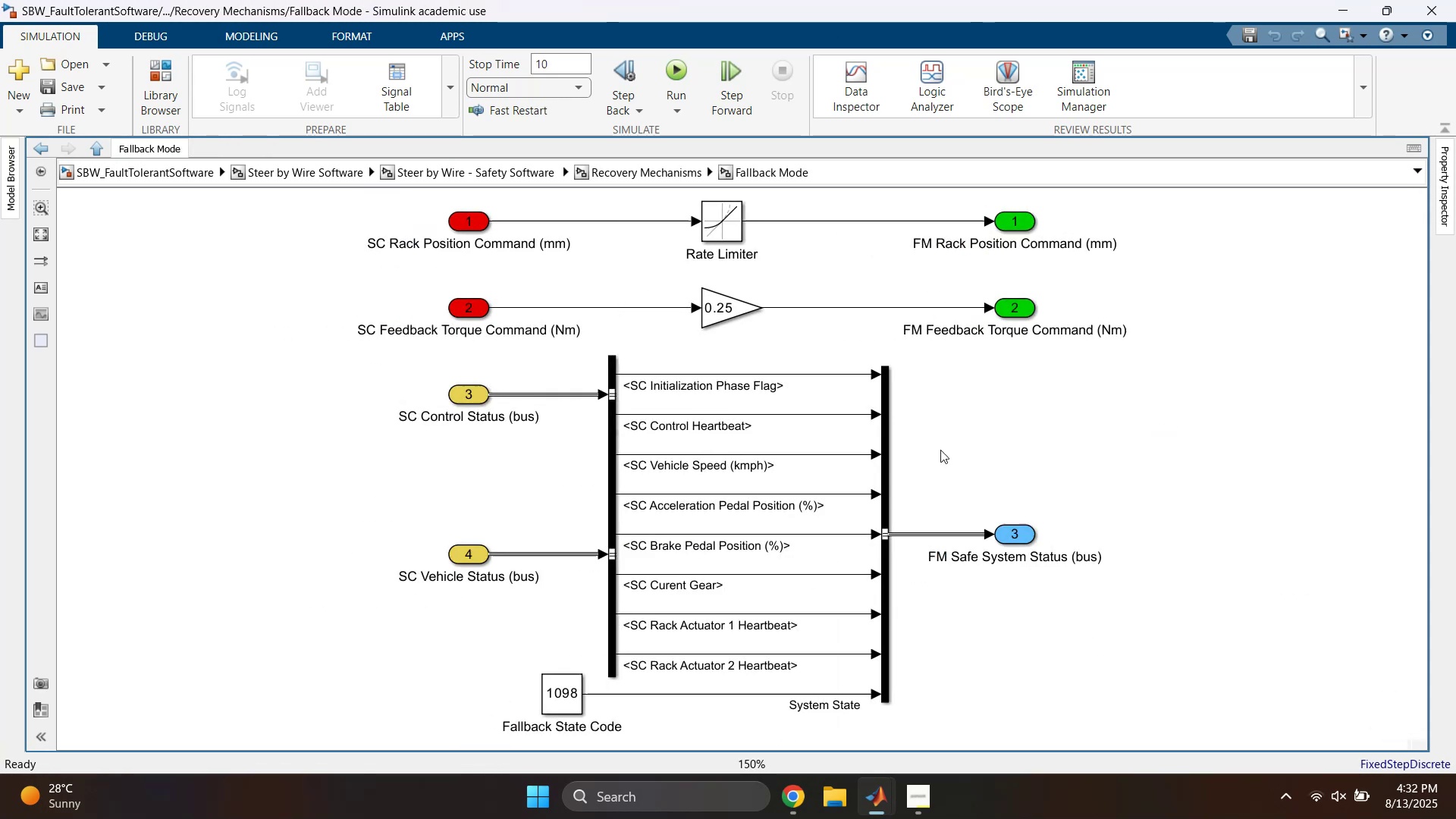 
key(Escape)
 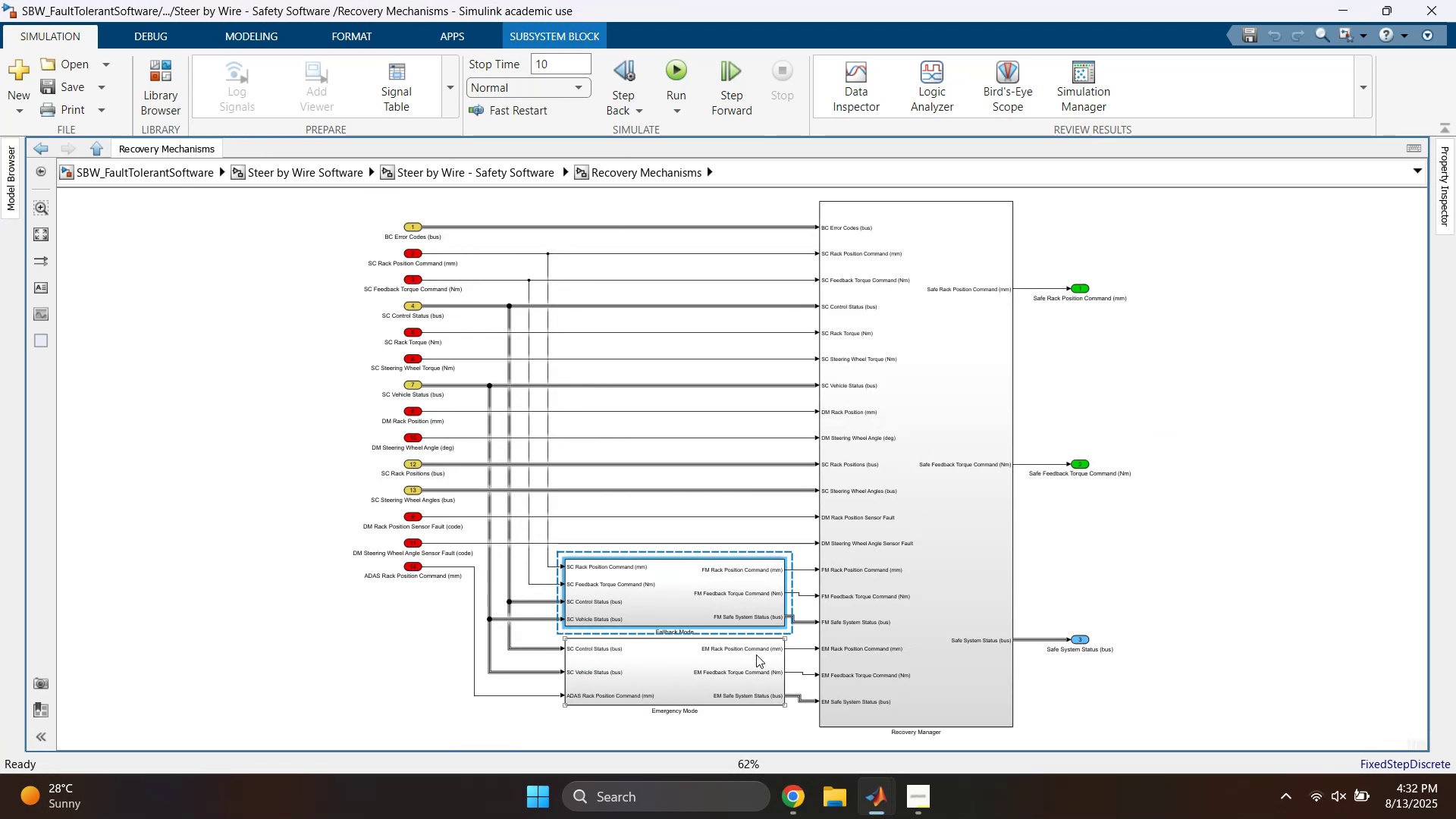 
double_click([687, 664])
 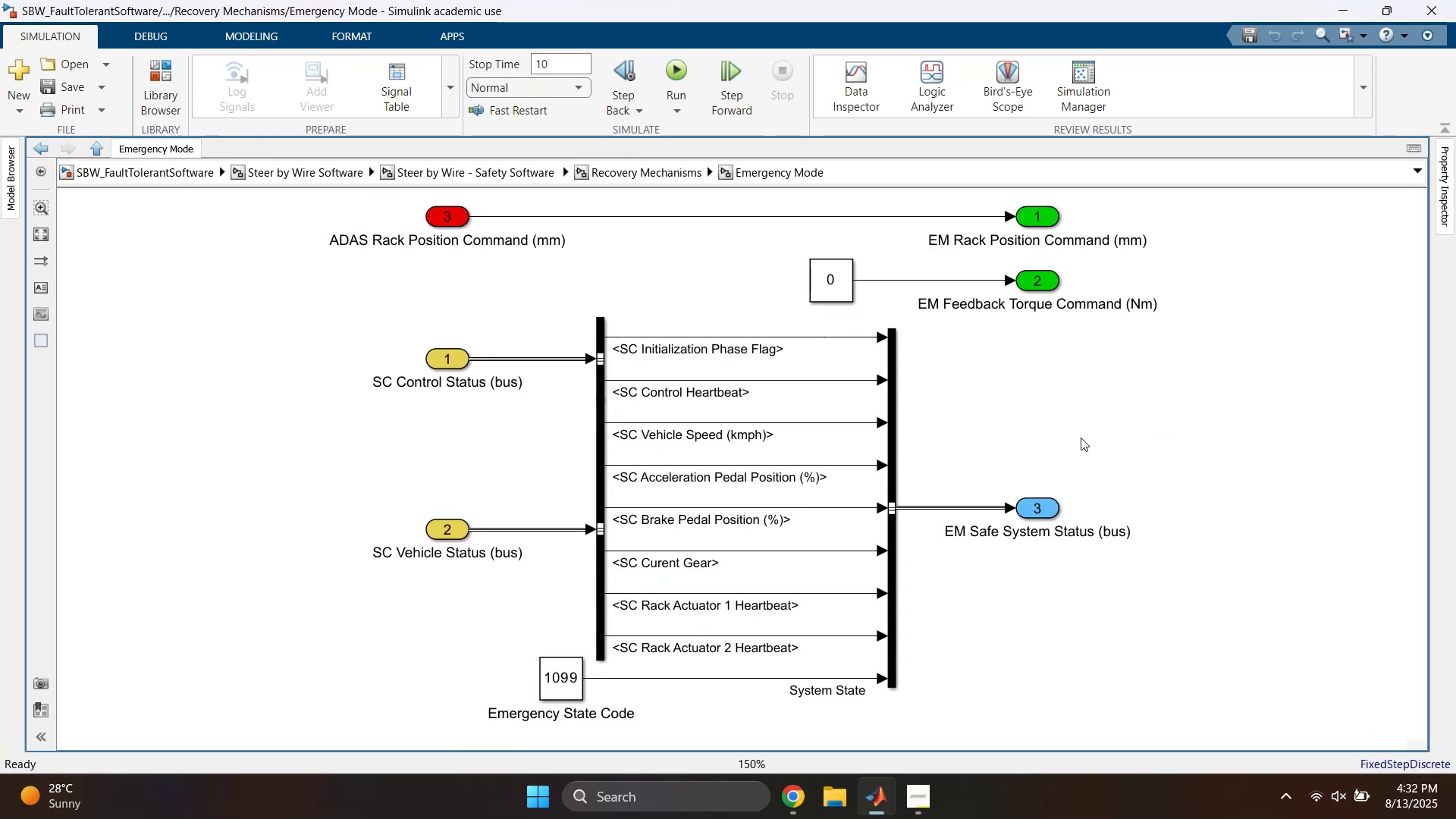 
left_click([1050, 438])
 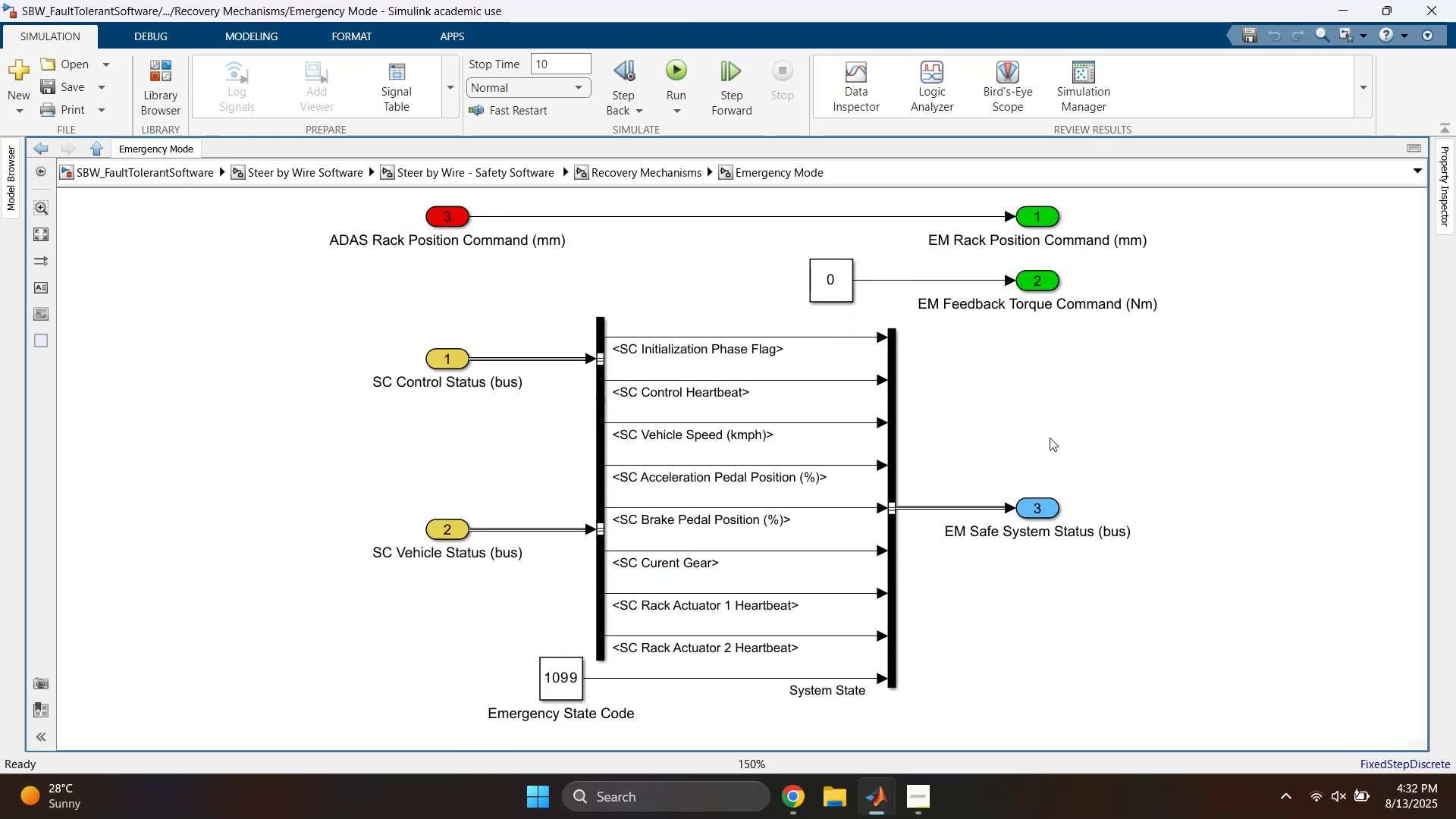 
key(Space)
 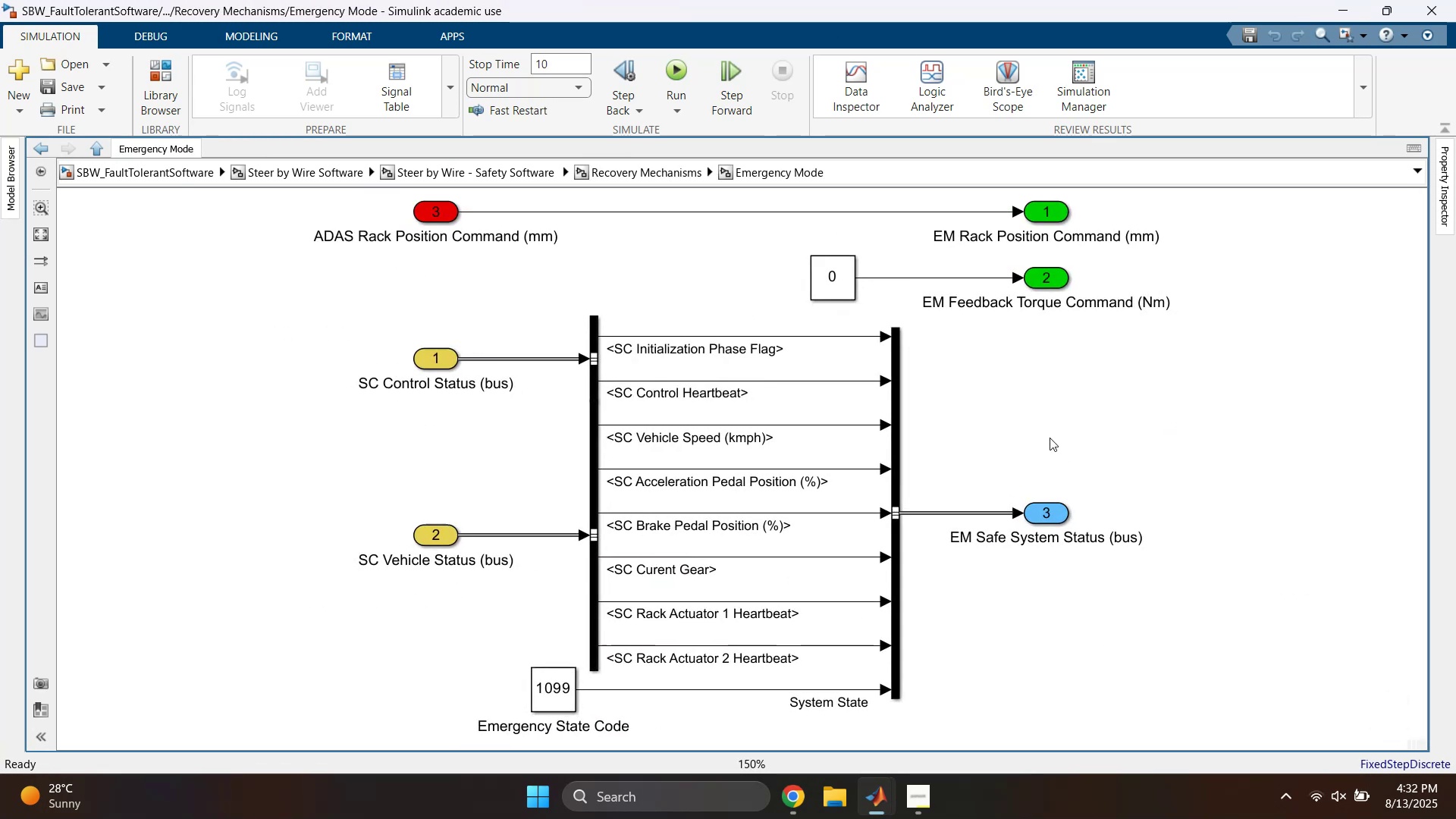 
key(Escape)
 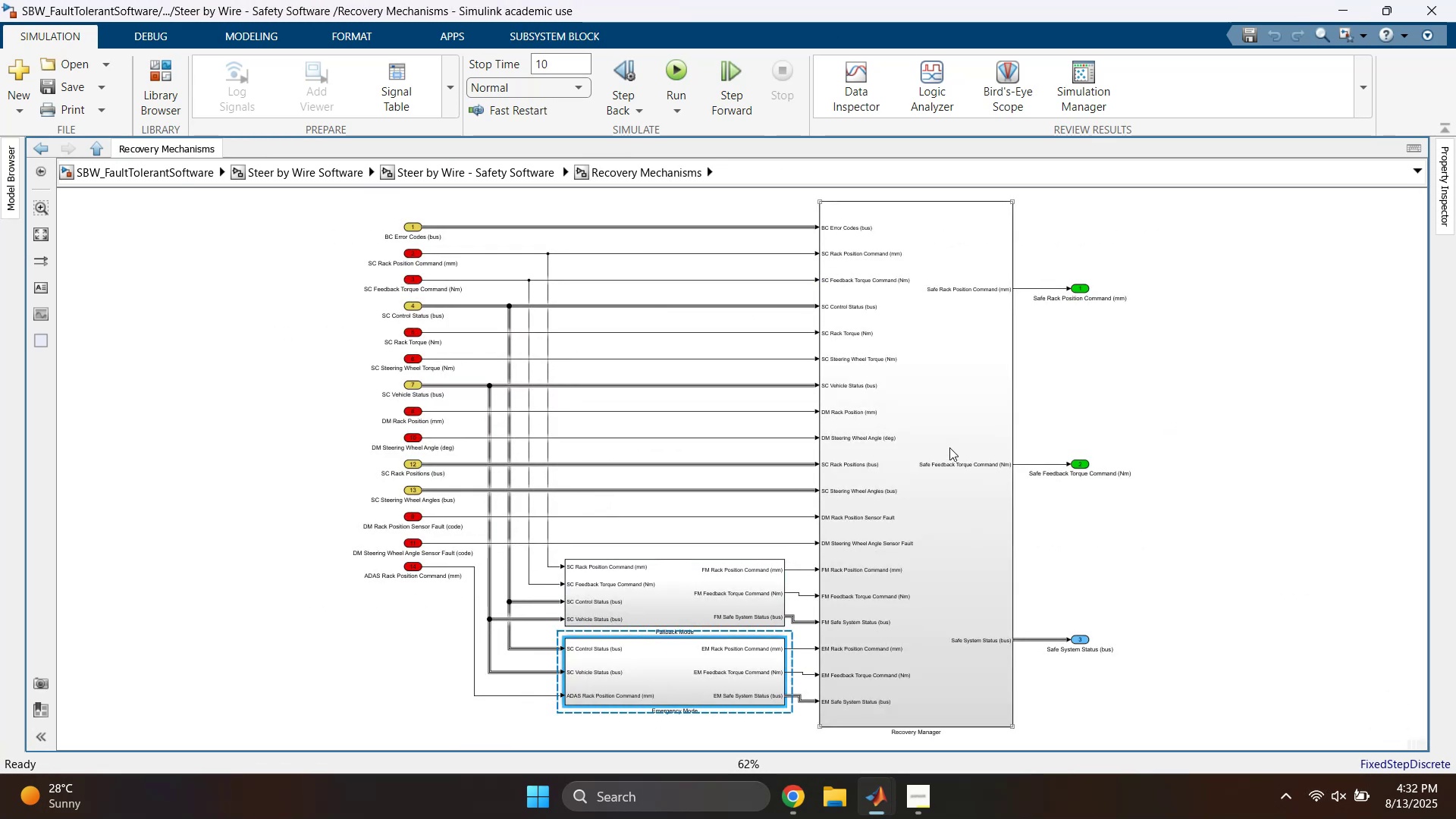 
double_click([943, 442])
 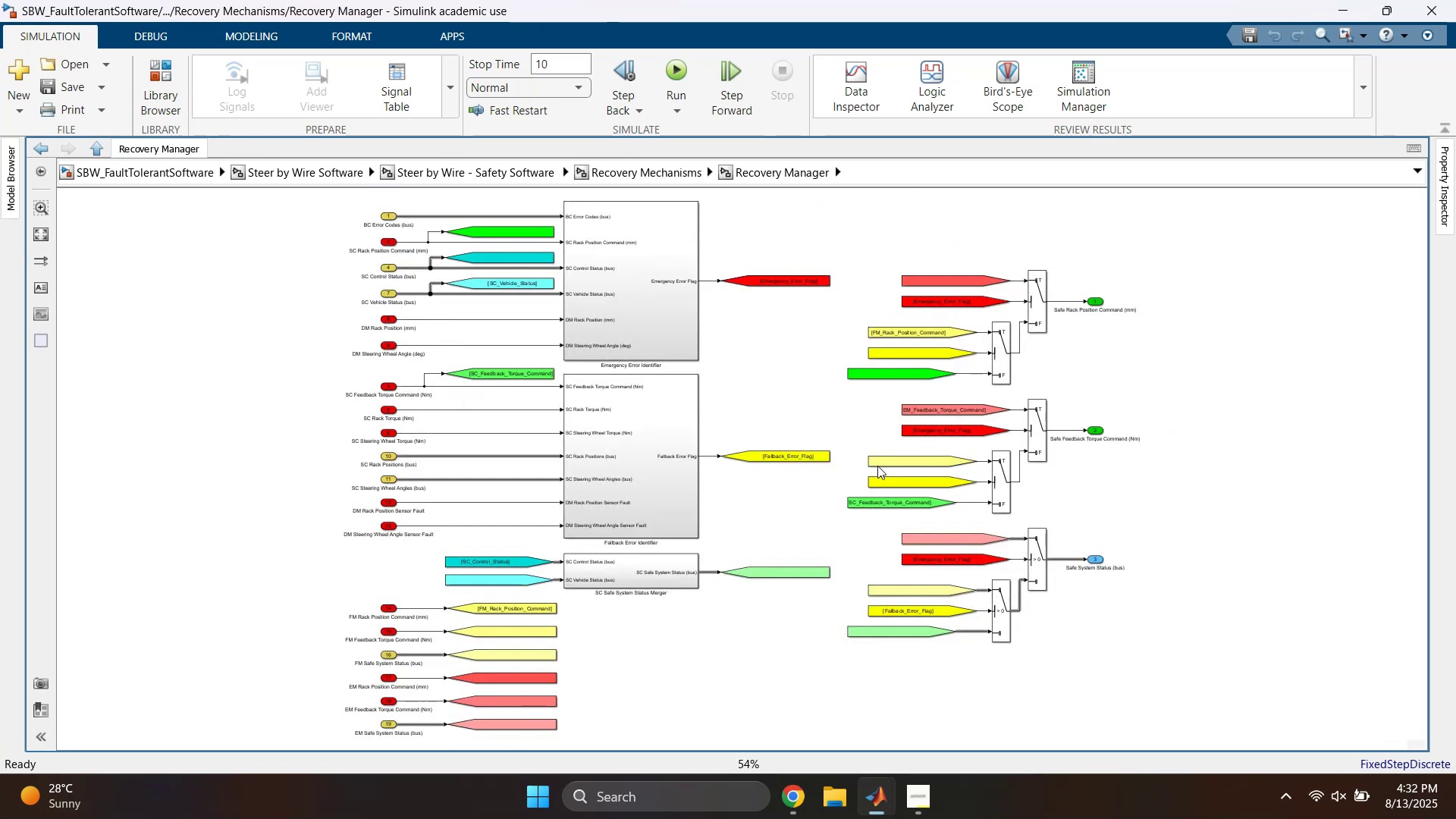 
left_click([810, 389])
 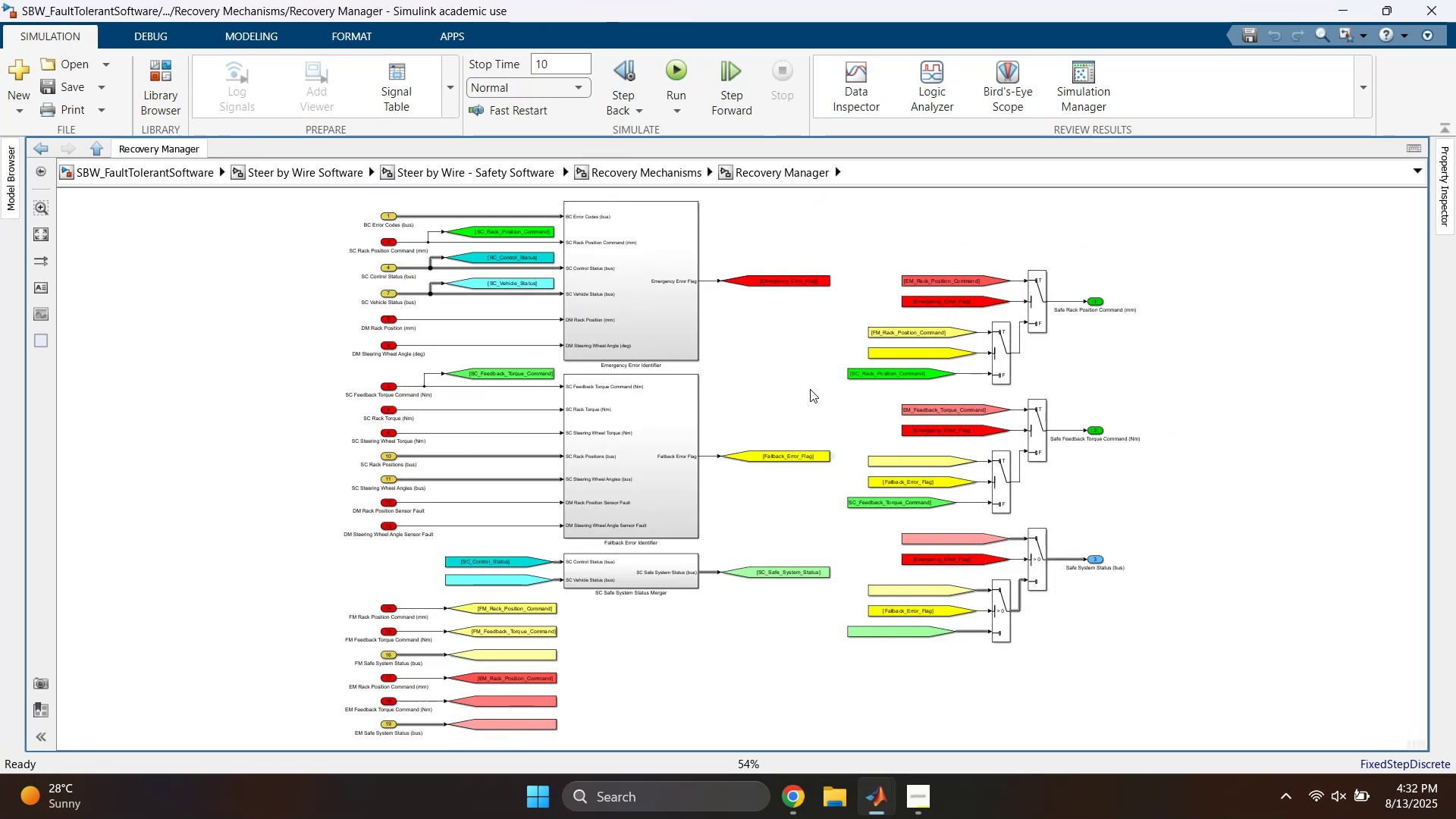 
key(Space)
 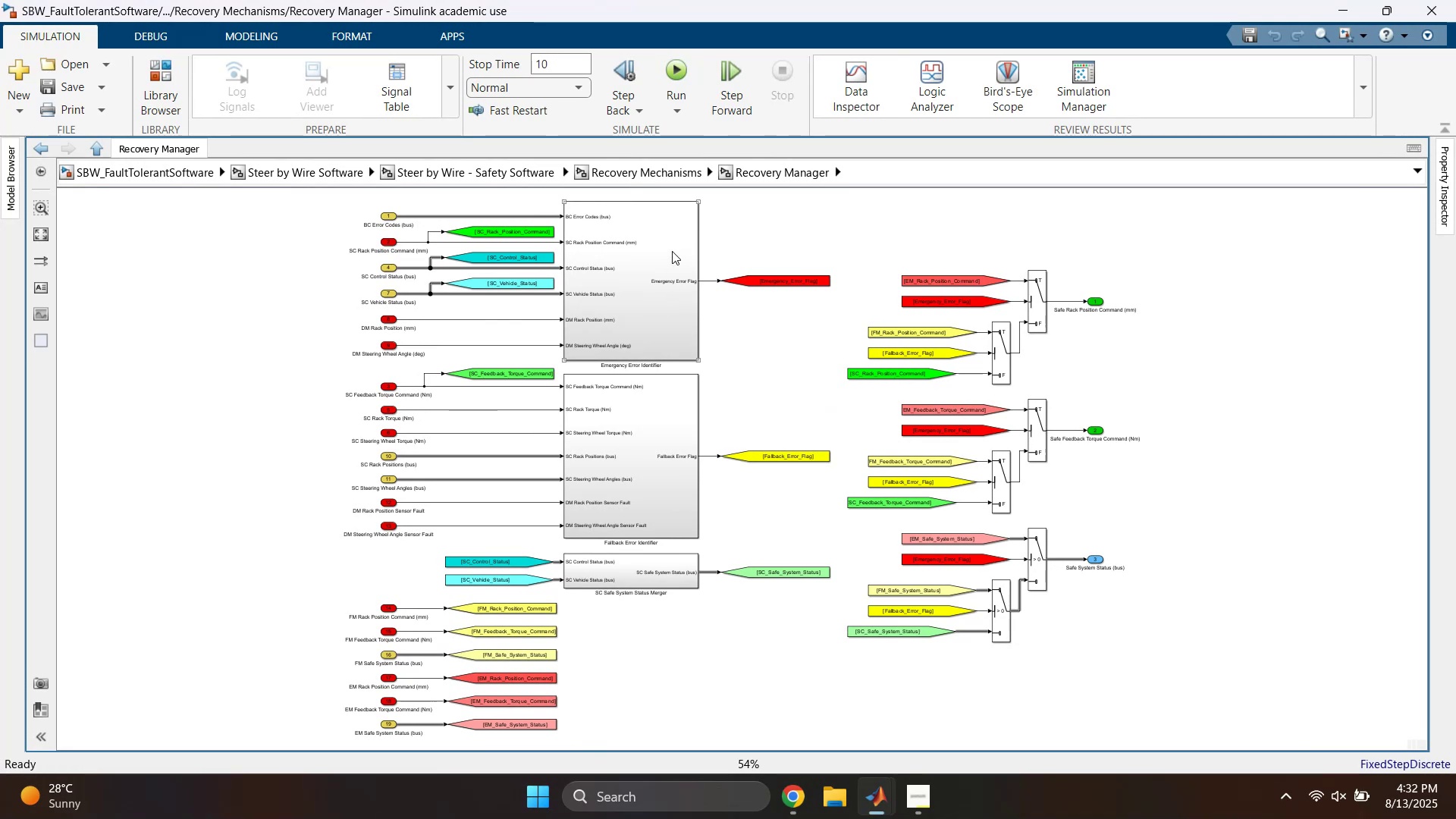 
left_click([645, 172])
 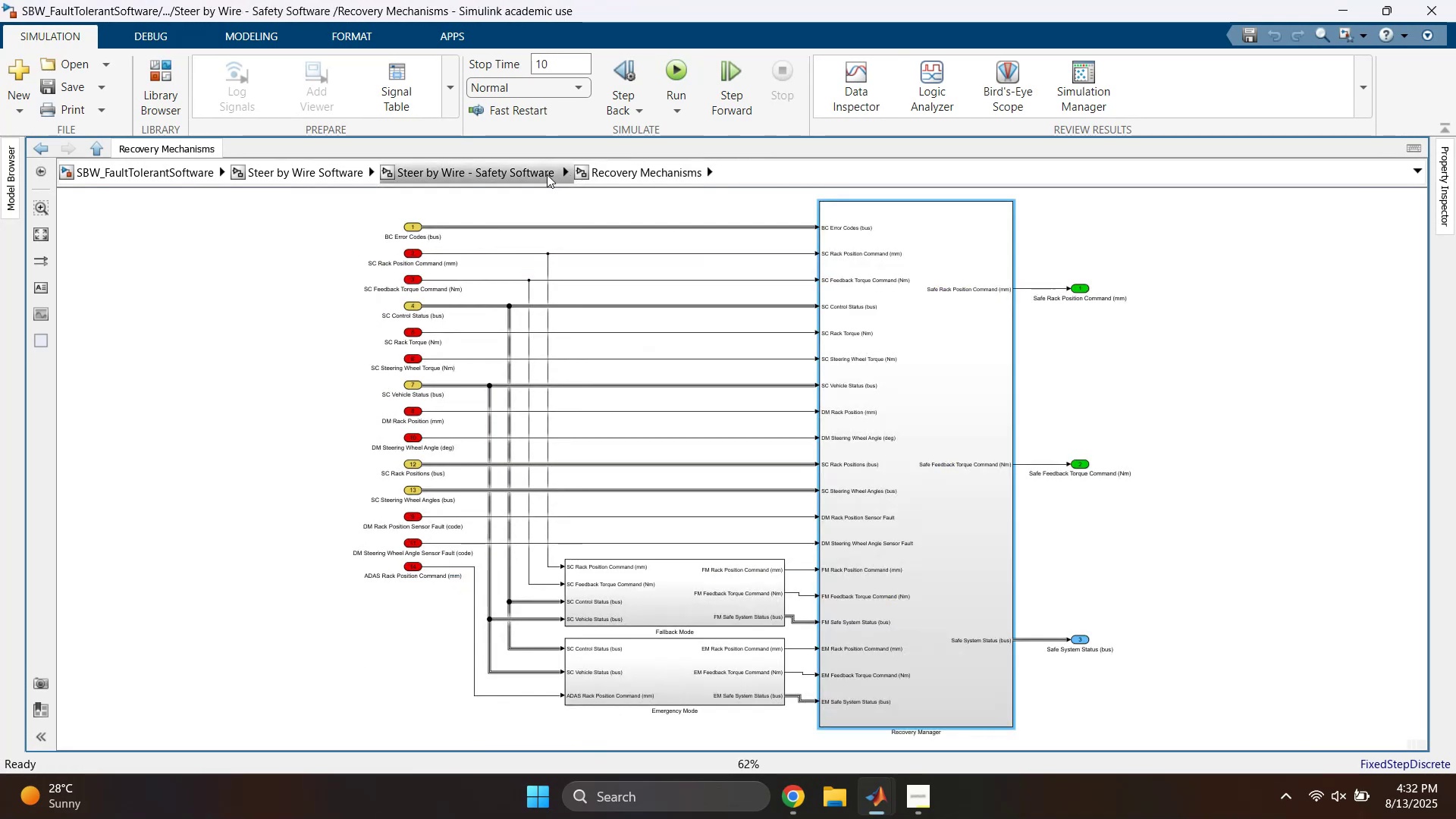 
double_click([534, 174])
 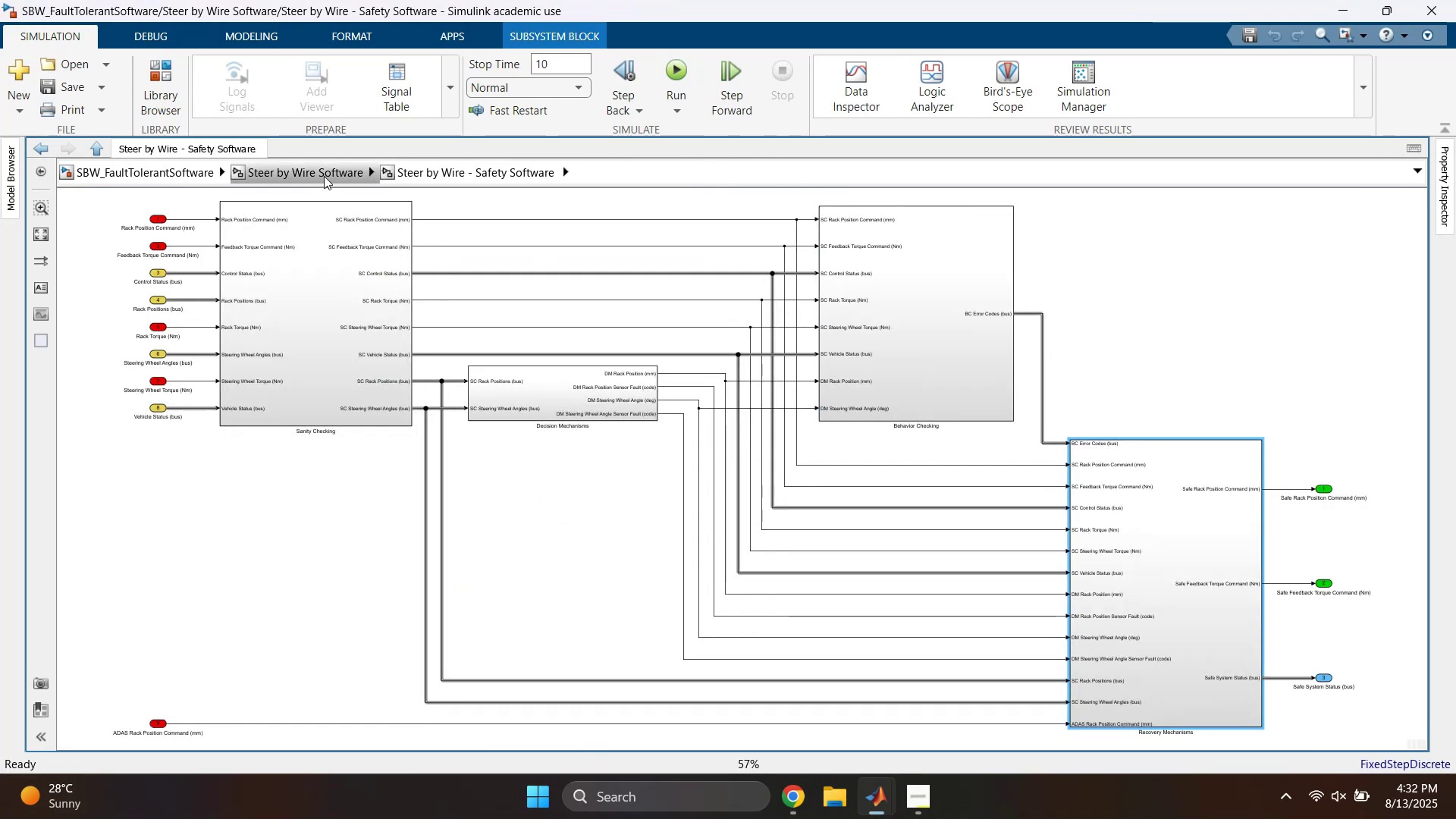 
left_click([324, 176])
 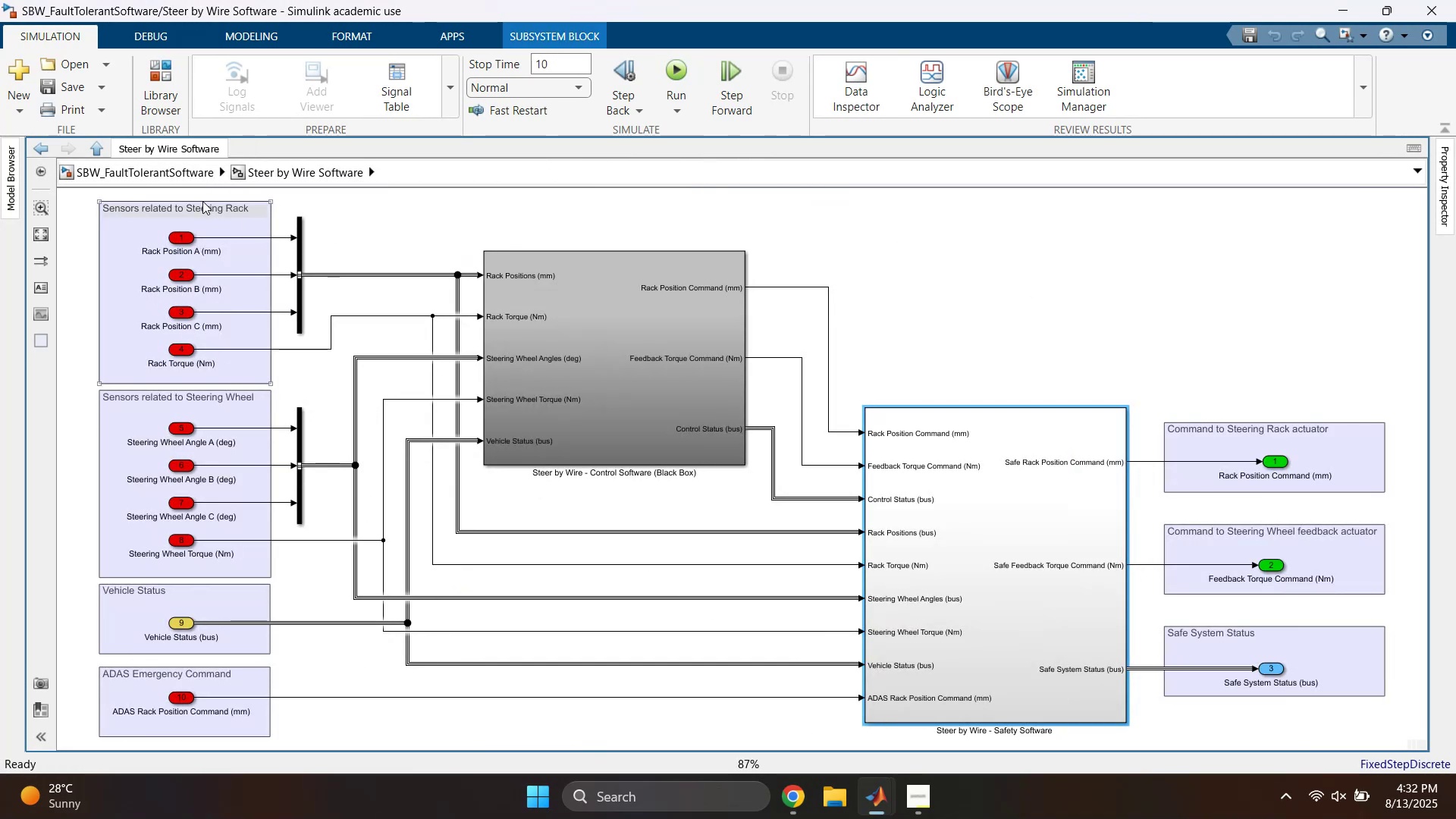 
left_click([187, 181])
 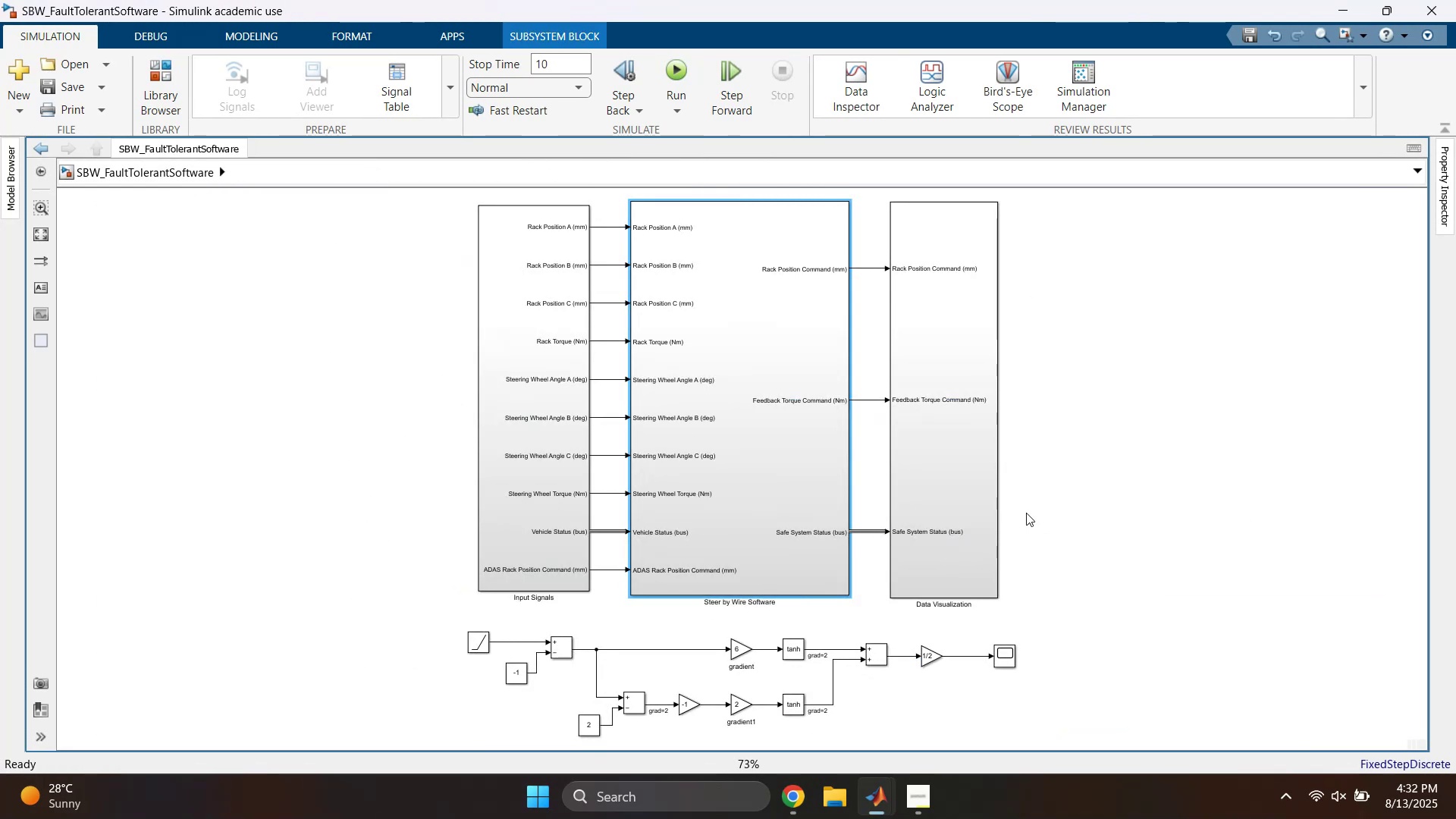 
double_click([945, 471])
 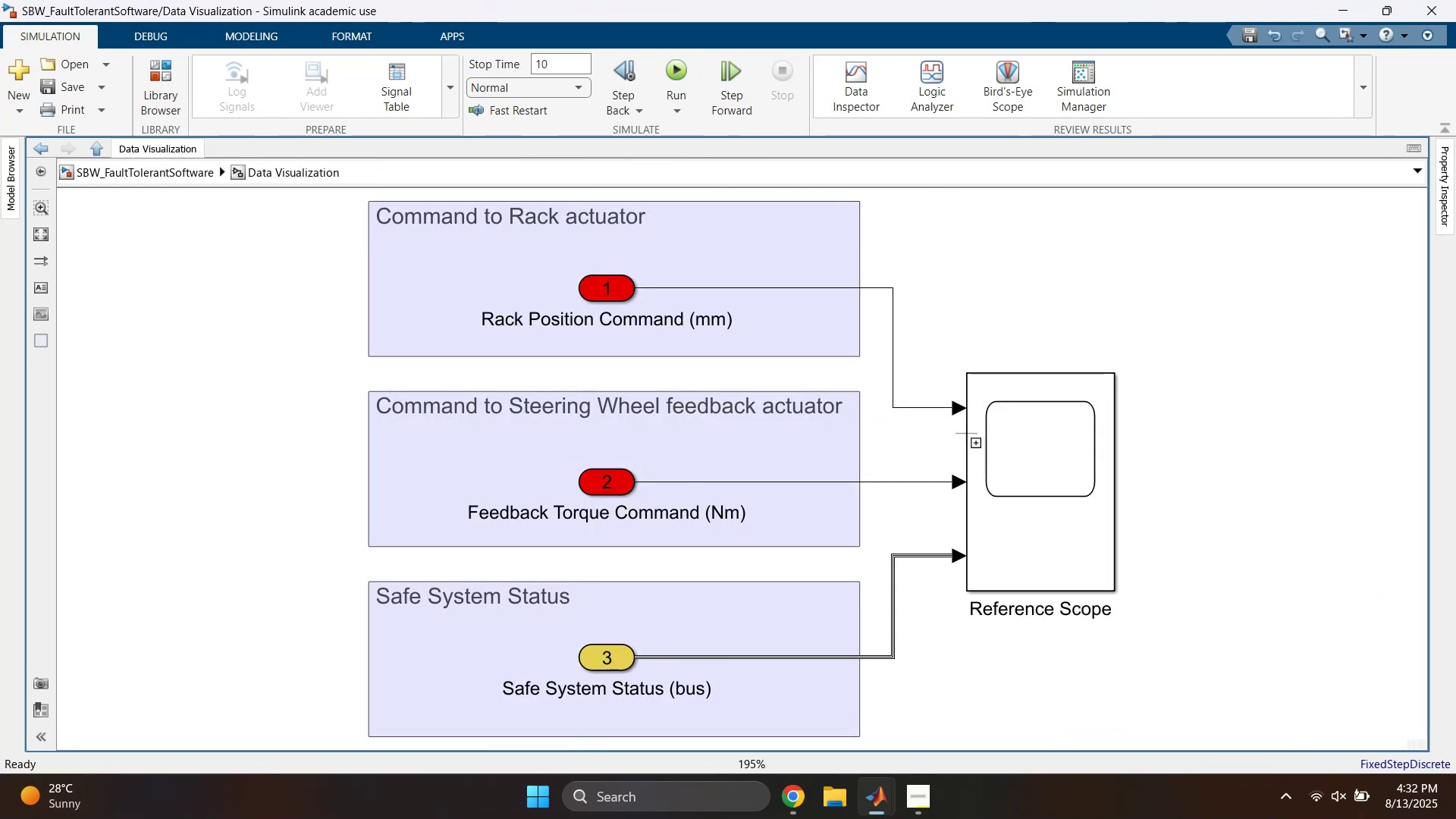 
left_click([1060, 371])
 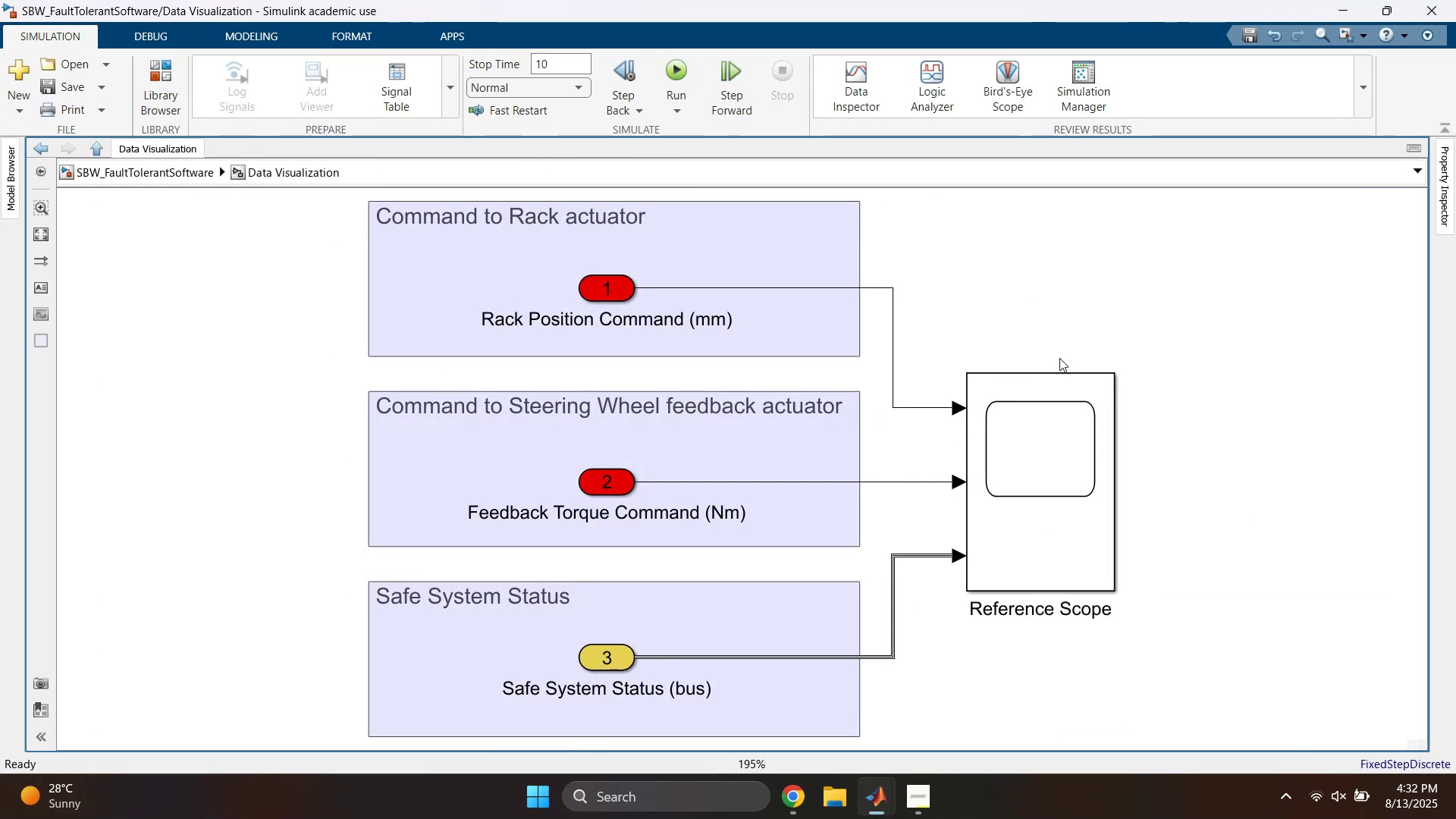 
left_click([1057, 334])
 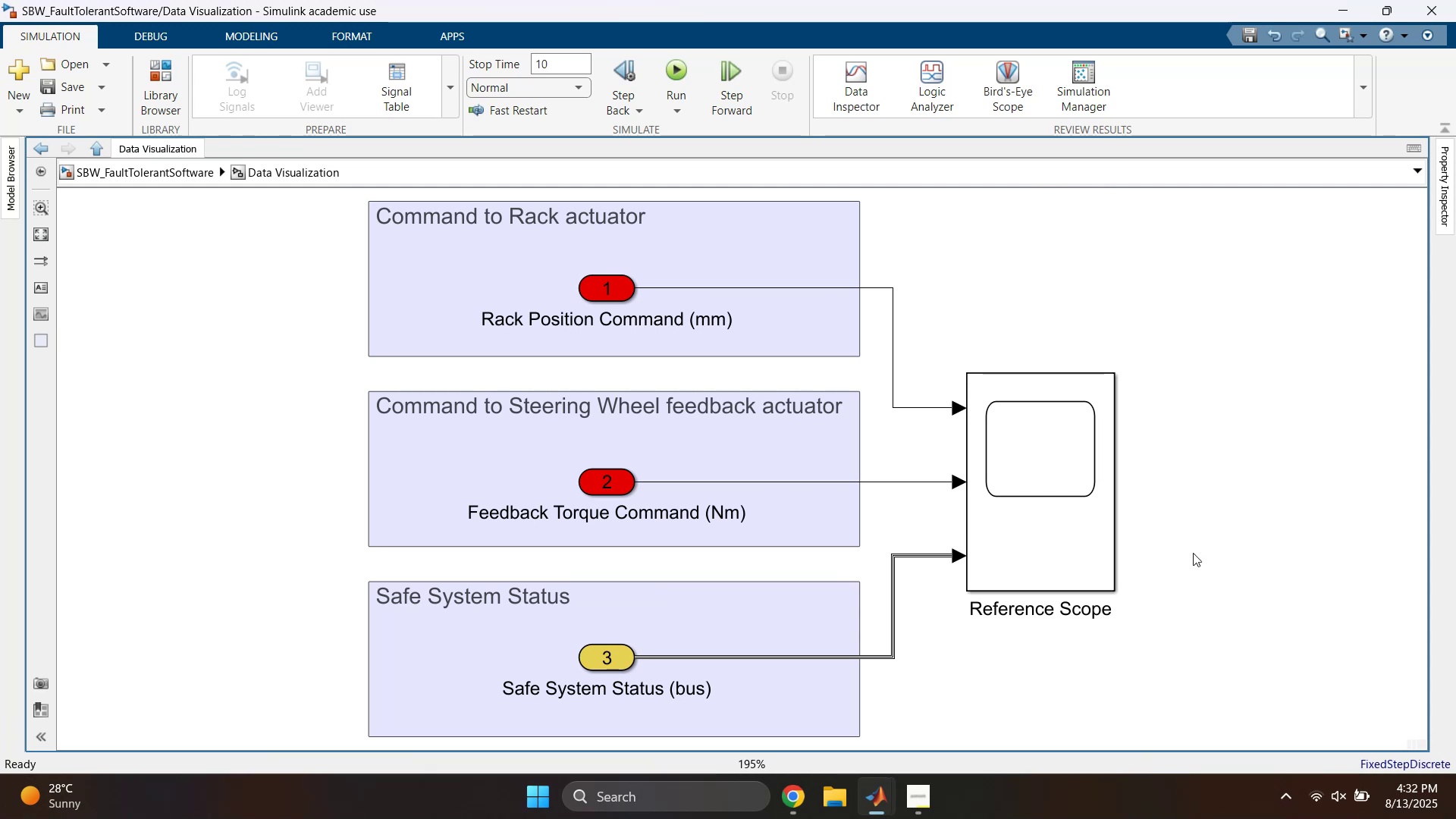 
double_click([1284, 806])
 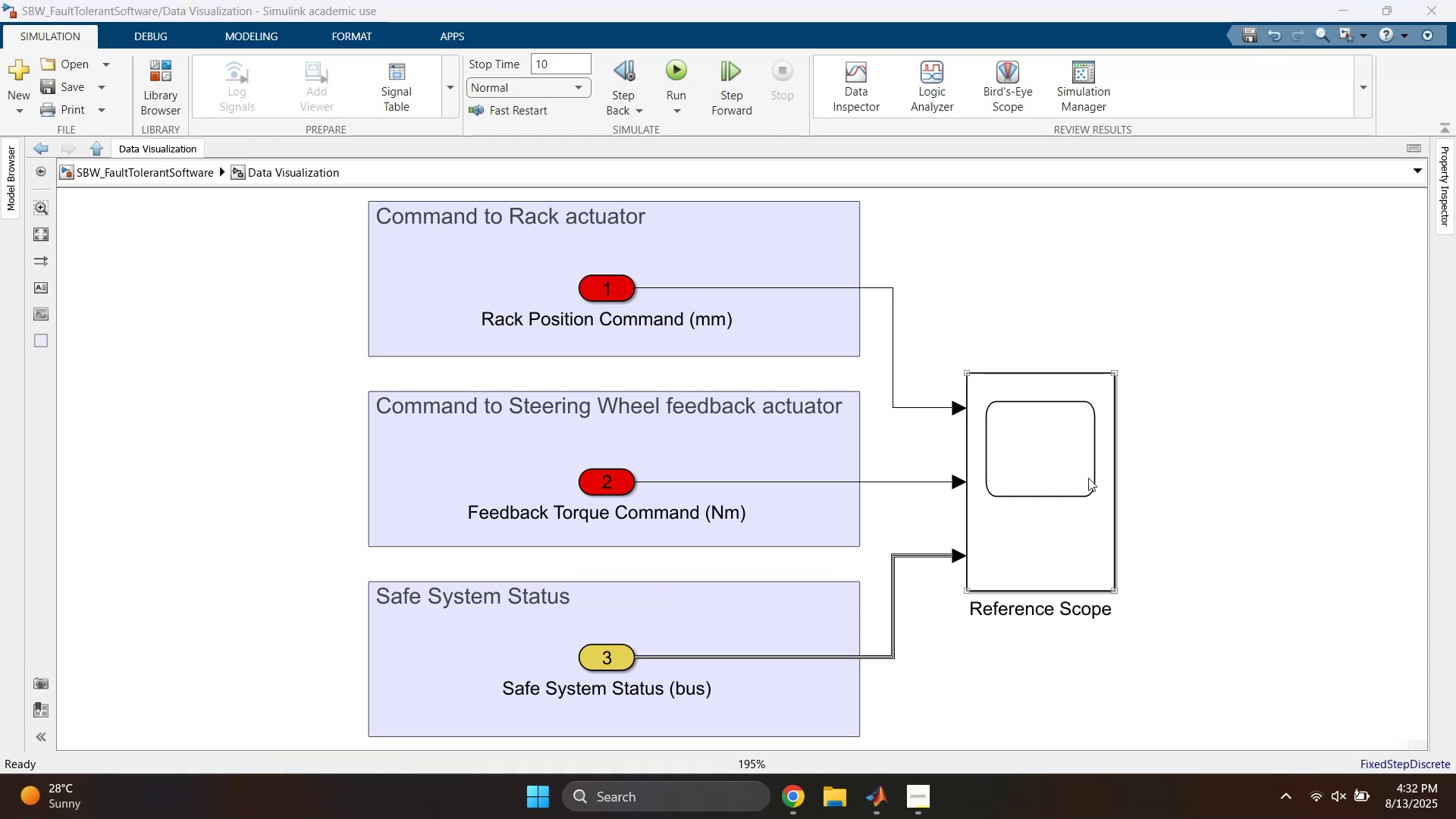 
double_click([1079, 466])
 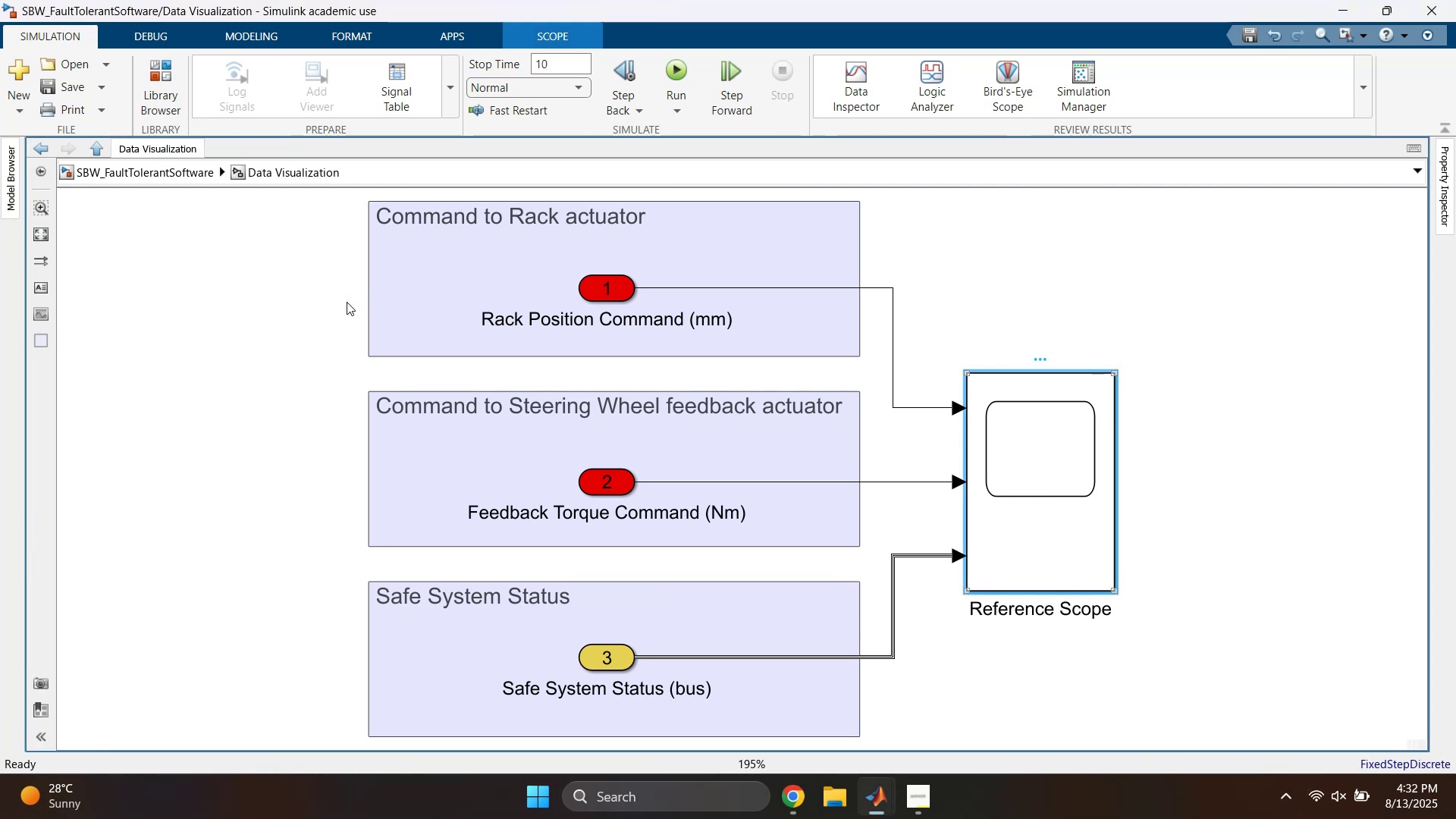 
left_click([162, 174])
 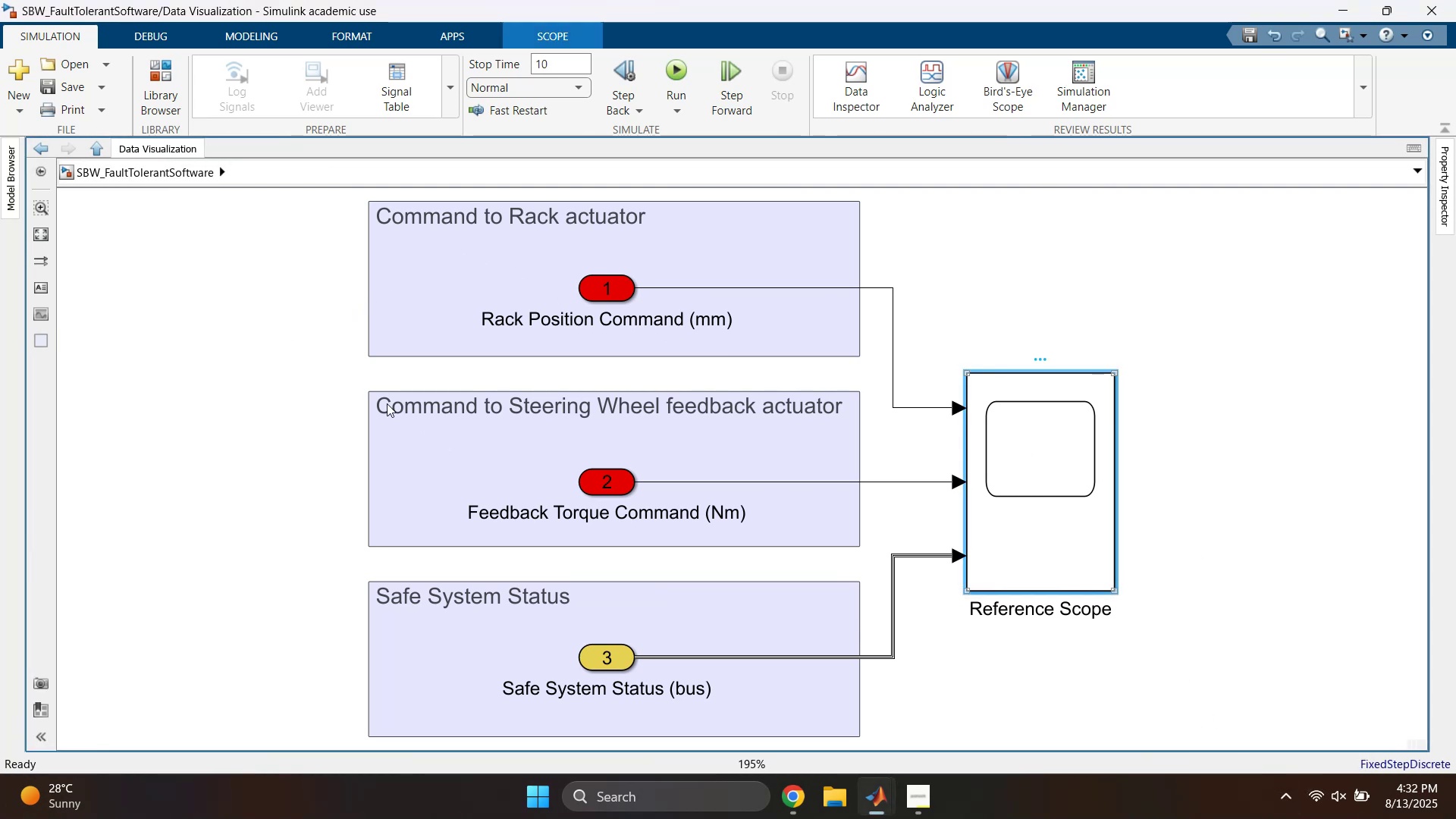 
left_click([253, 333])
 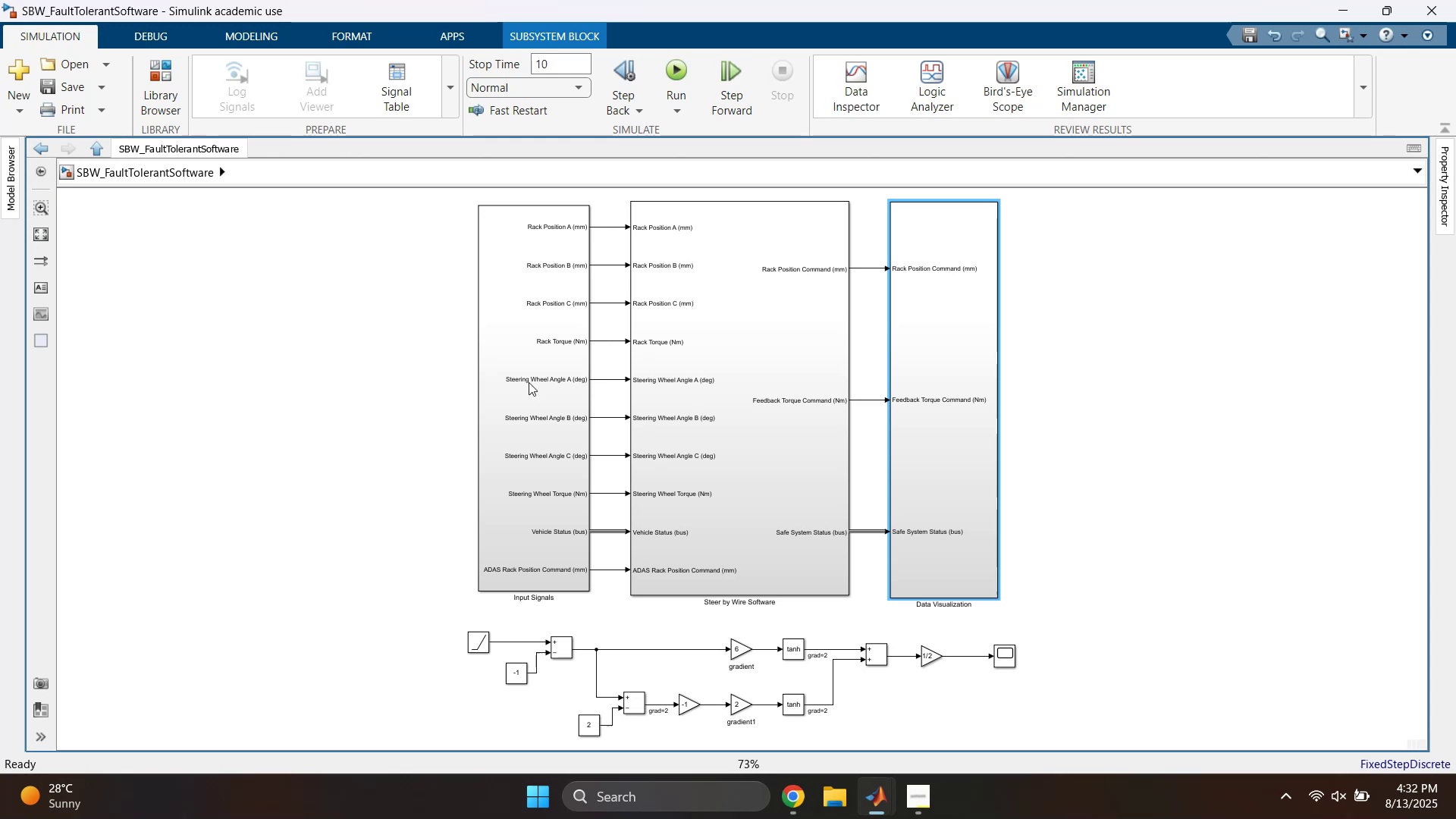 
double_click([942, 368])
 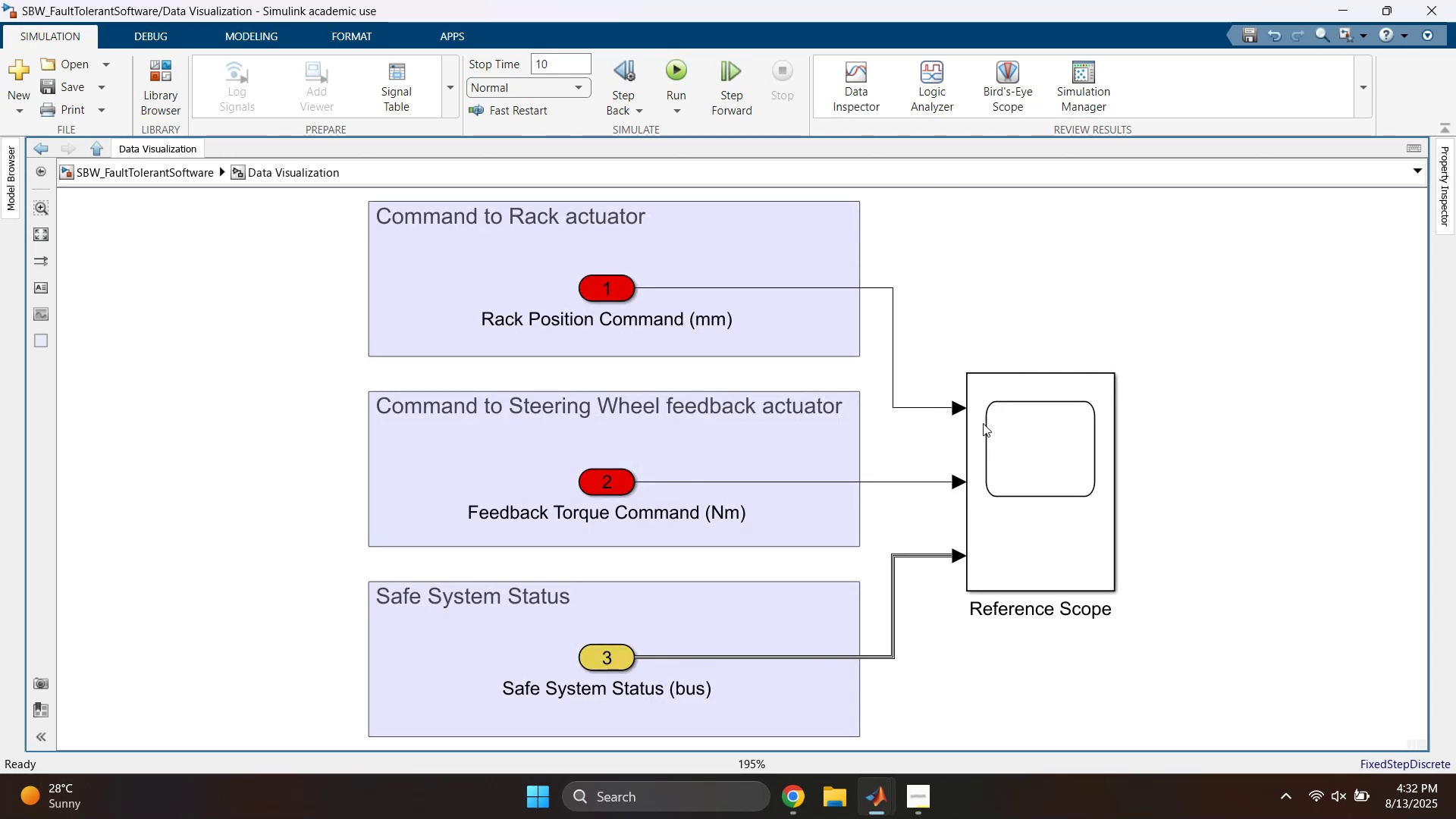 
double_click([991, 426])
 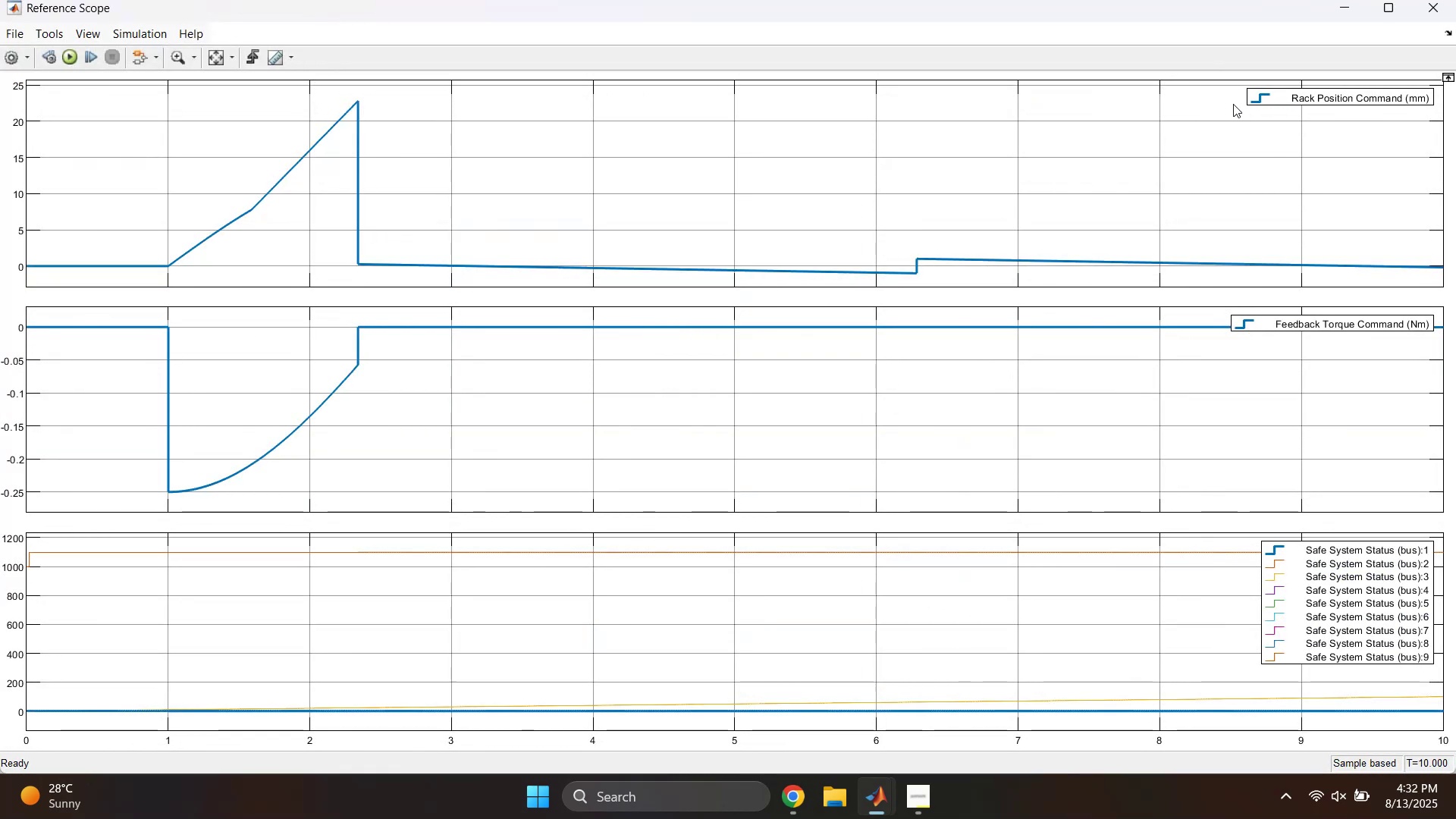 
left_click([1430, 5])
 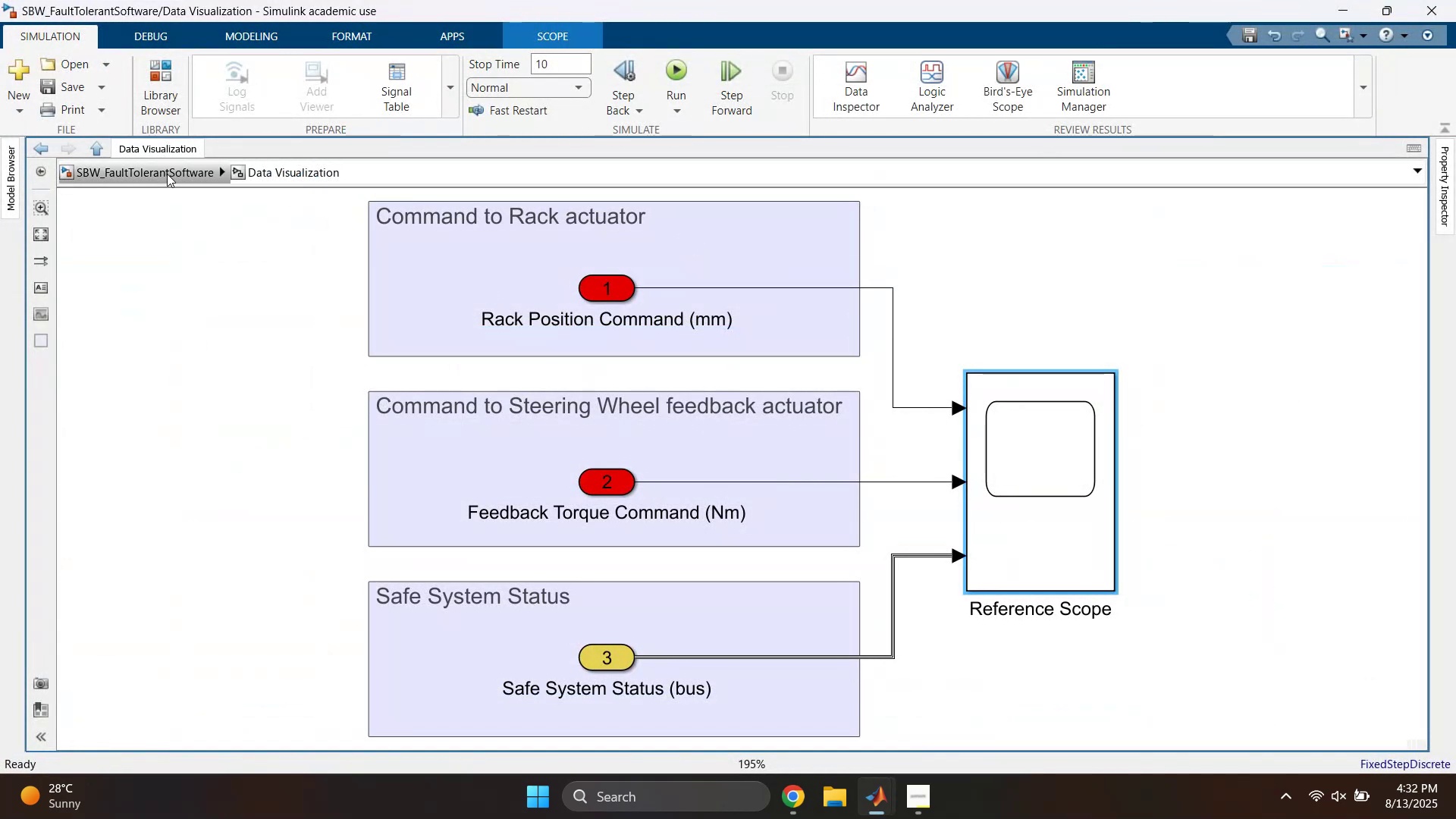 
double_click([246, 370])
 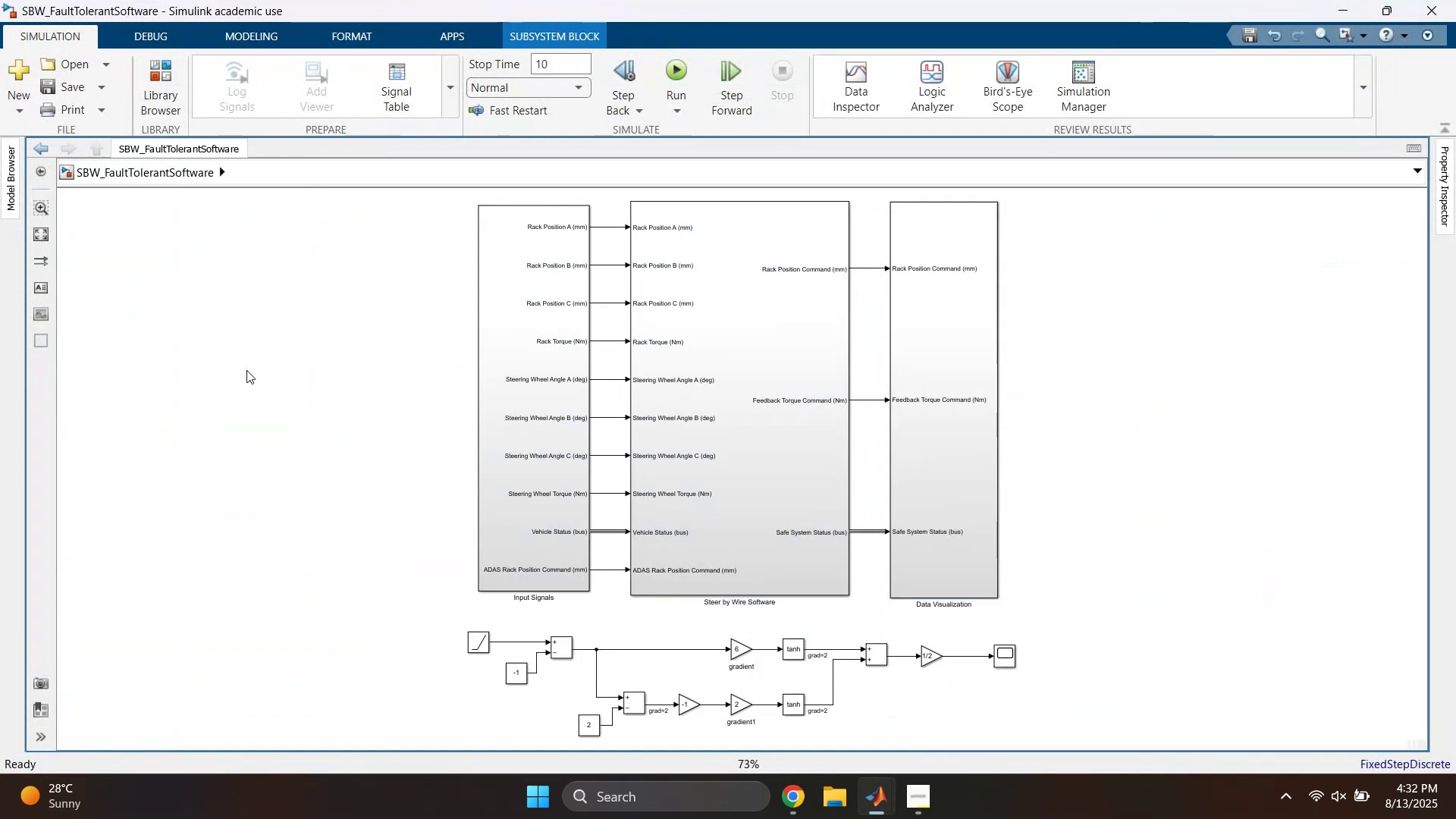 
key(Space)
 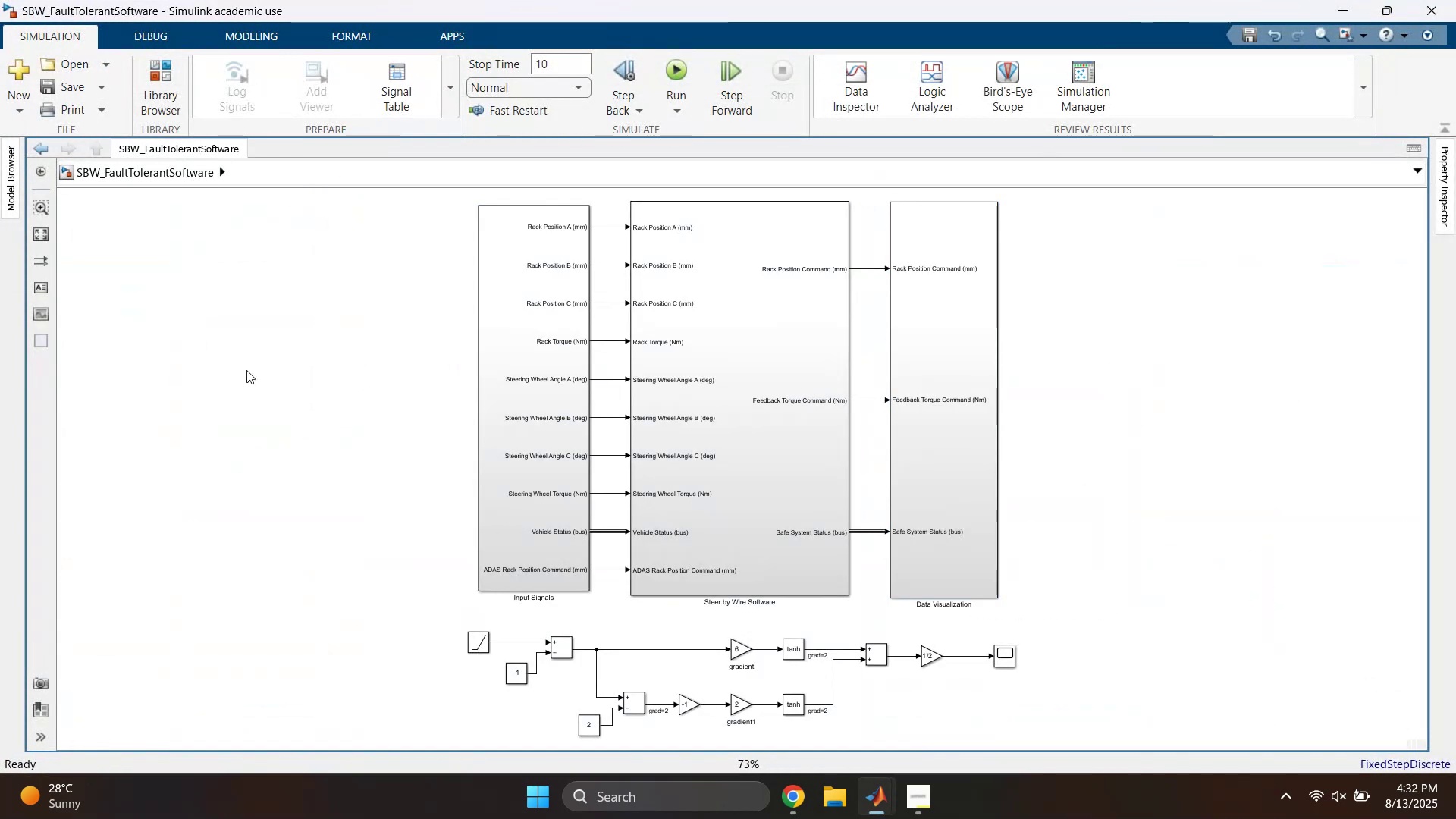 
key(Control+S)
 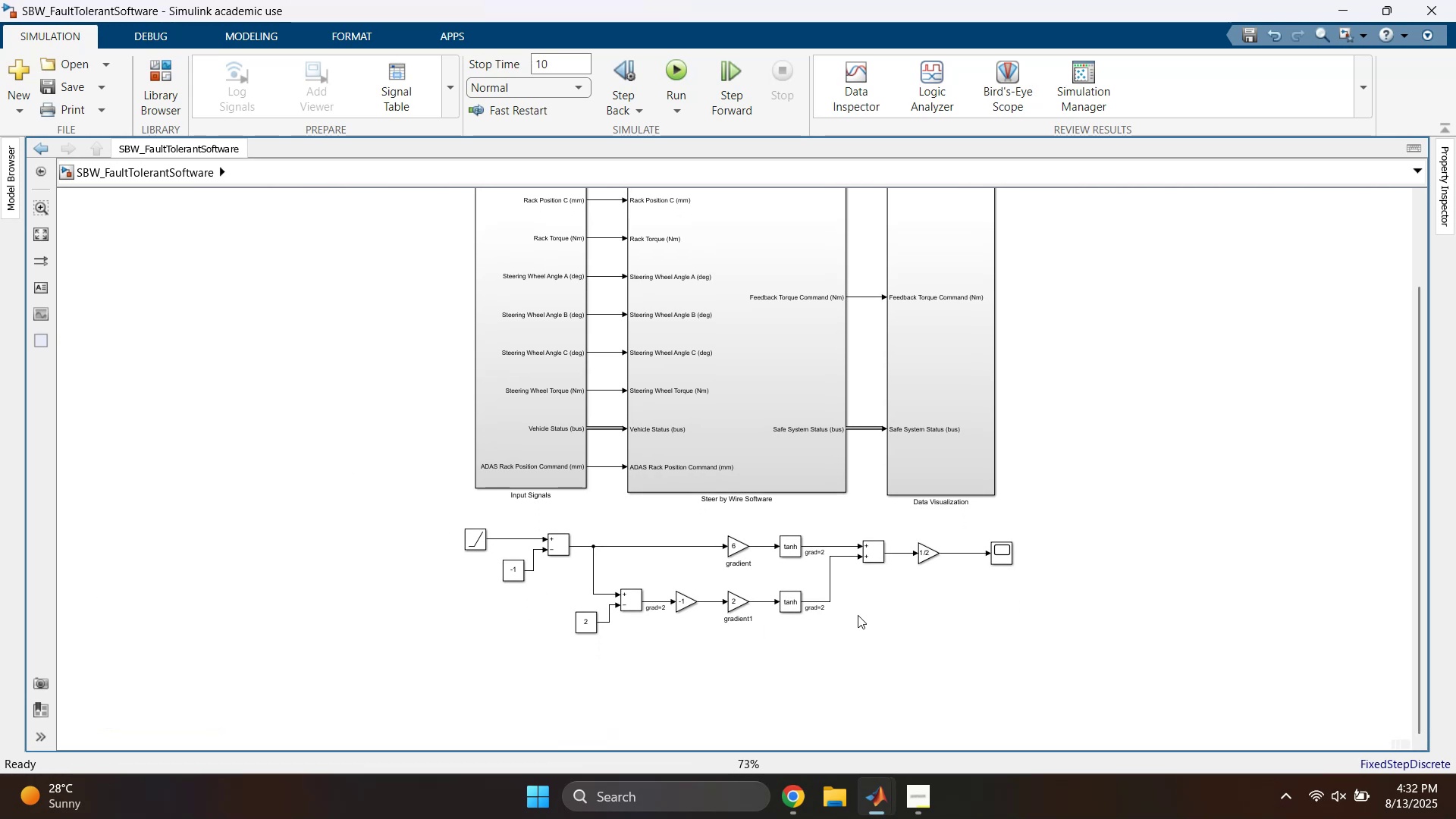 
wait(6.56)
 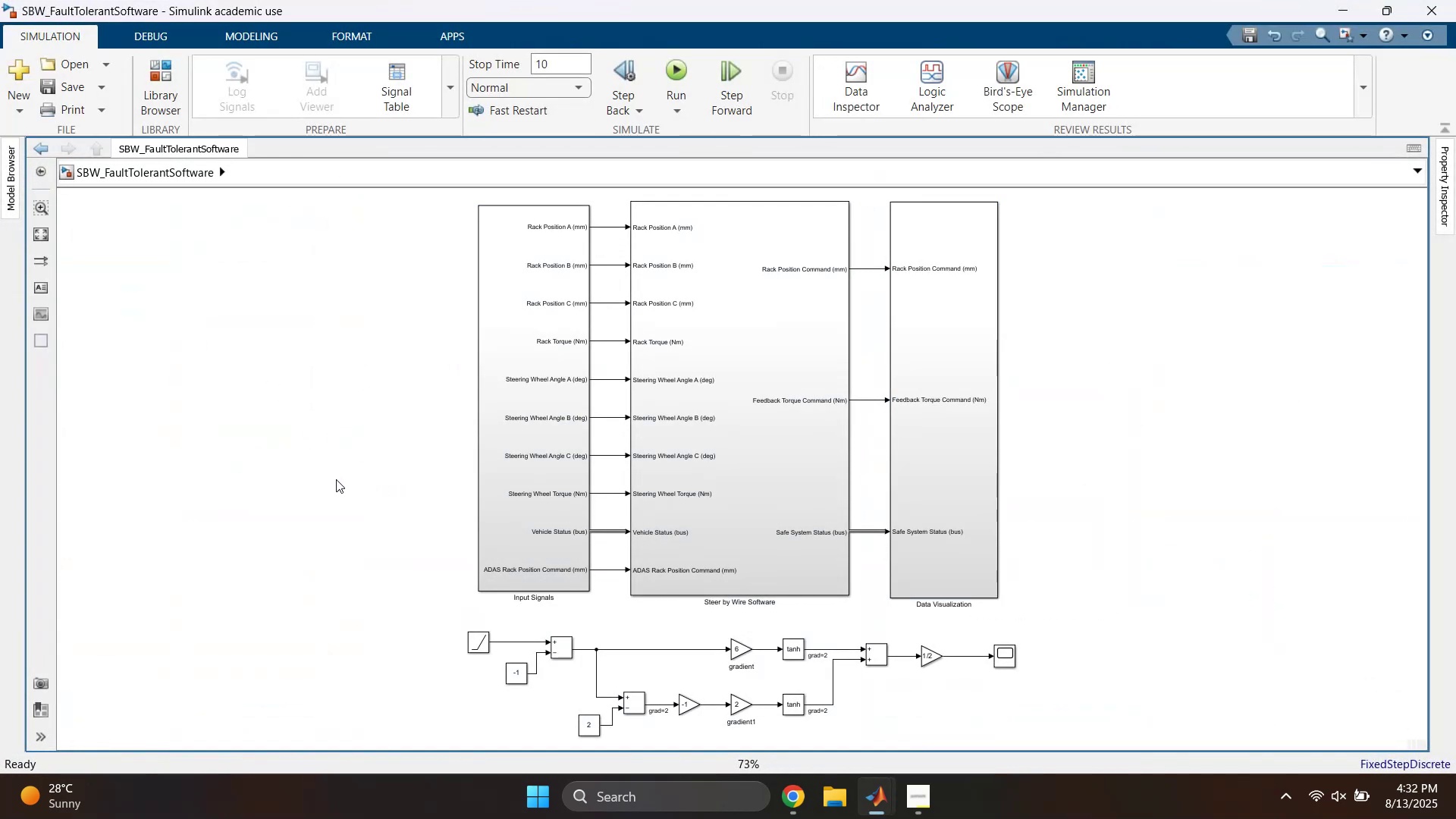 
scroll: coordinate [866, 617], scroll_direction: up, amount: 4.0
 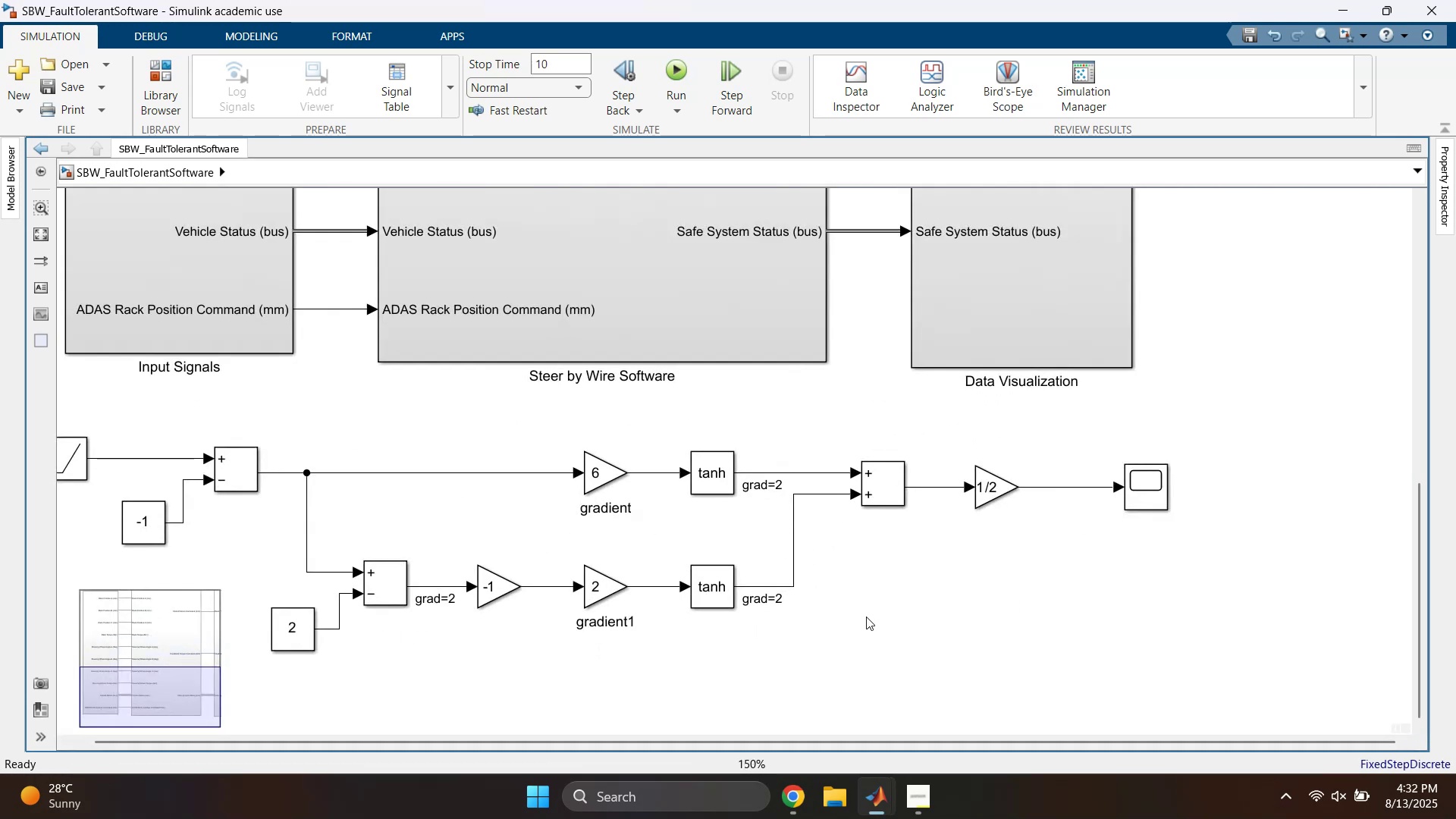 
scroll: coordinate [866, 617], scroll_direction: down, amount: 1.0
 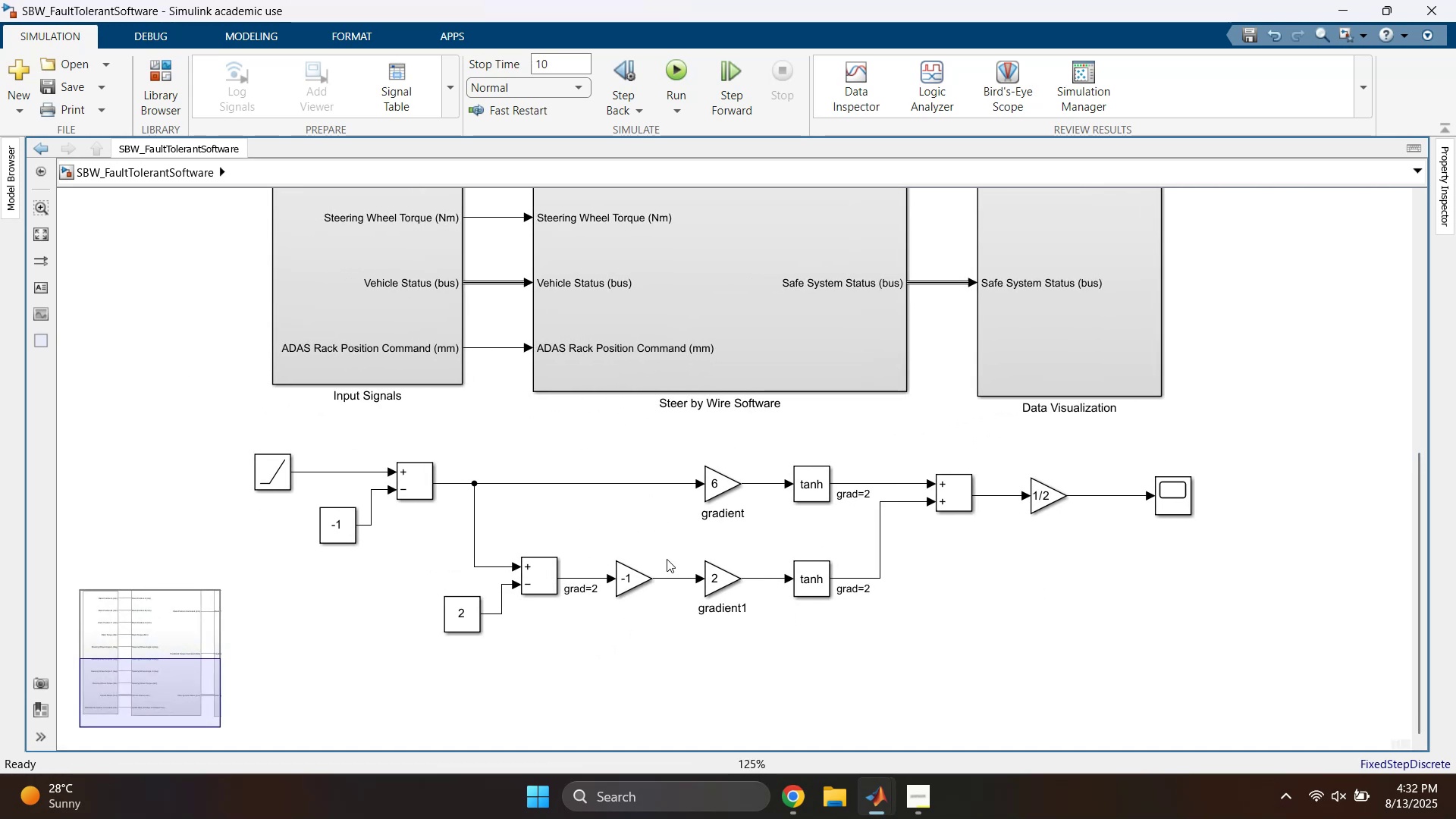 
left_click([584, 519])
 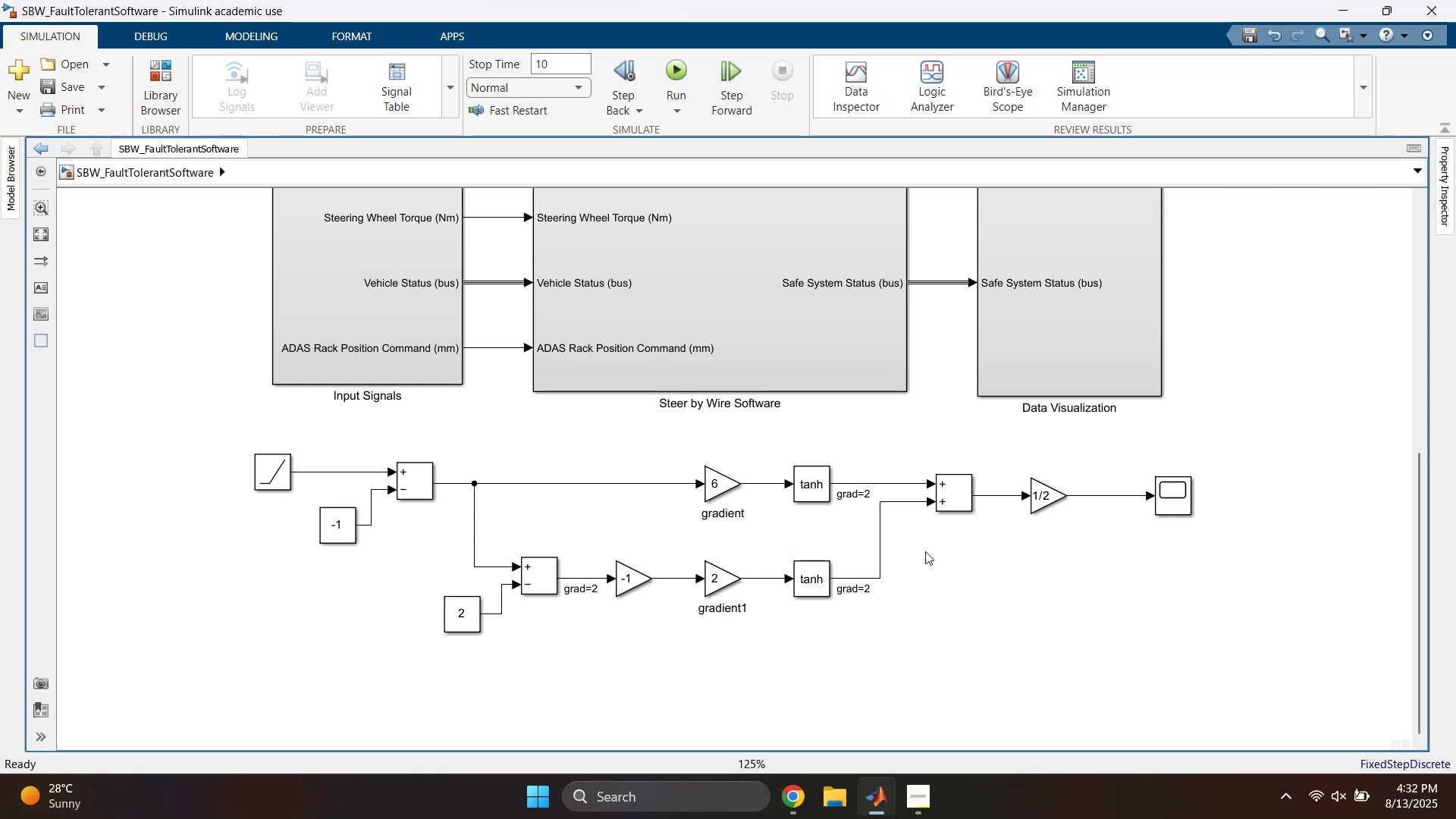 
wait(5.44)
 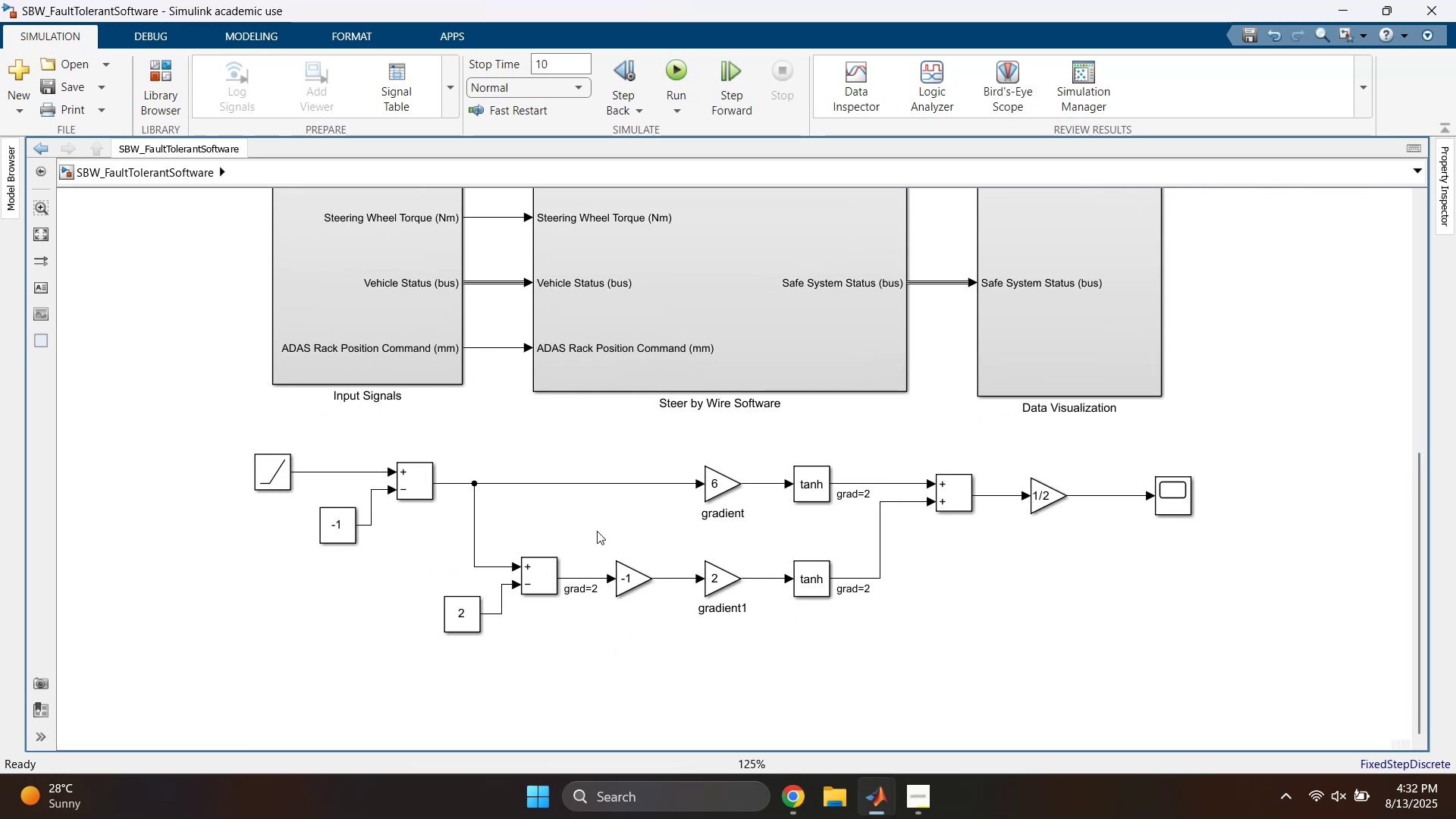 
double_click([1171, 506])
 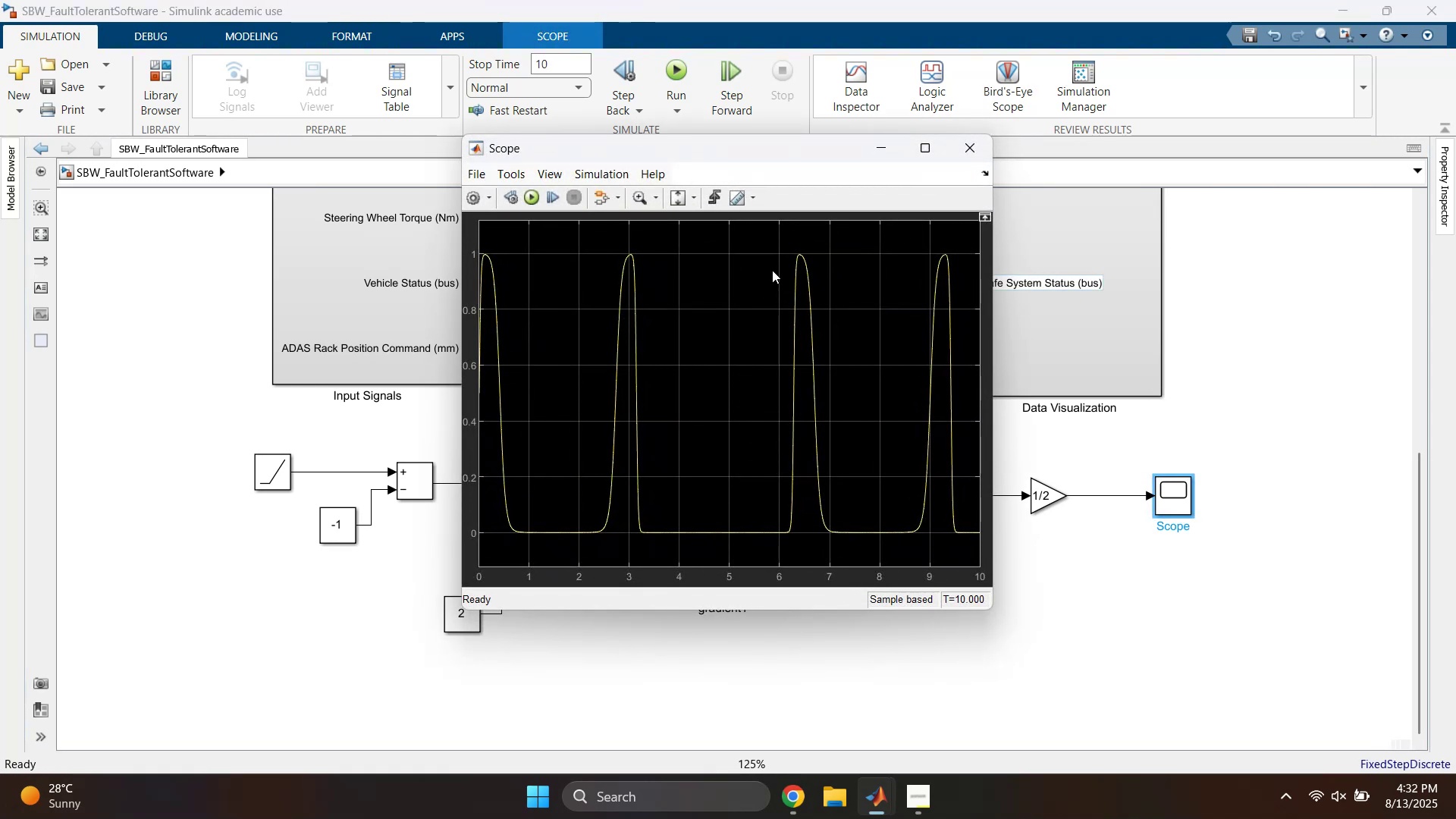 
left_click([682, 202])
 